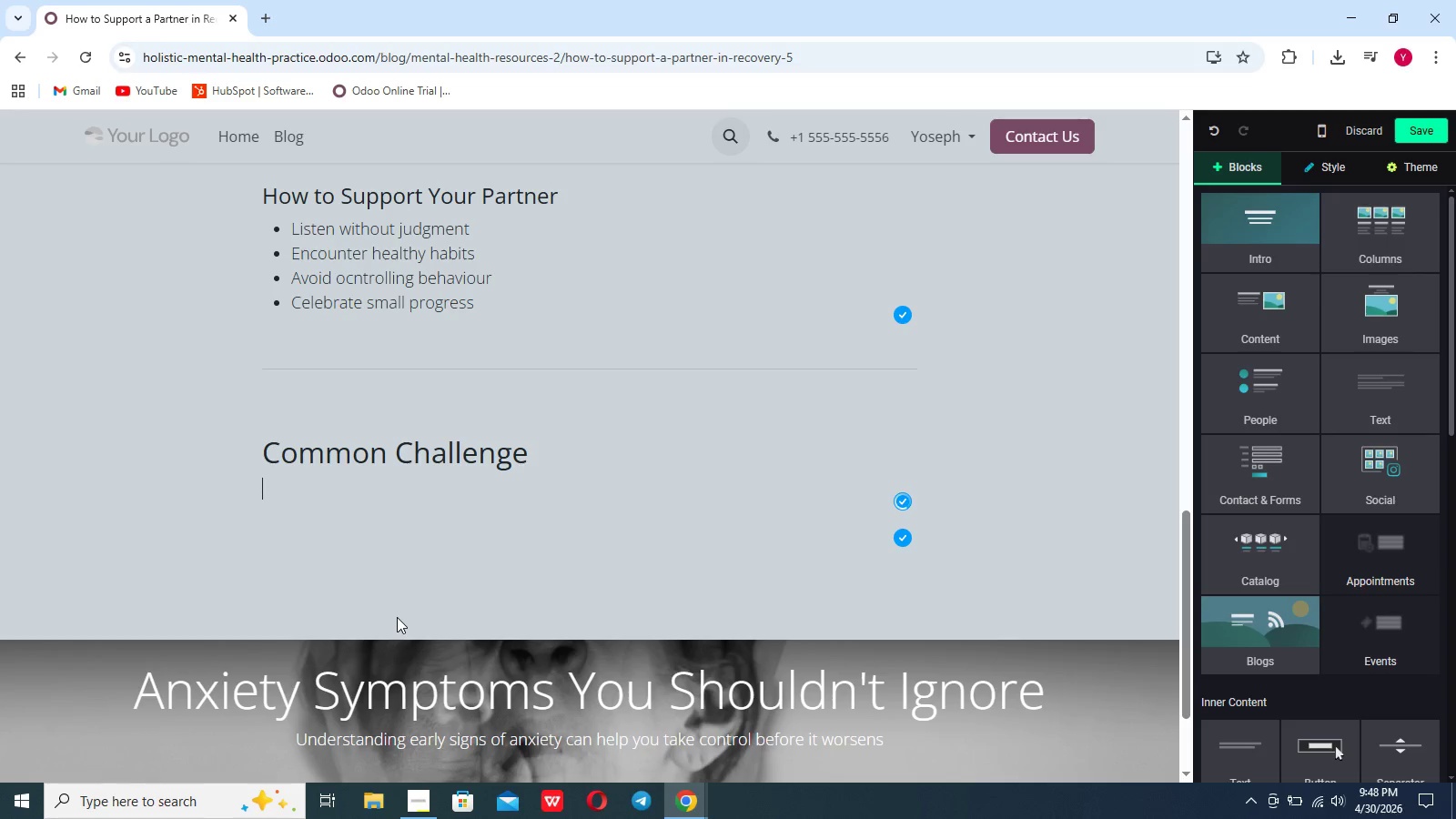 
key(Slash)
 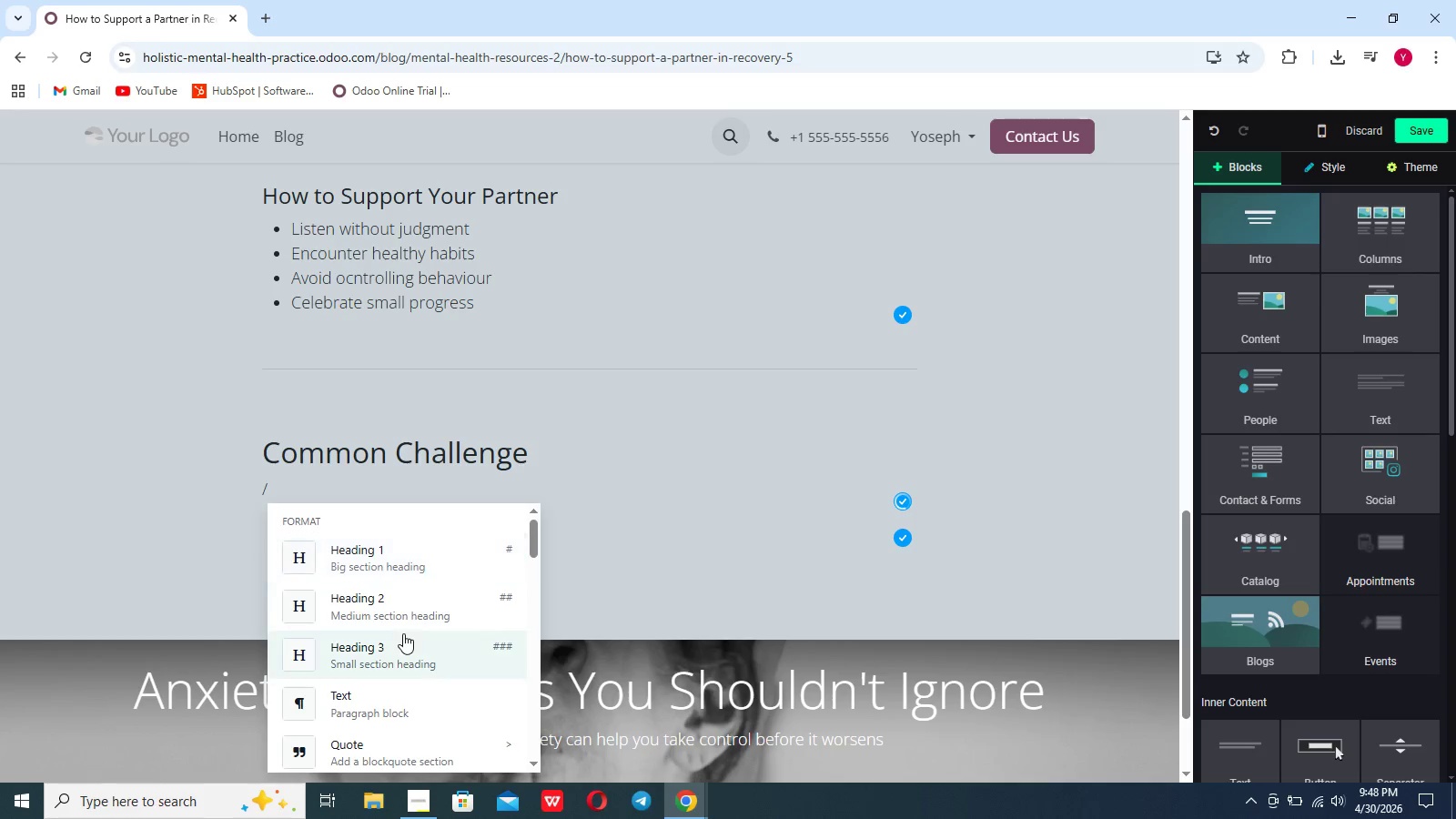 
scroll: coordinate [403, 633], scroll_direction: down, amount: 10.0
 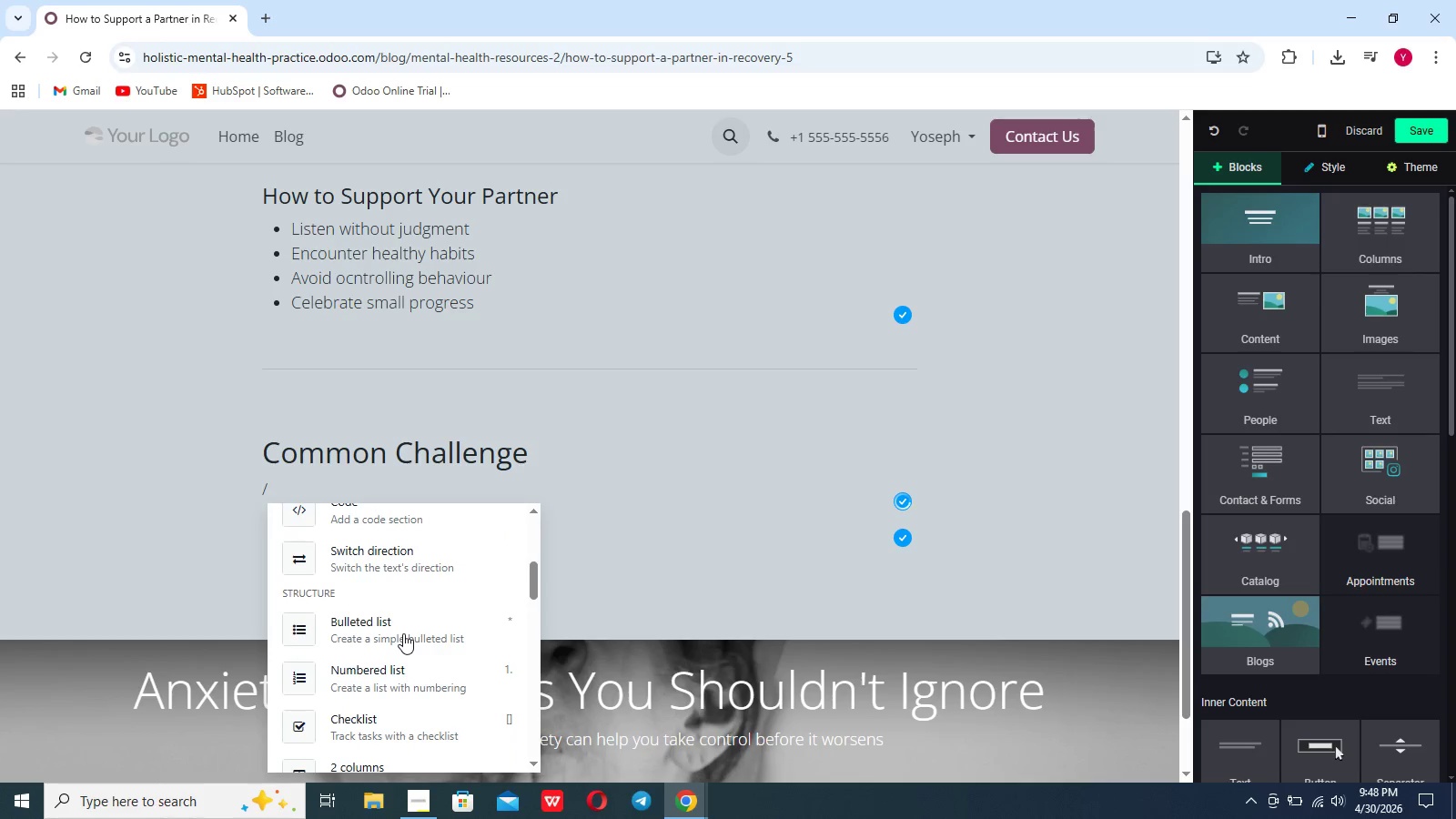 
left_click([403, 633])
 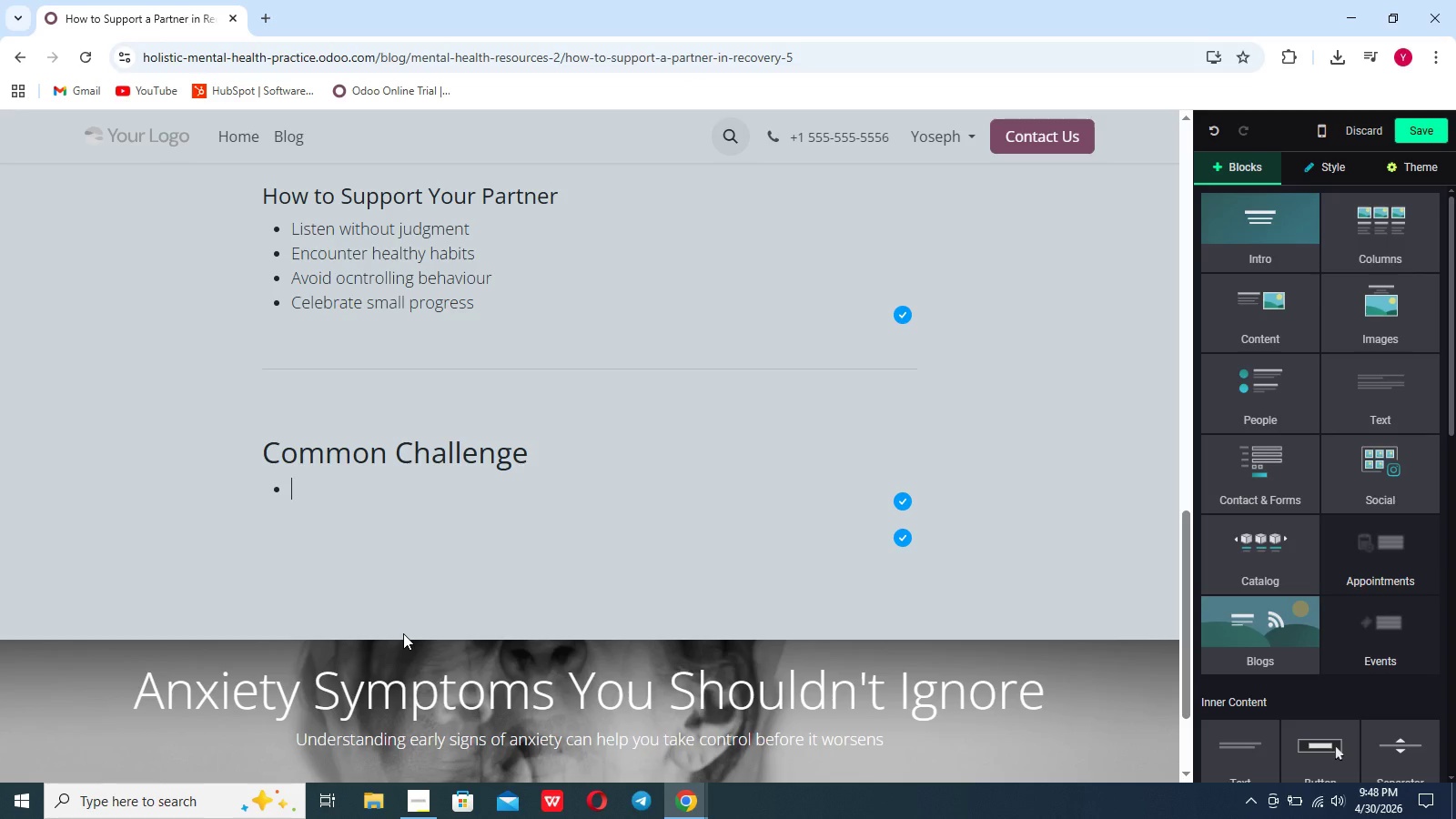 
type(Emotional stress)
 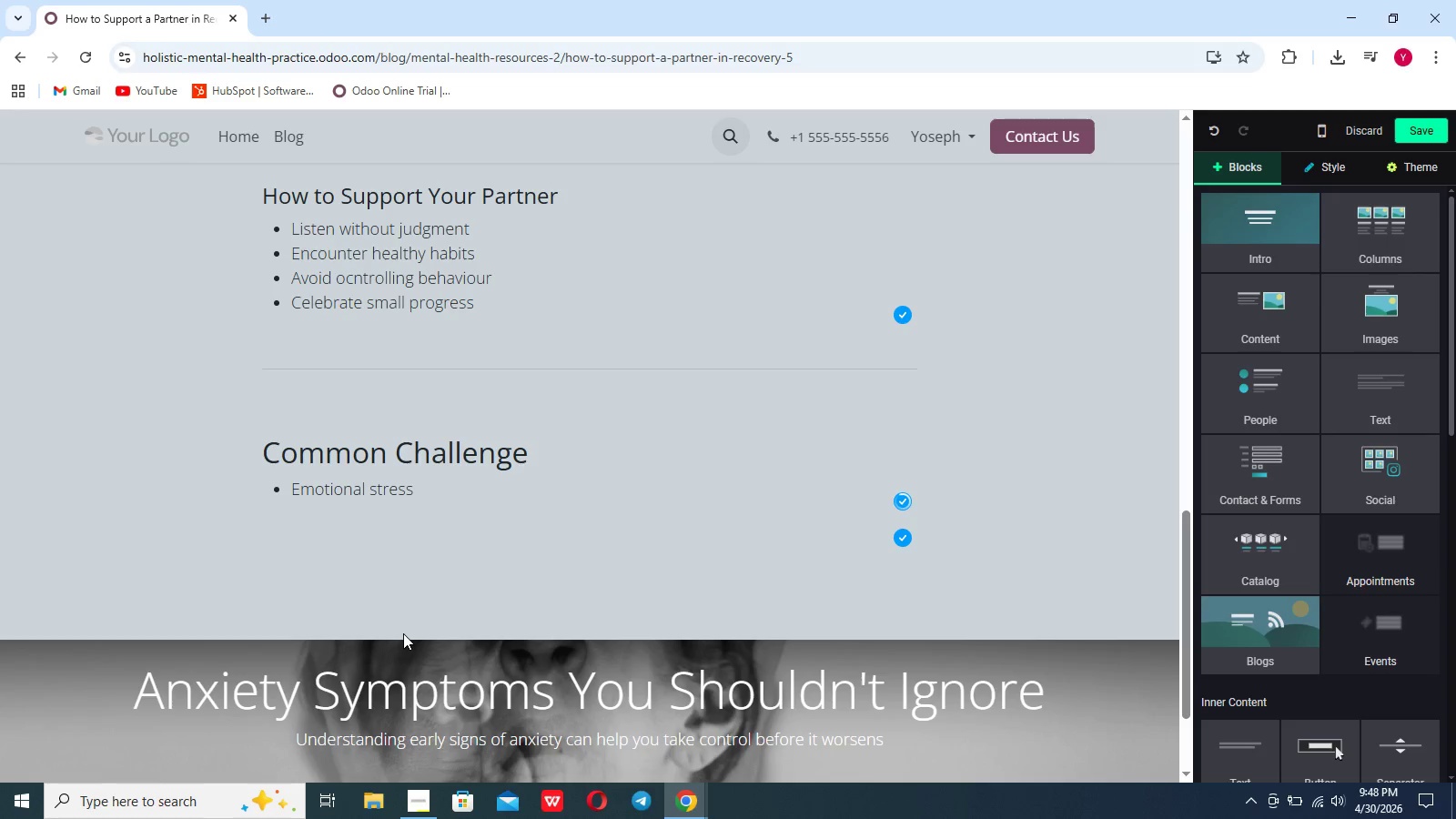 
key(Enter)
 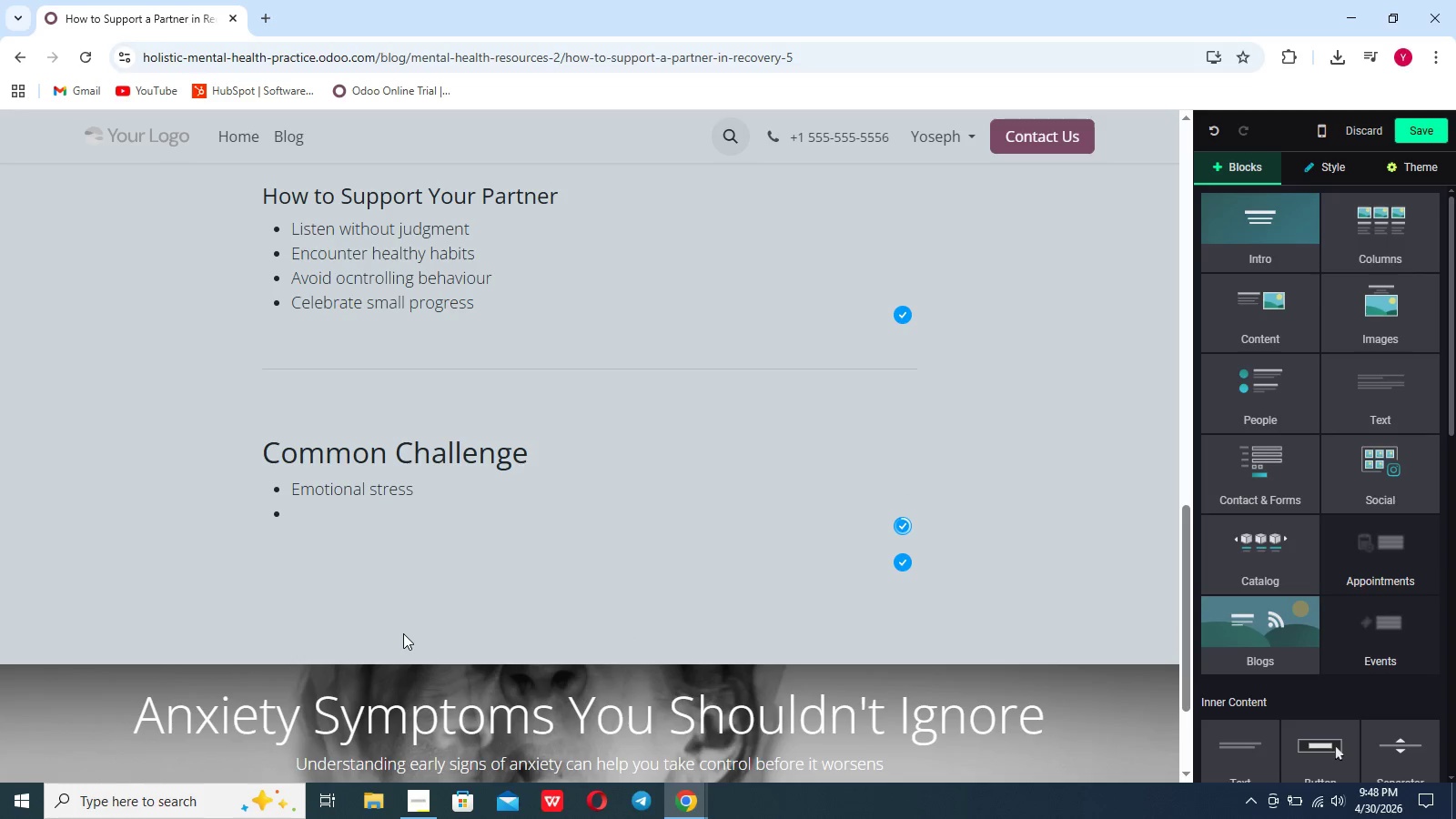 
type(Communiction)
key(Backspace)
key(Backspace)
key(Backspace)
key(Backspace)
type(ation difficuli)
key(Backspace)
type(ties)
 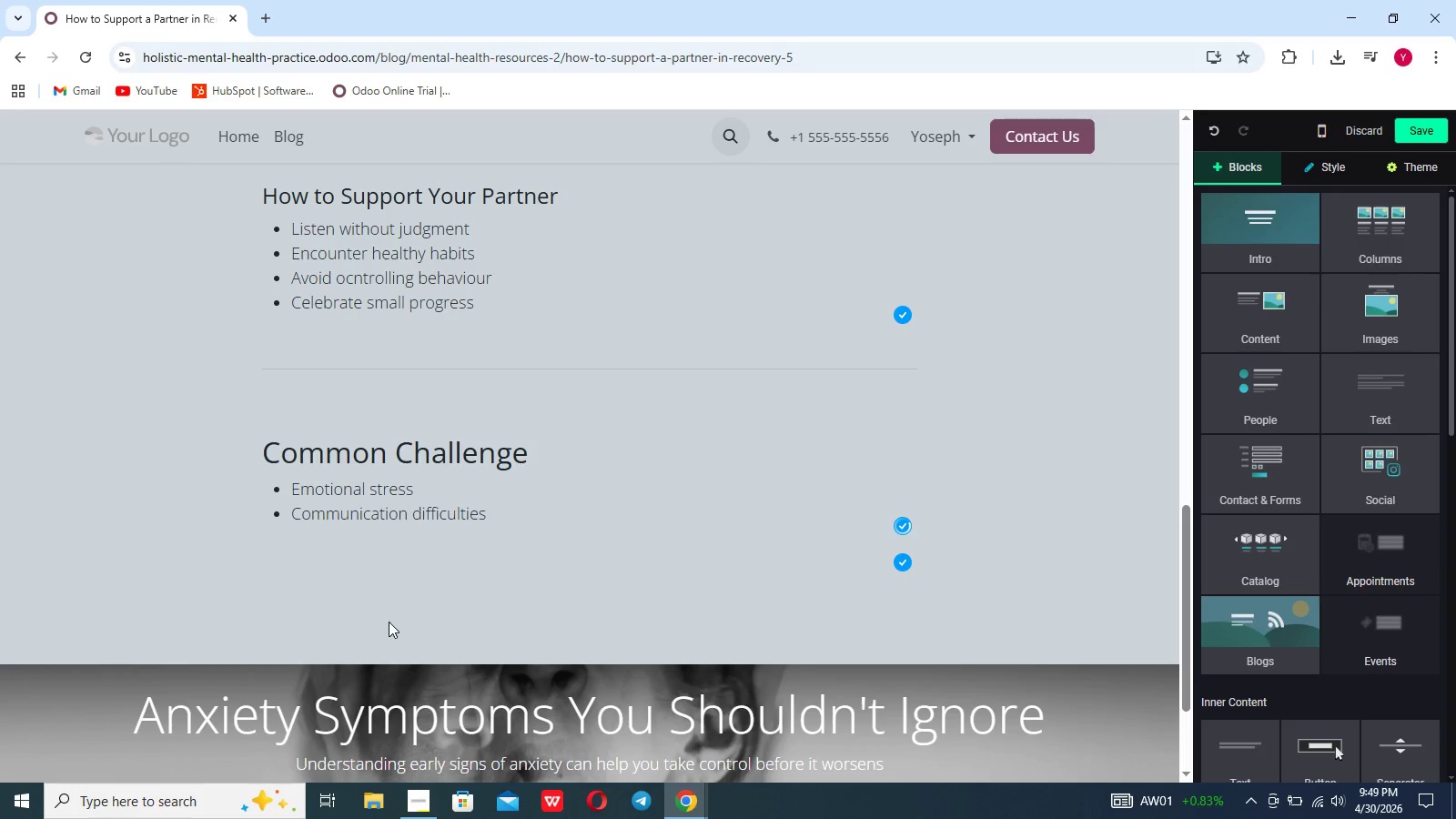 
key(Enter)
 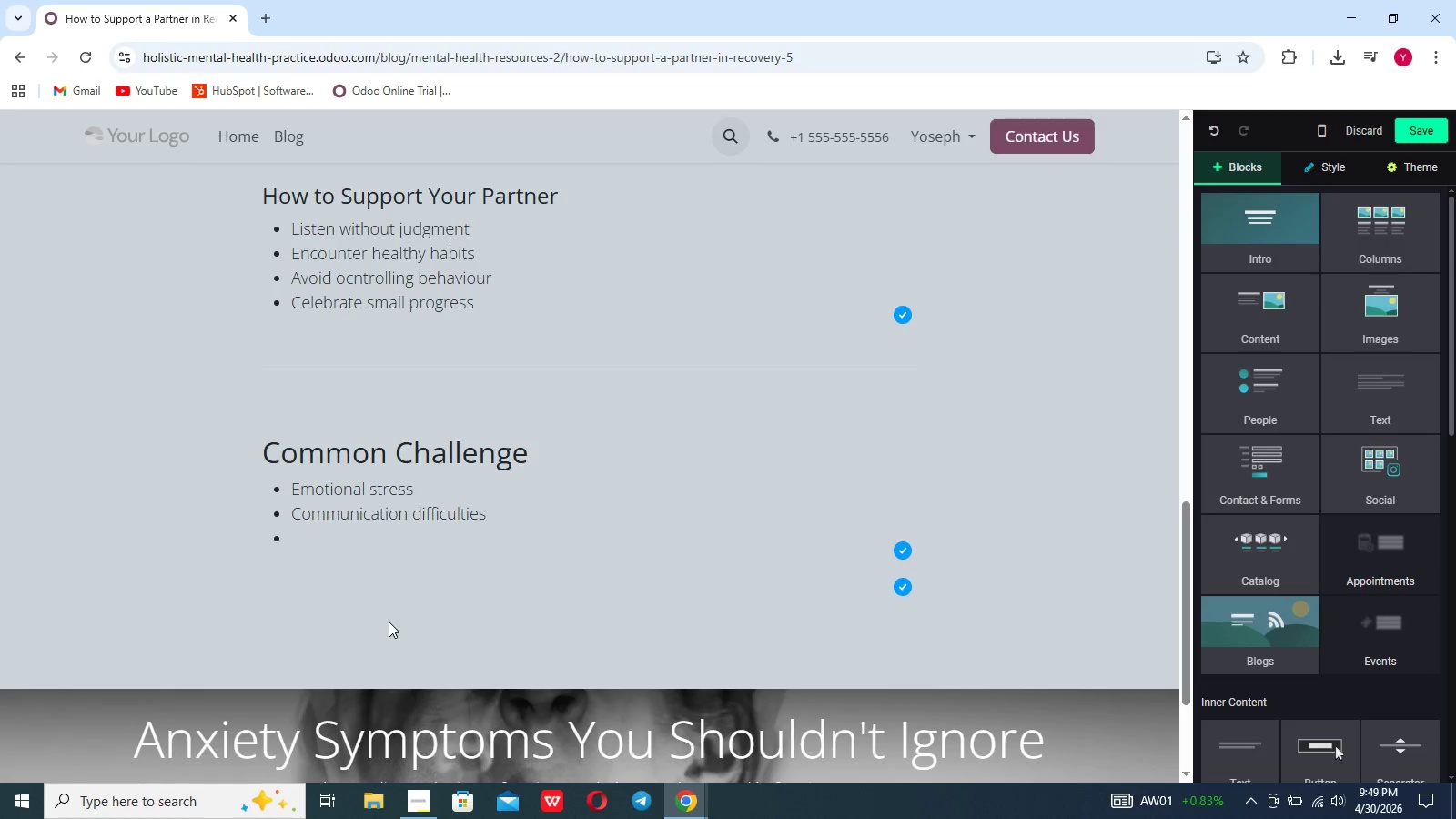 
type(Trudt)
key(Backspace)
key(Backspace)
type(st rebuilding)
 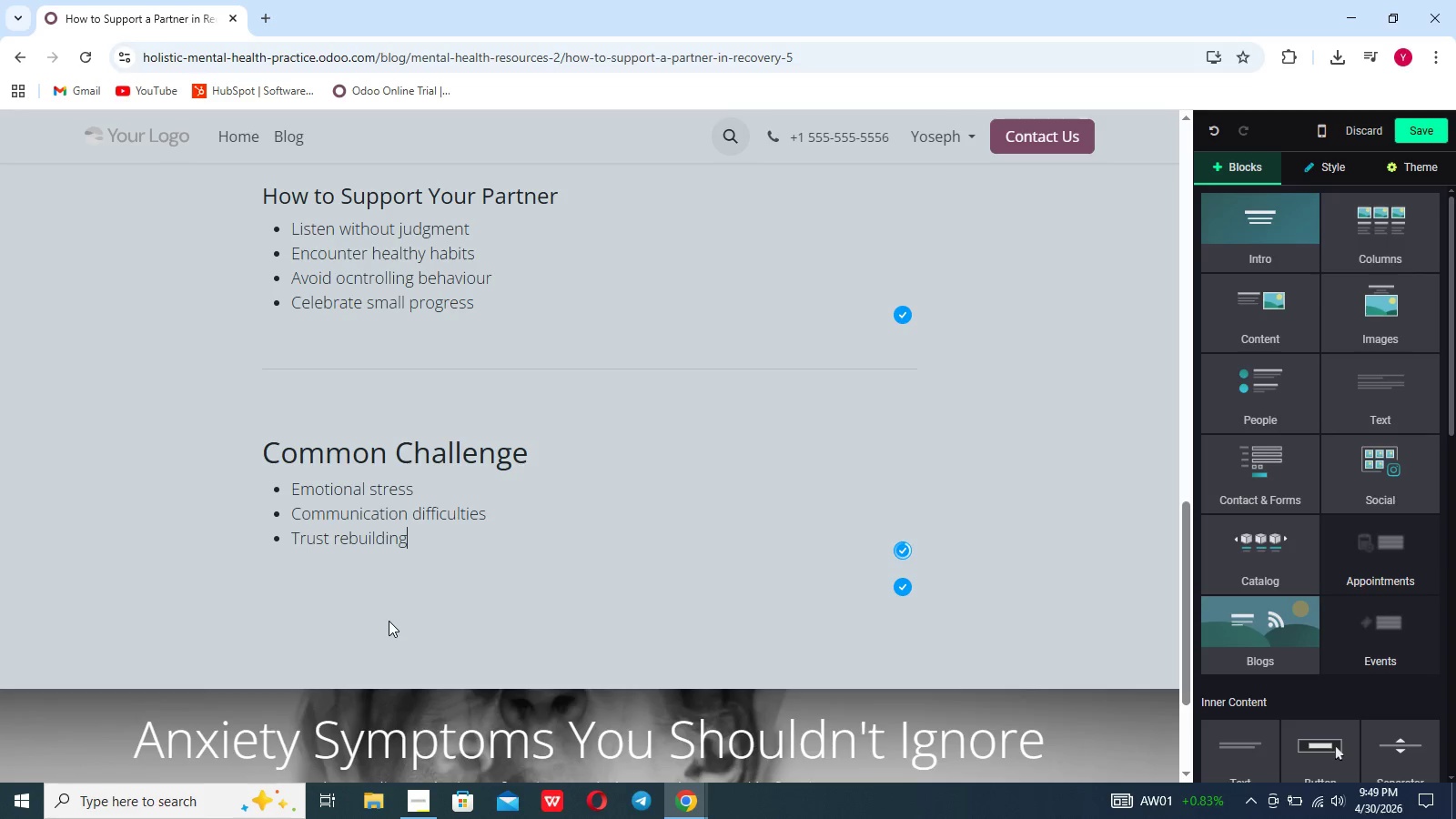 
key(Enter)
 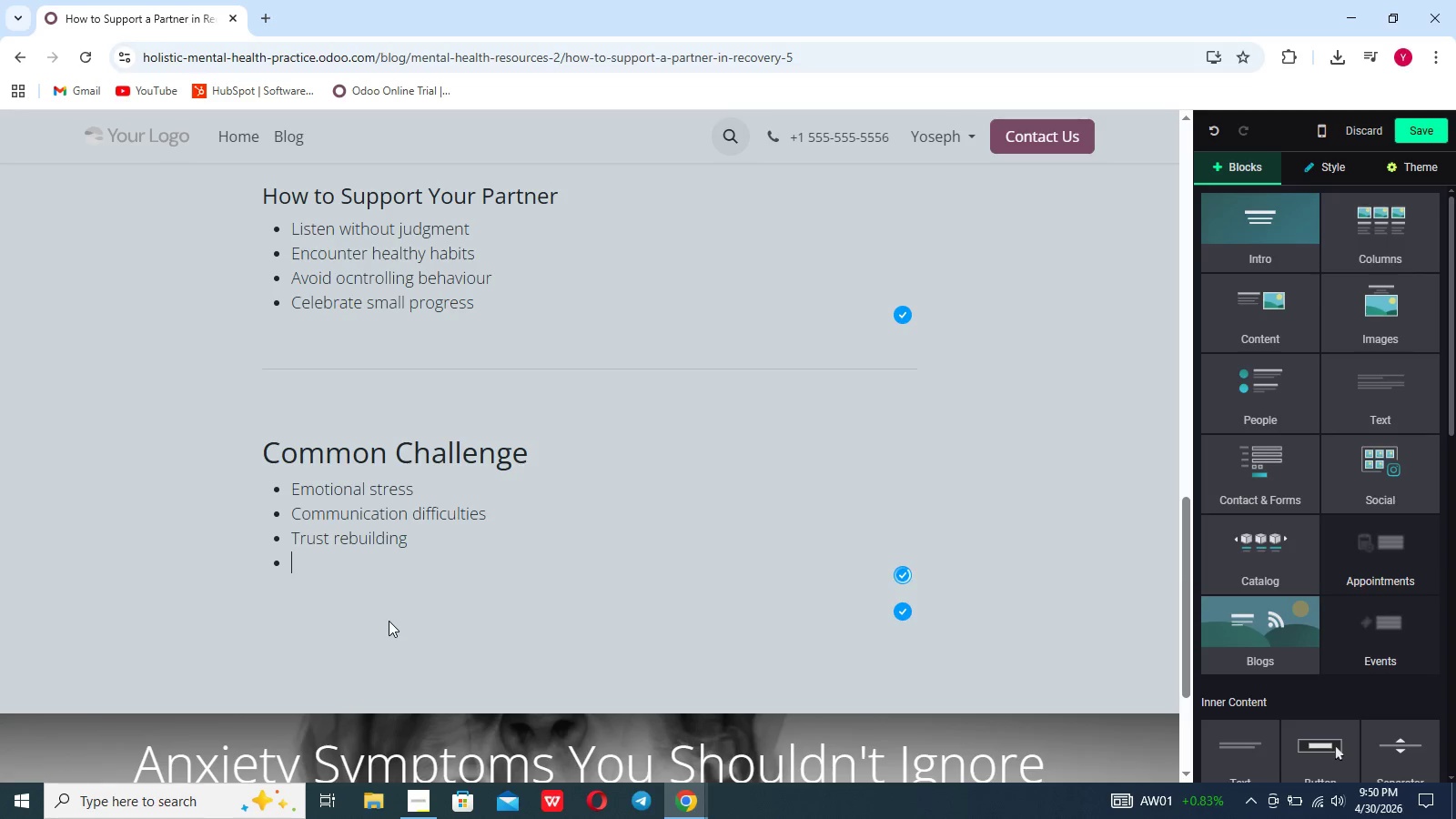 
type(Fear )
 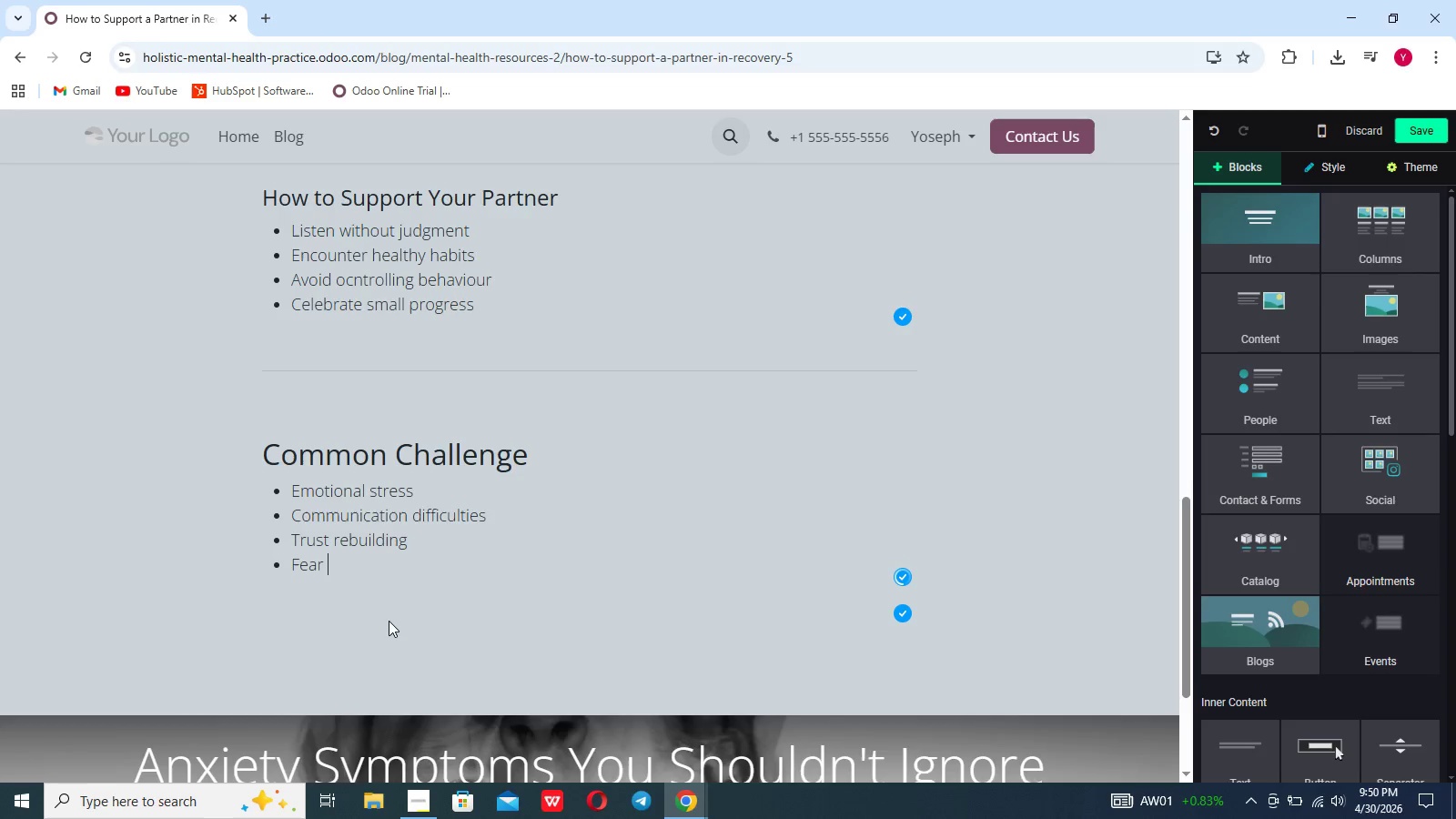 
scroll: coordinate [389, 621], scroll_direction: none, amount: 0.0
 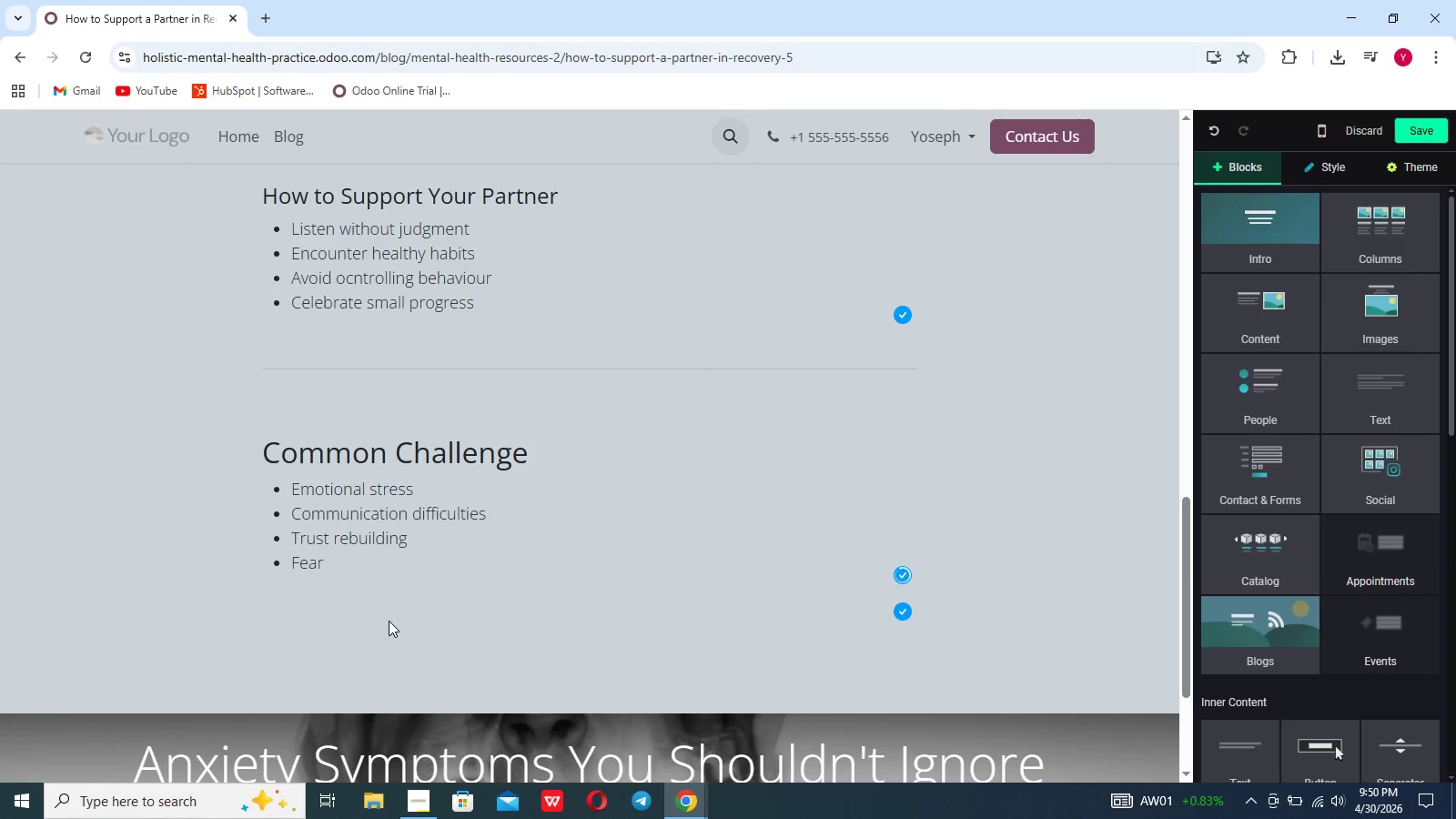 
type(of repla)
key(Backspace)
key(Backspace)
key(Backspace)
type(lapse)
 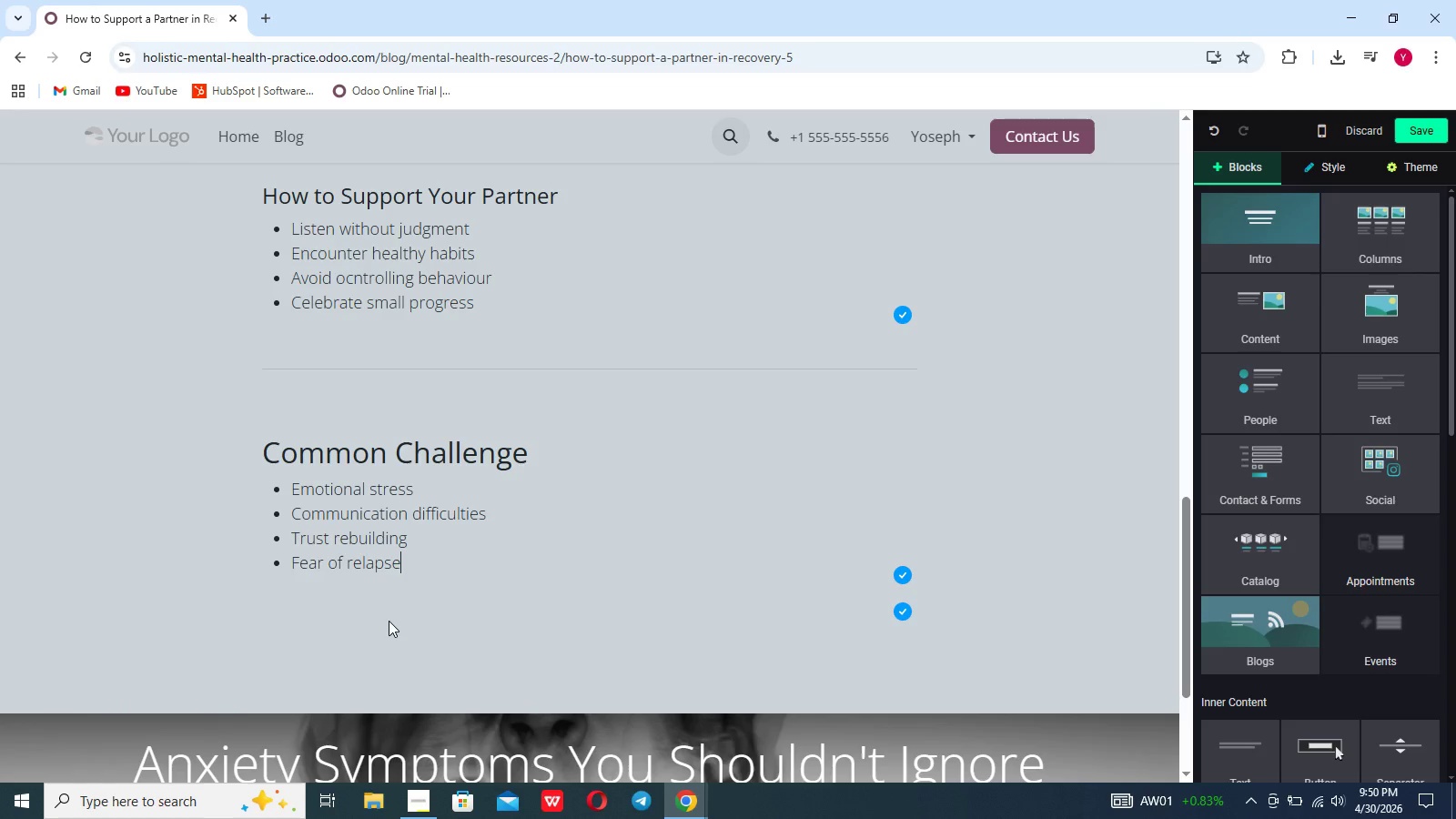 
wait(12.36)
 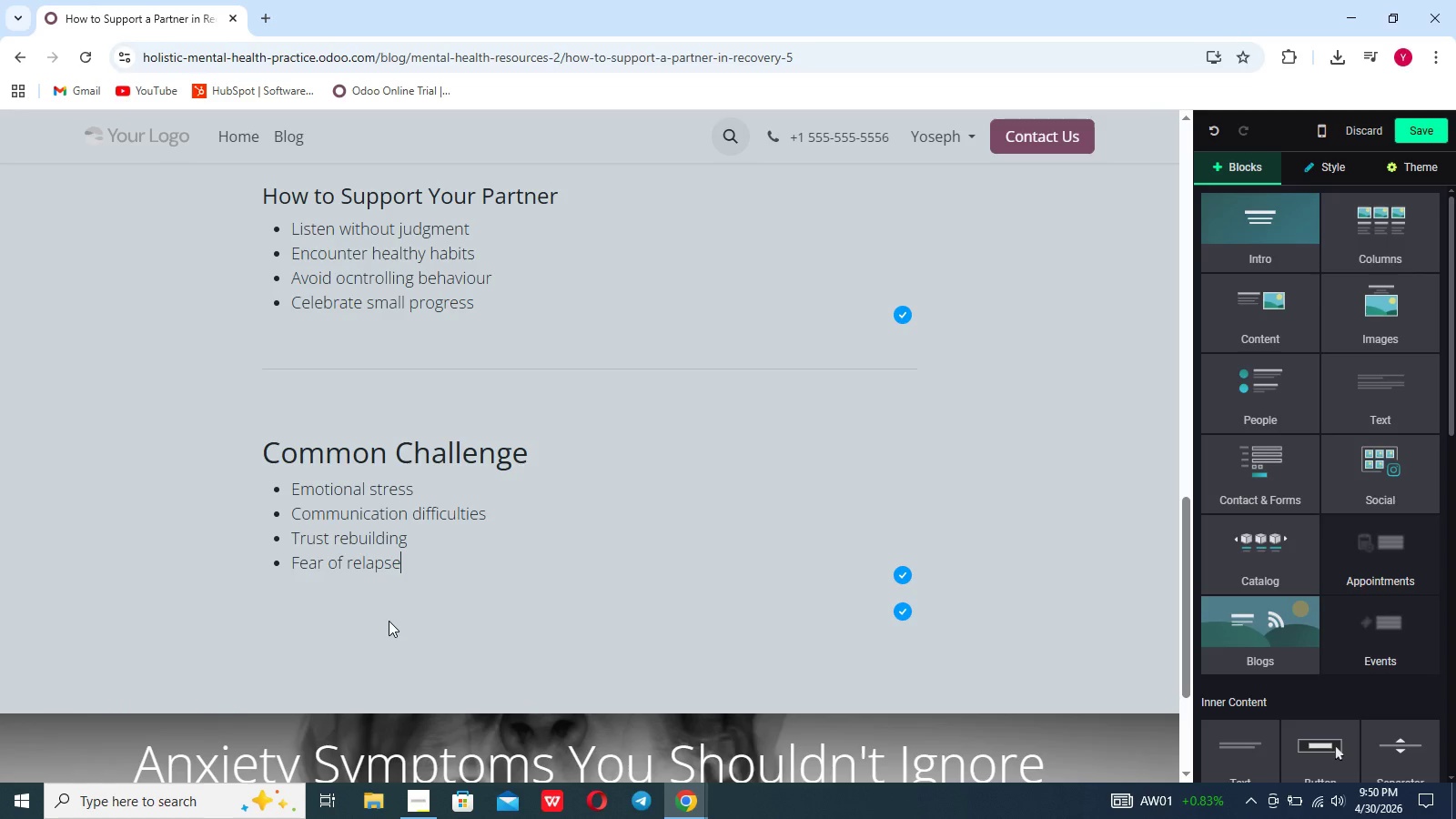 
key(Enter)
 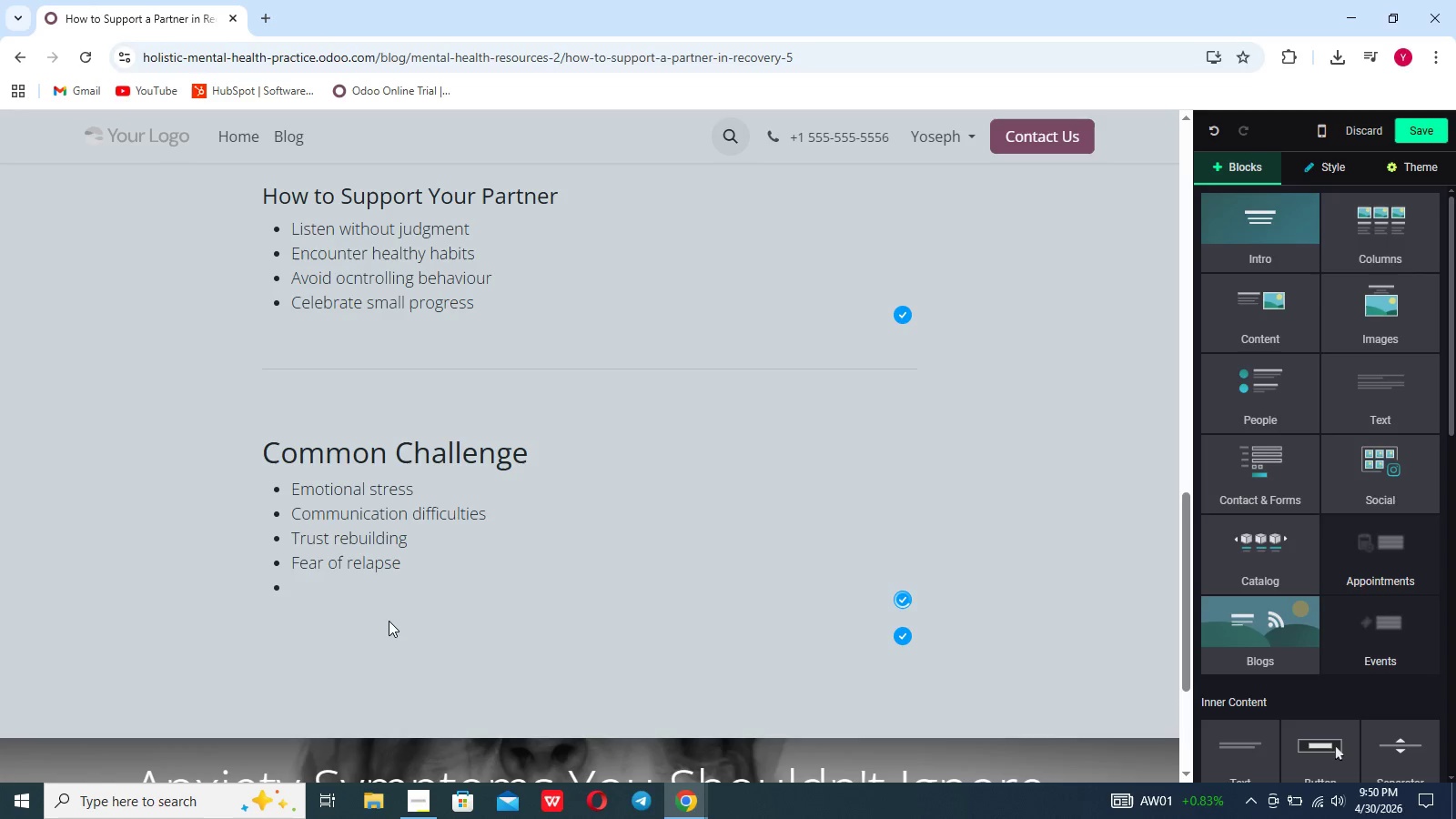 
key(Backspace)
 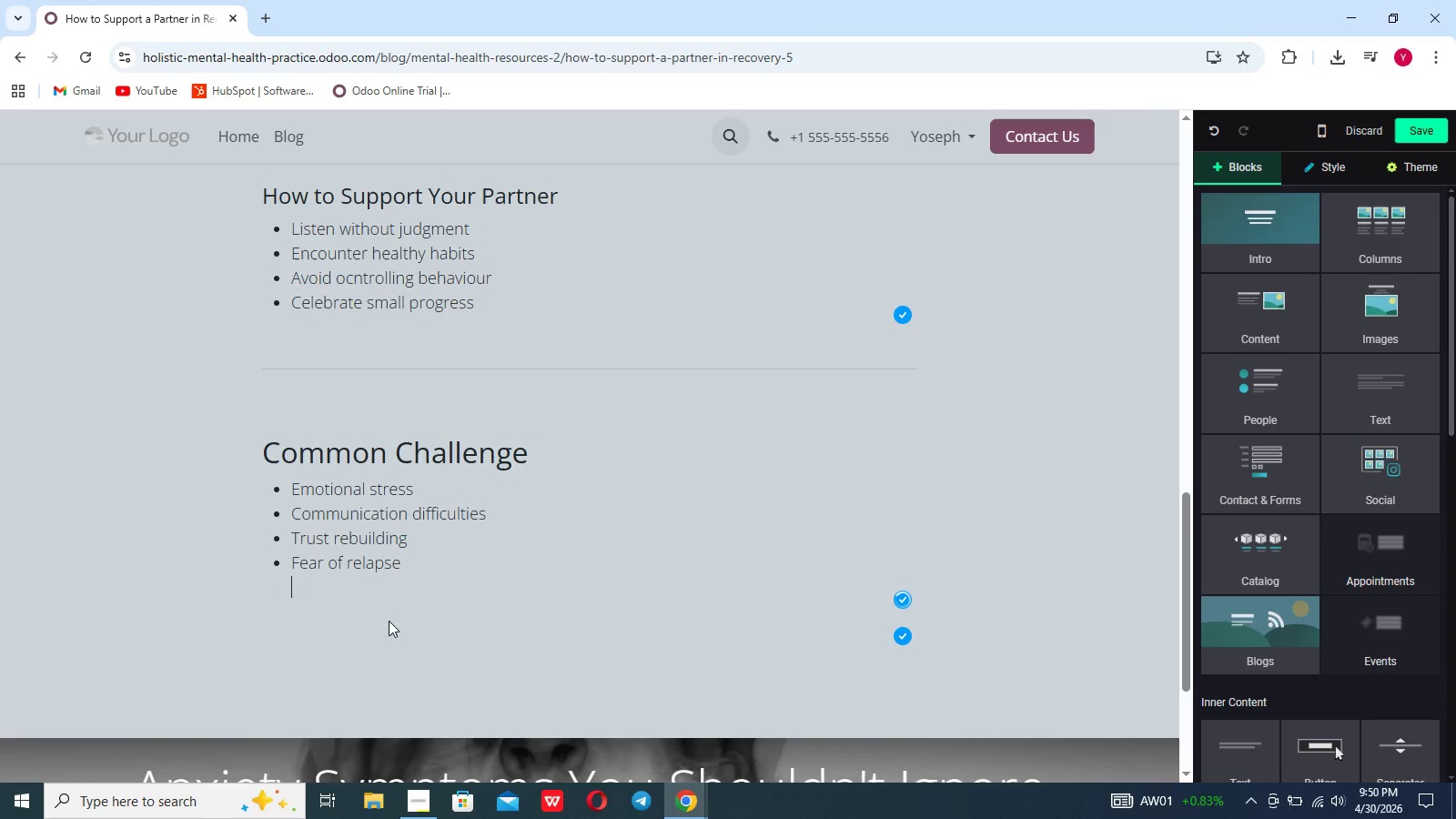 
key(Enter)
 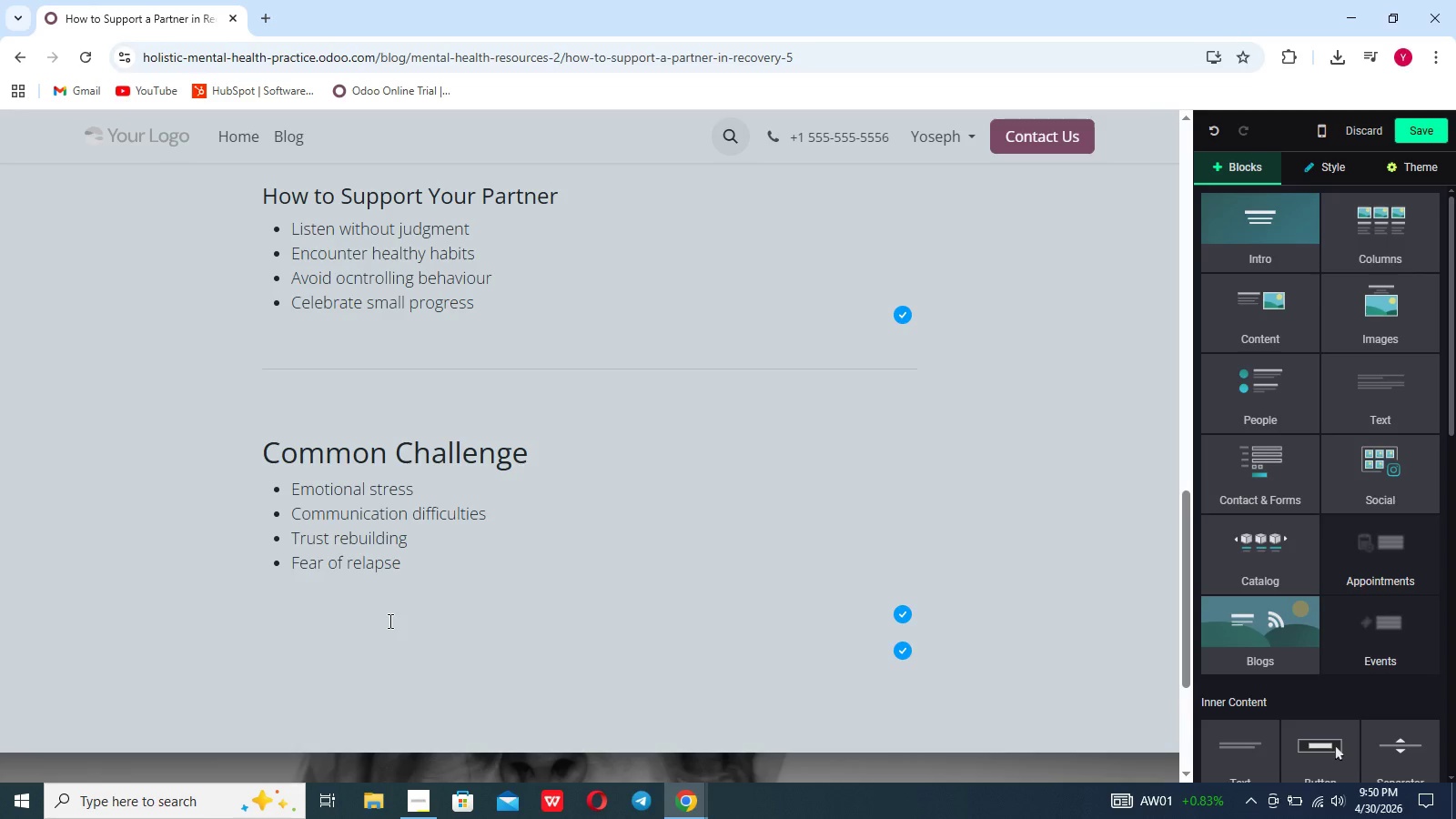 
key(Enter)
 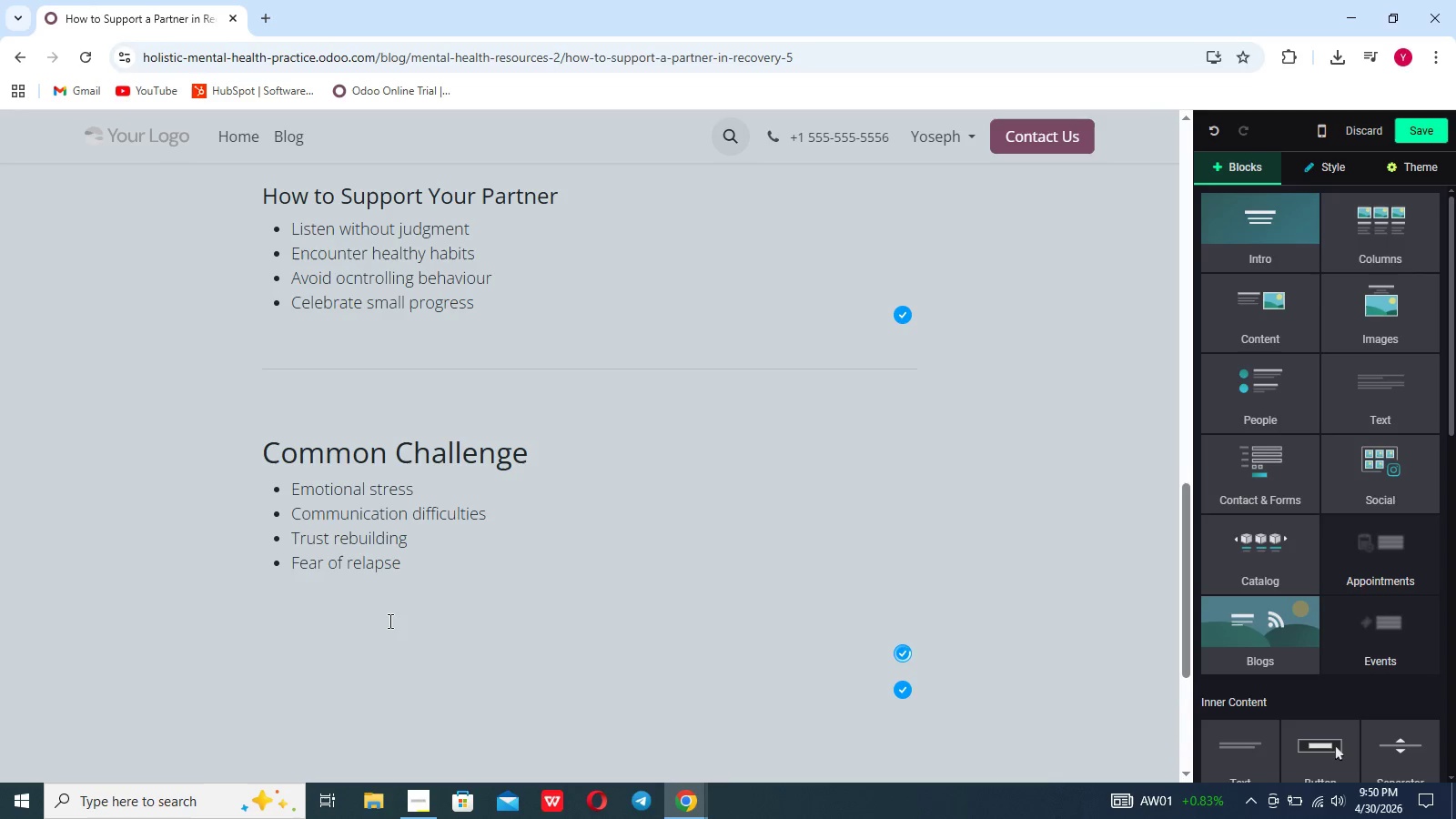 
key(Slash)
 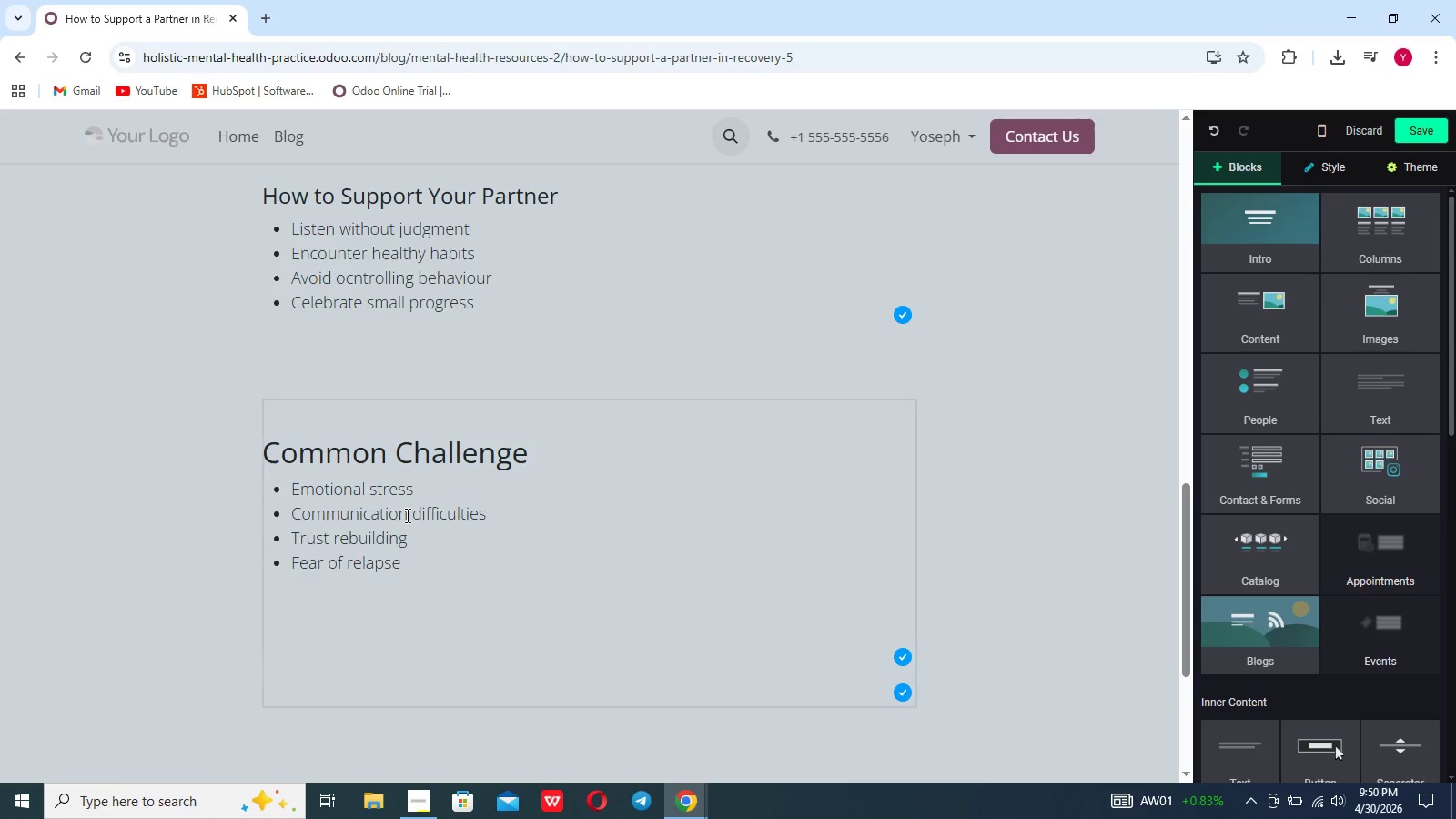 
type(Whw)
key(Backspace)
type(en to seek s)
key(Backspace)
key(Backspace)
key(Backspace)
key(Backspace)
key(Backspace)
key(Backspace)
key(Backspace)
type( Seek Support)
 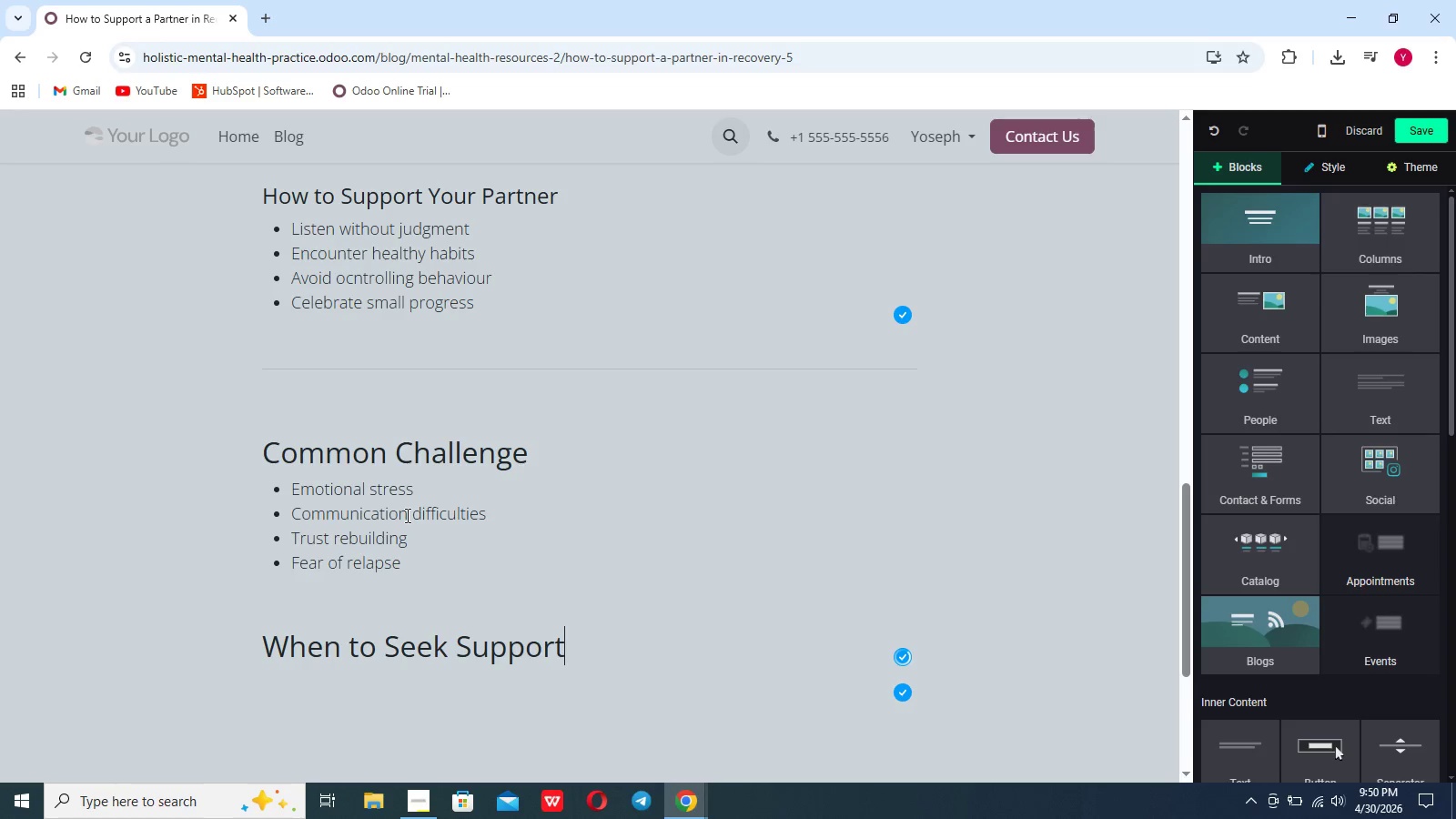 
key(Enter)
 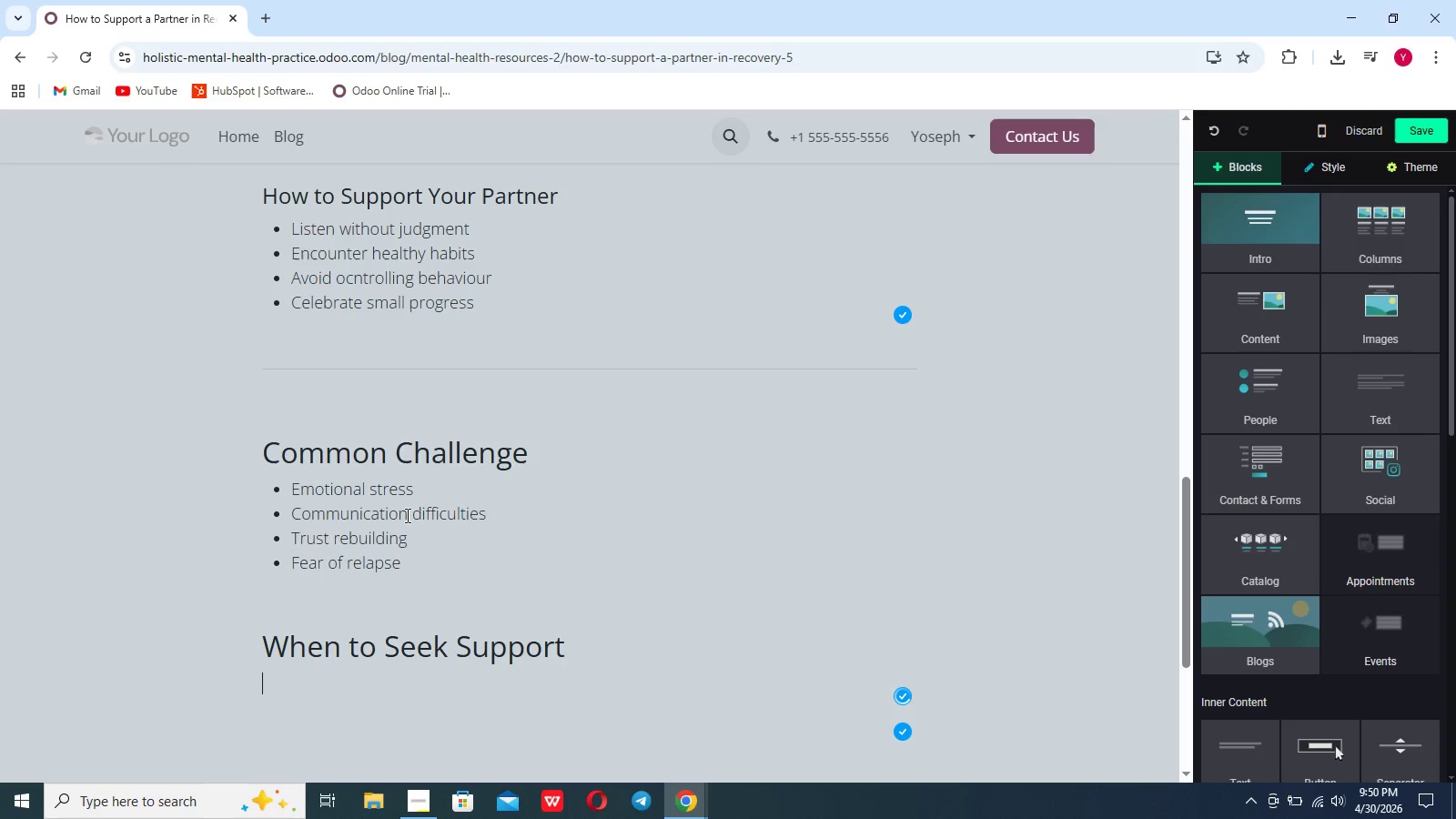 
type(Professional guide)
key(Backspace)
type(ance can help couples navigate recovey)
key(Backspace)
type(ry)
 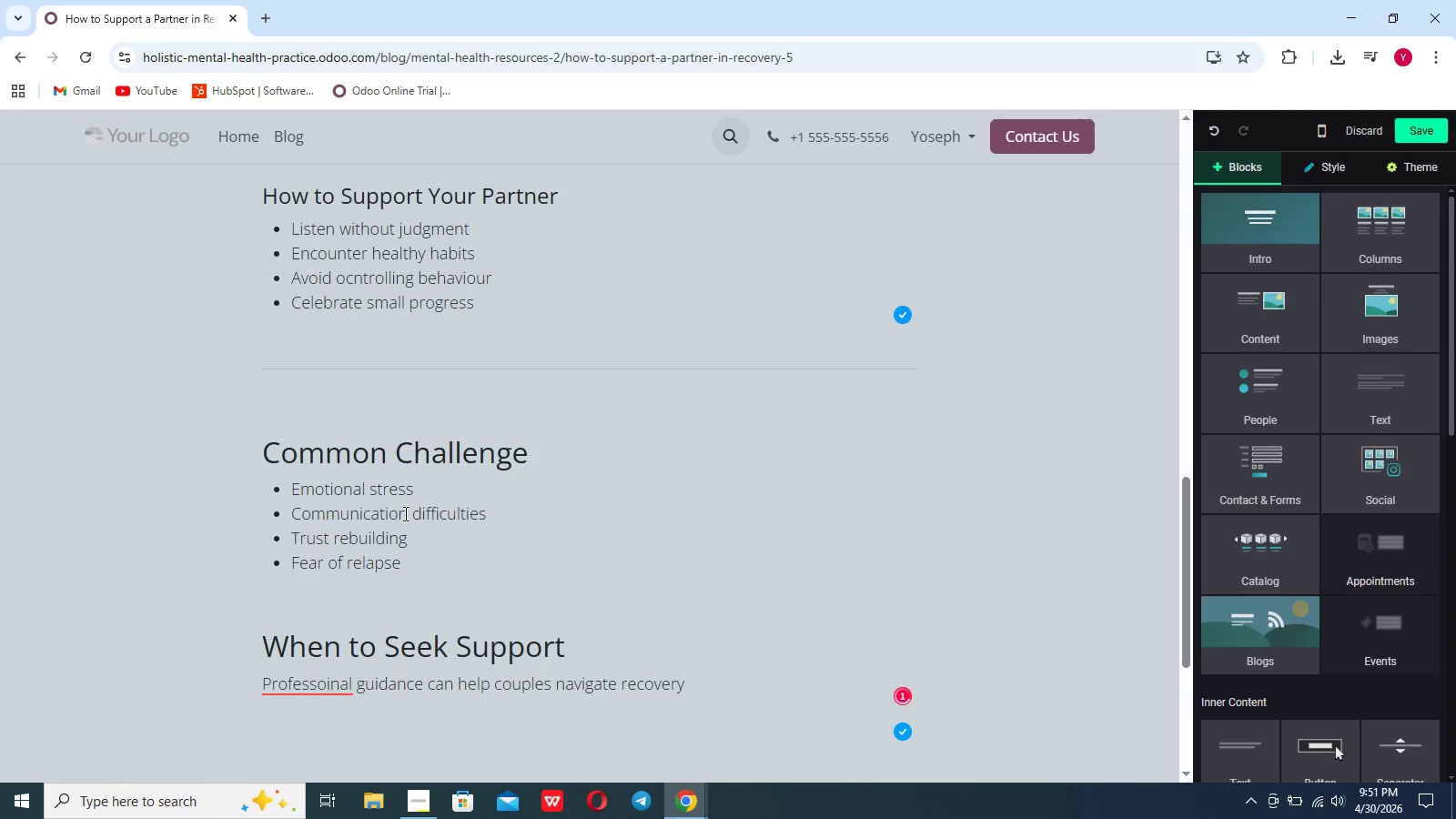 
hold_key(key=ArrowLeft, duration=1.52)
 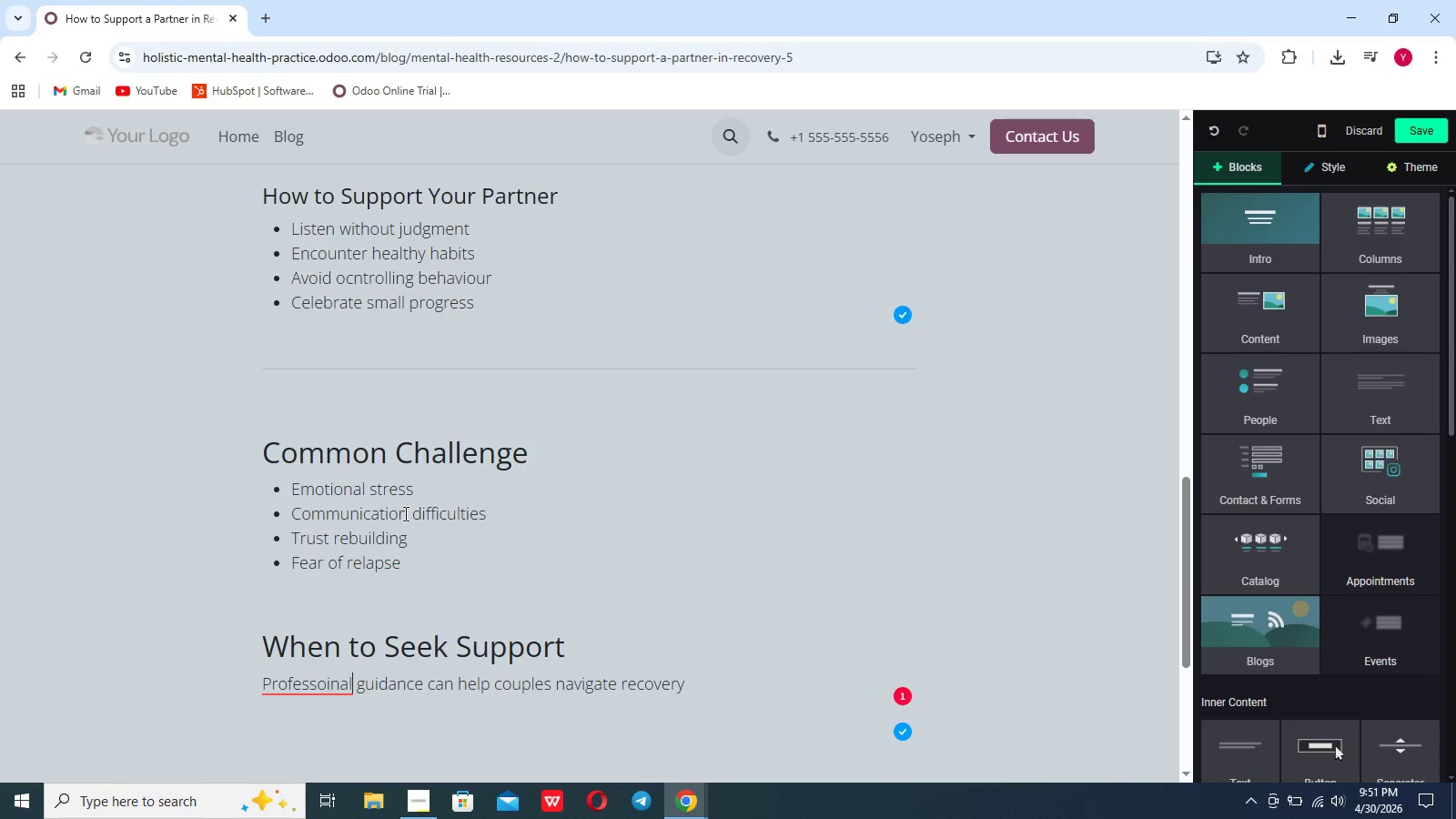 
hold_key(key=ArrowLeft, duration=0.38)
 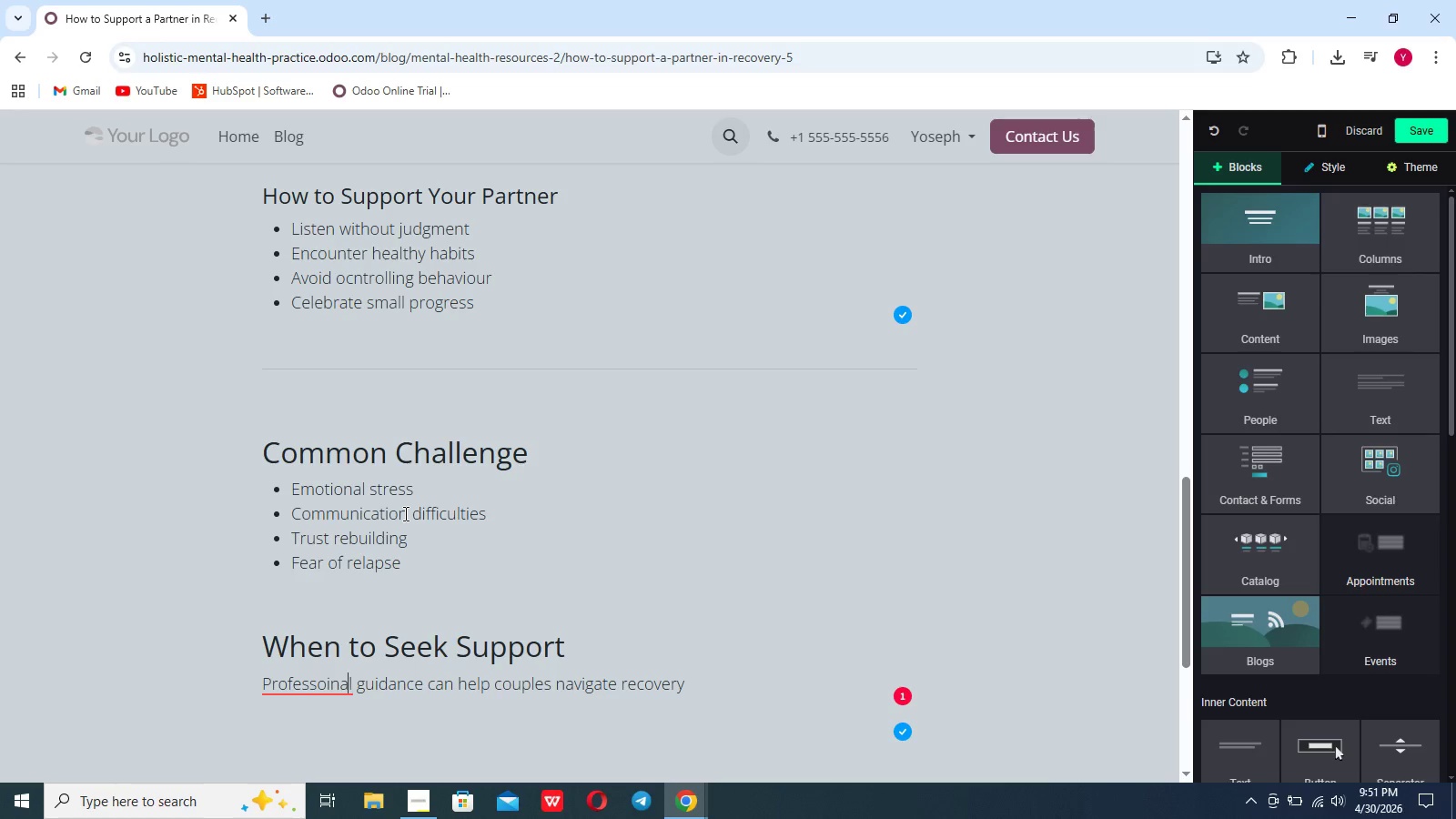 
key(ArrowLeft)
 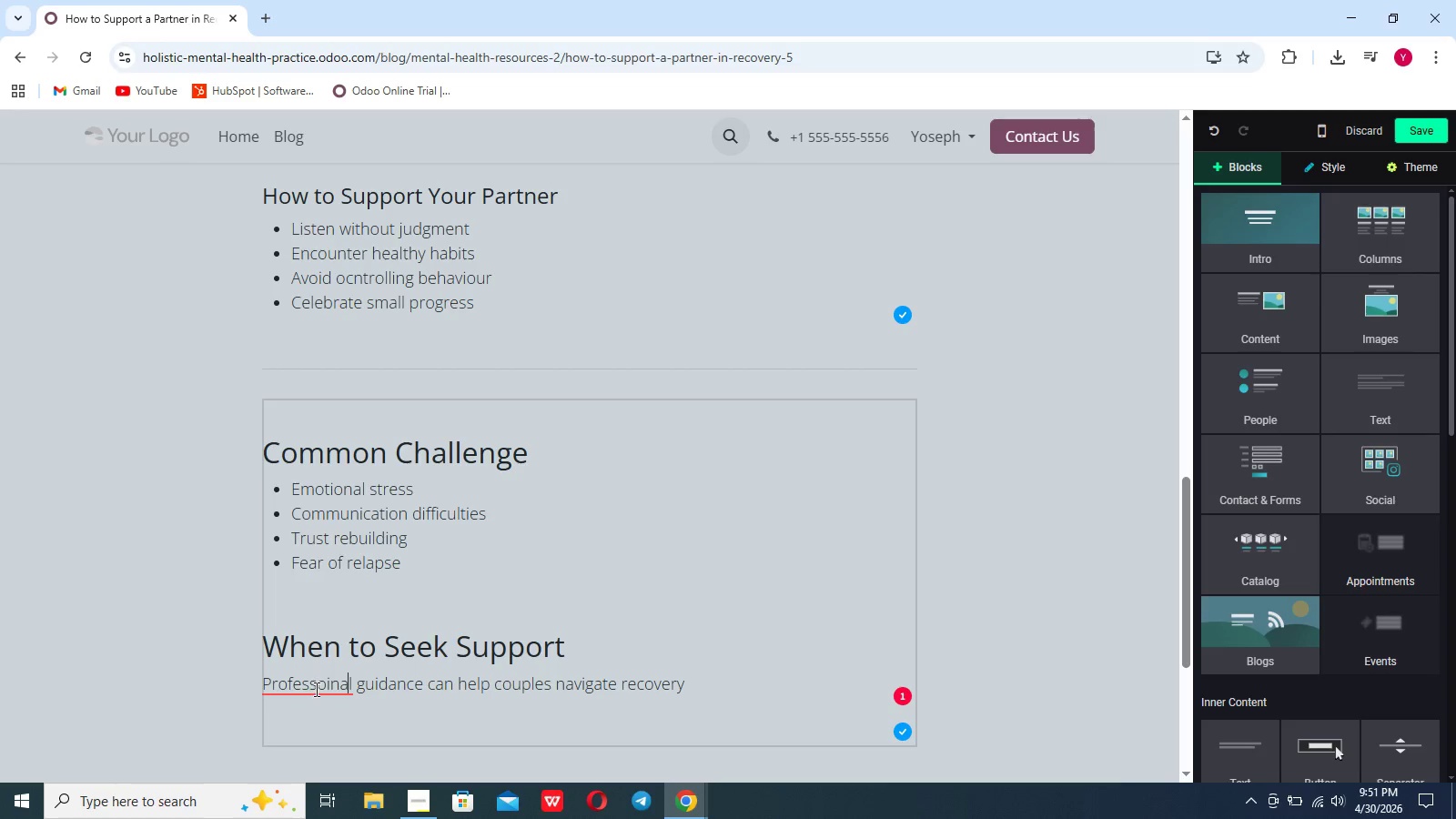 
double_click([315, 689])
 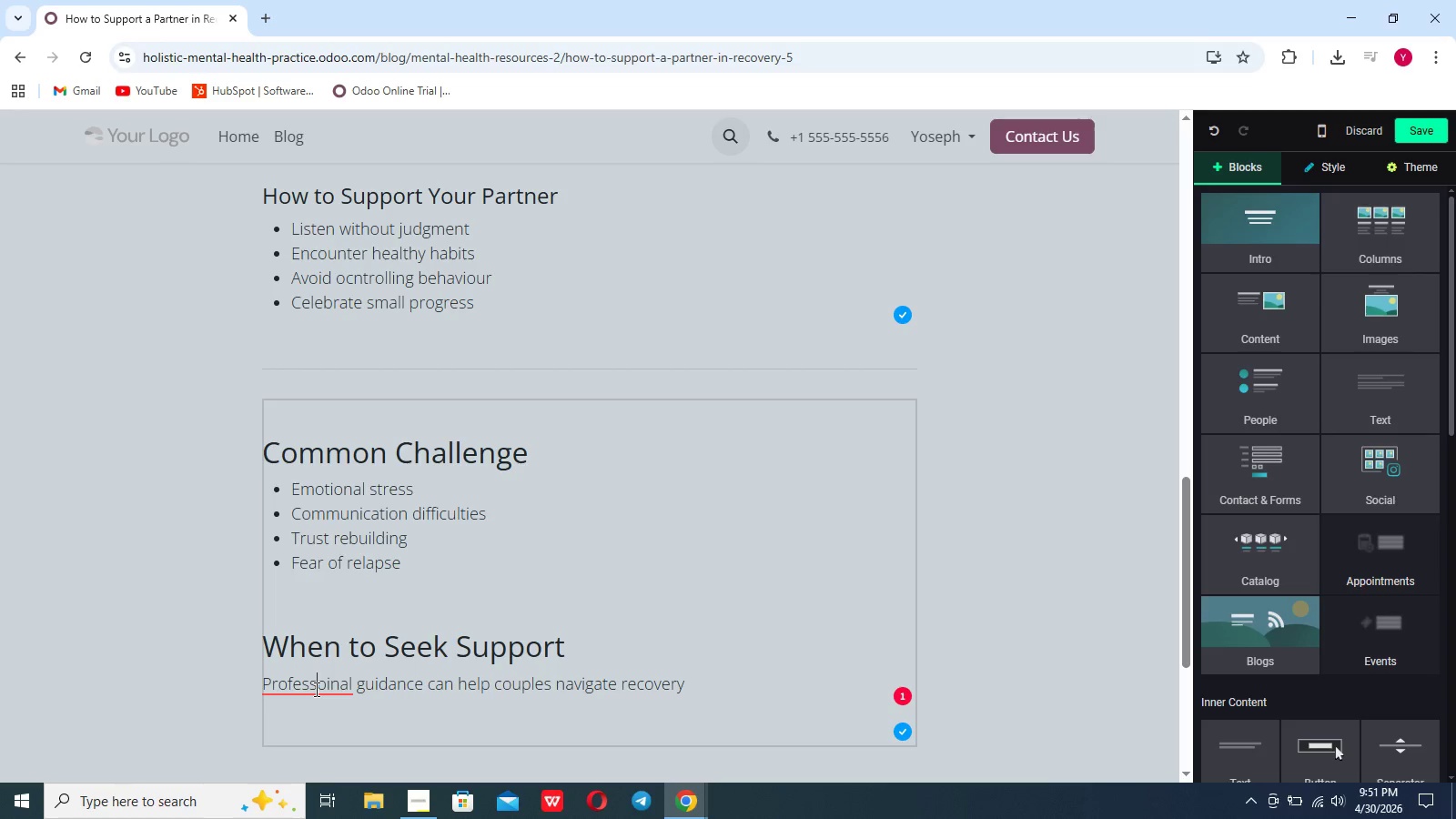 
triple_click([315, 689])
 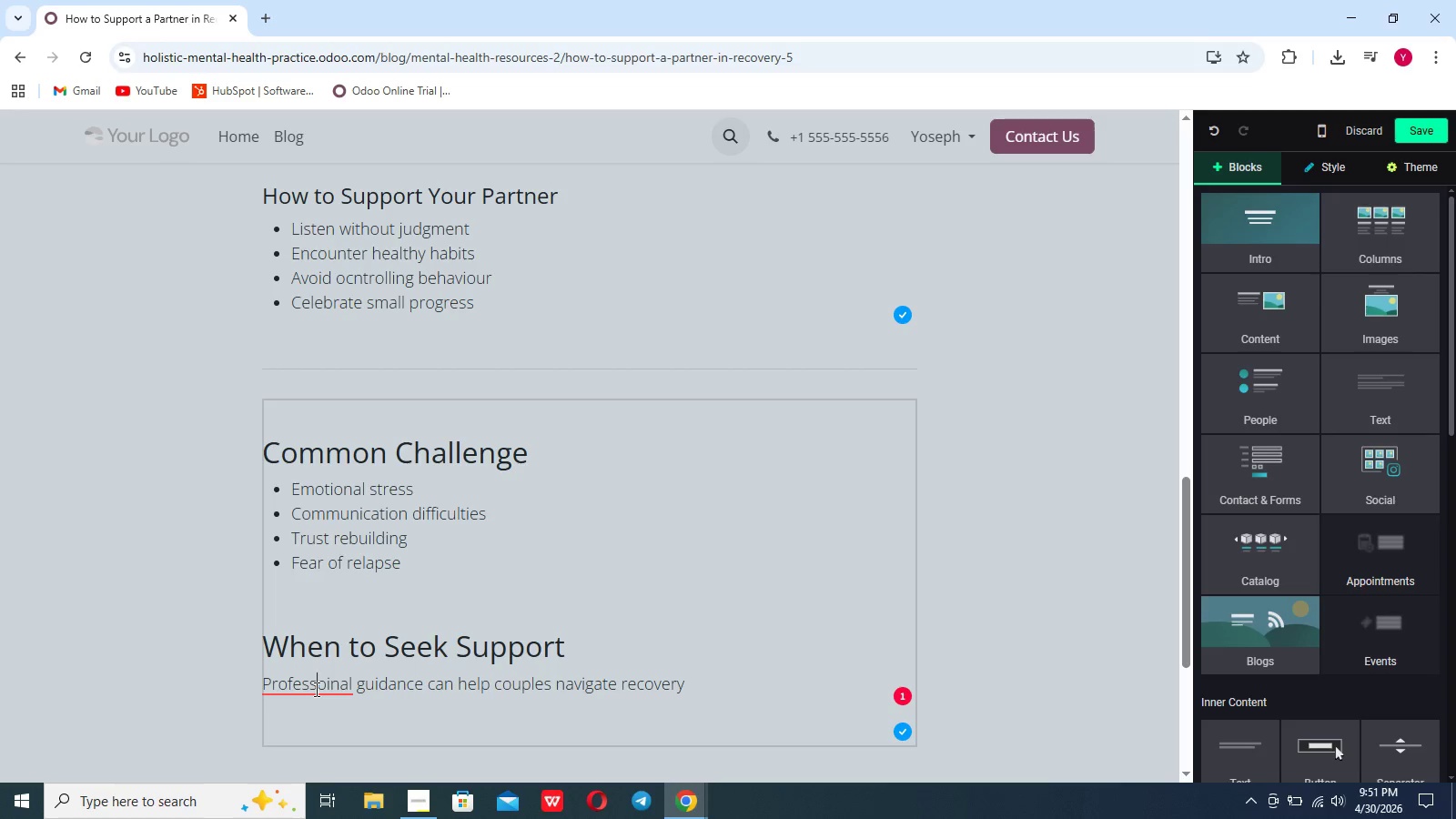 
triple_click([315, 689])
 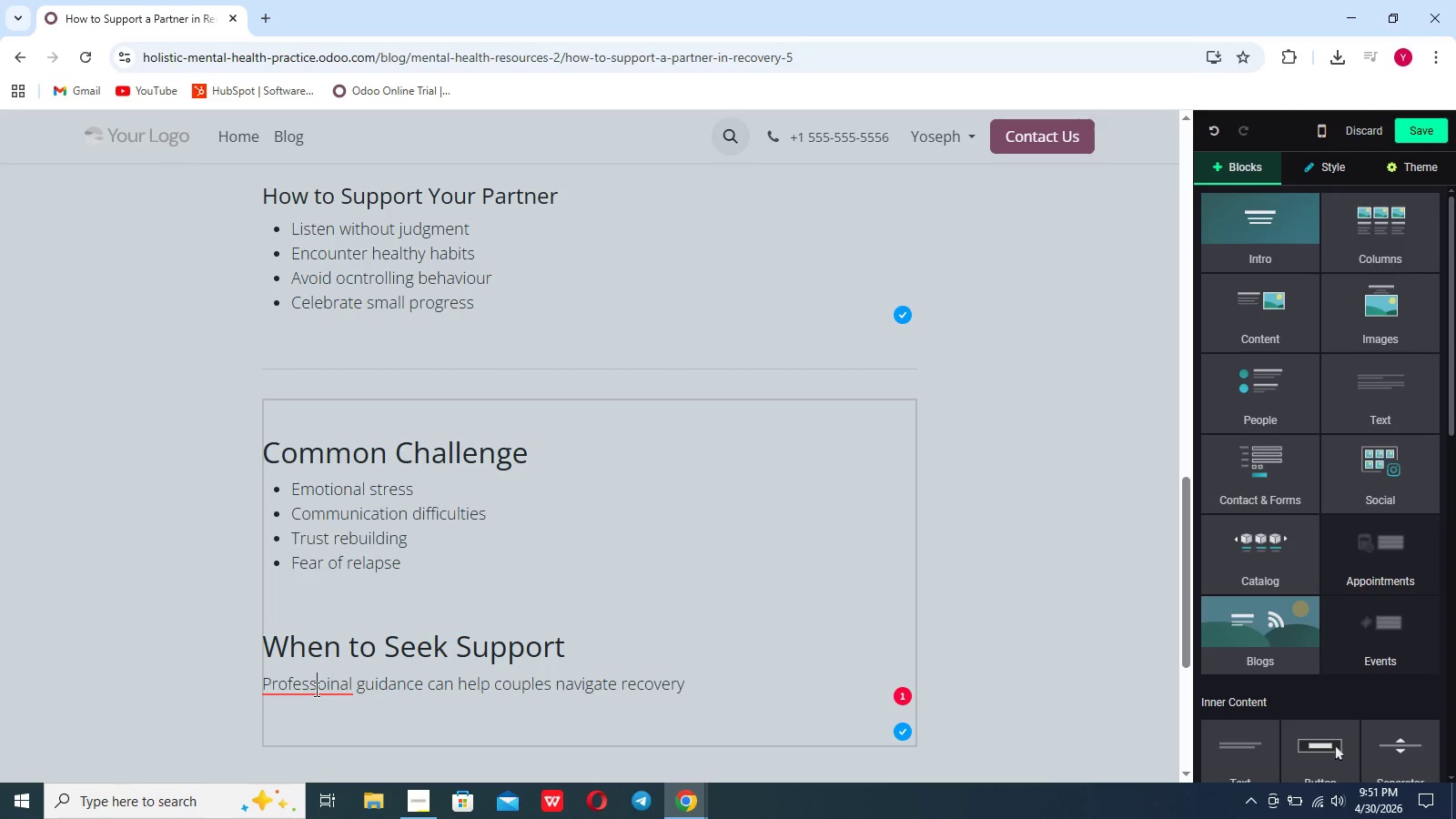 
triple_click([315, 689])
 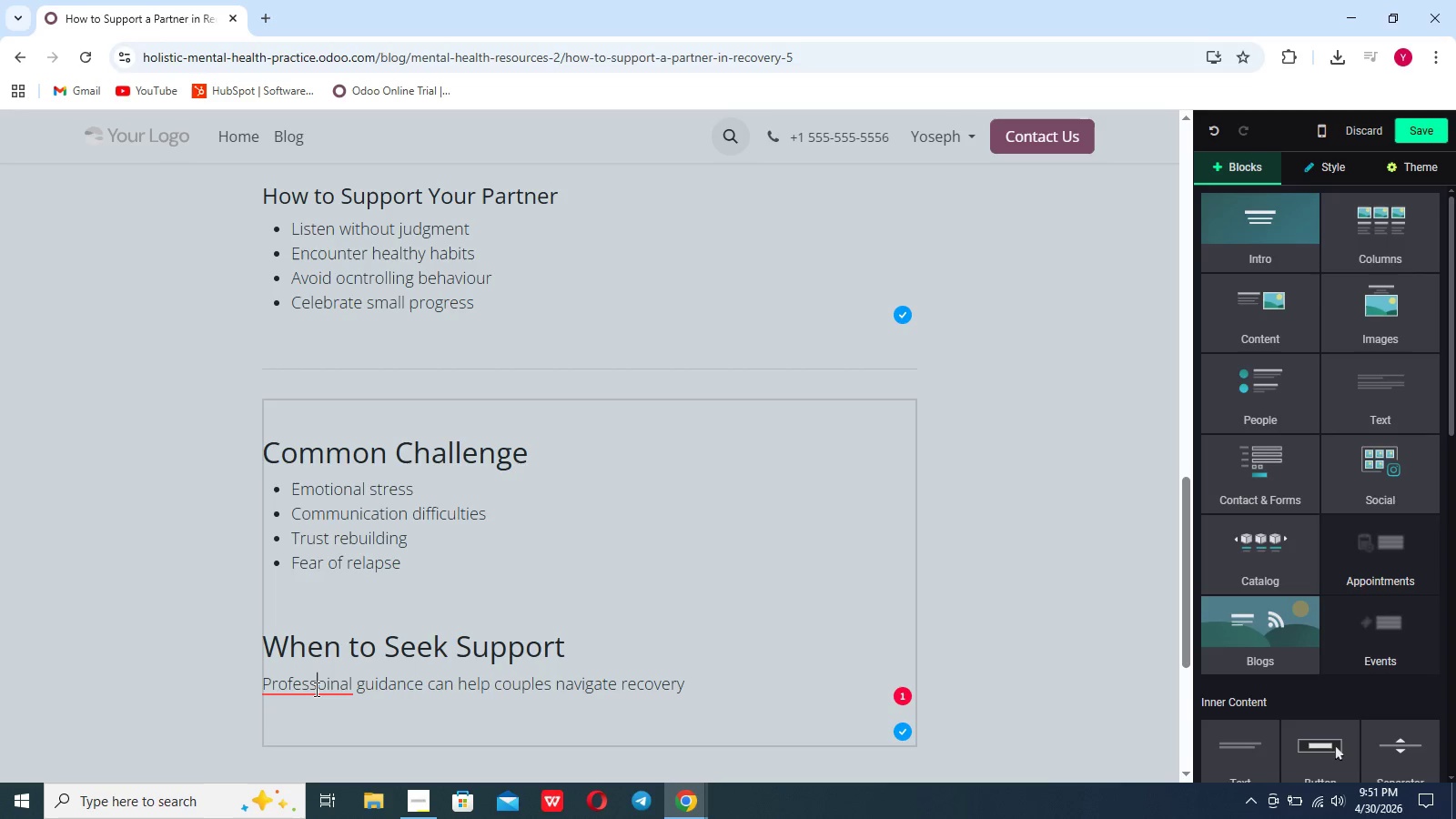 
triple_click([315, 689])
 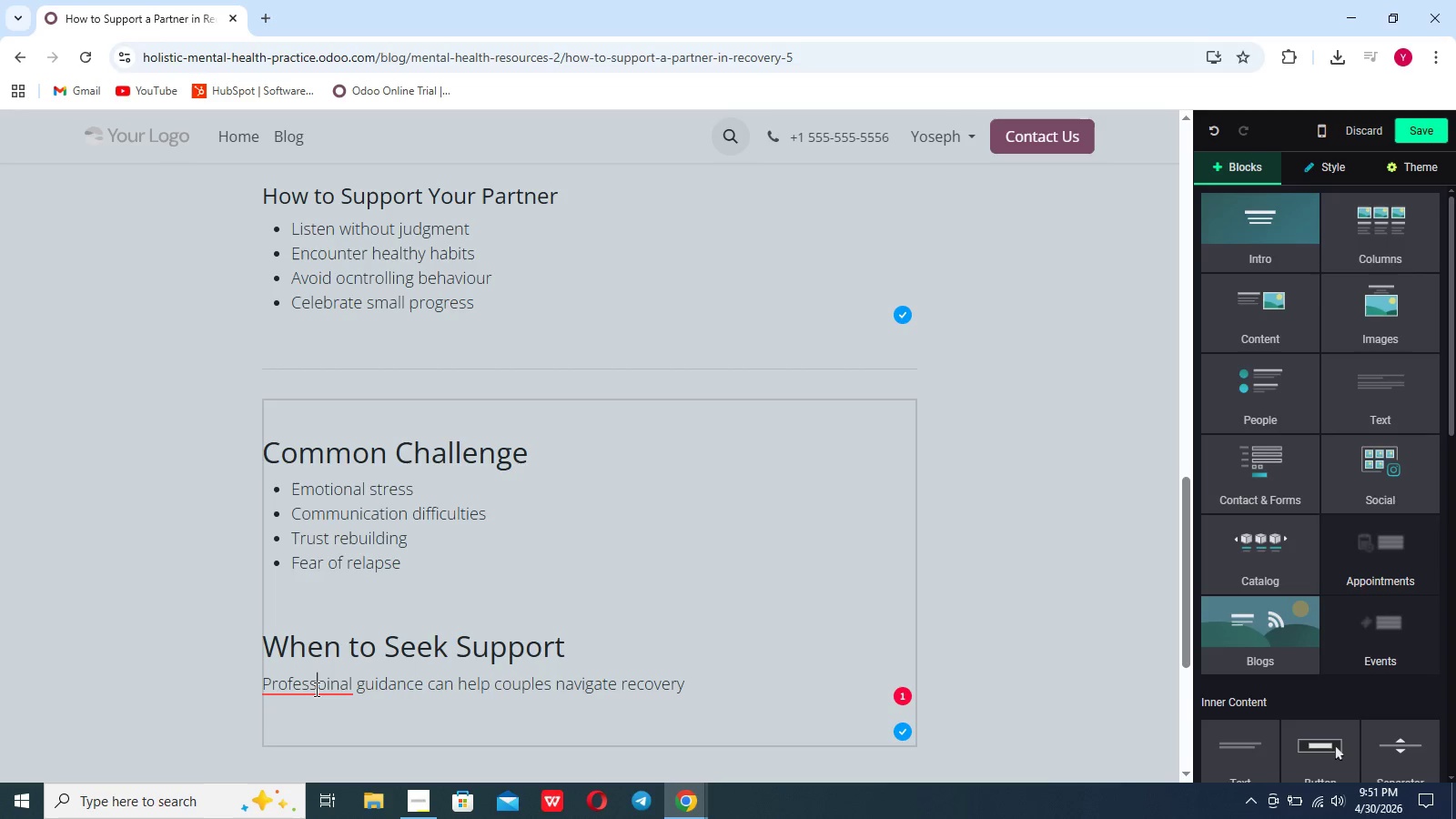 
triple_click([315, 689])
 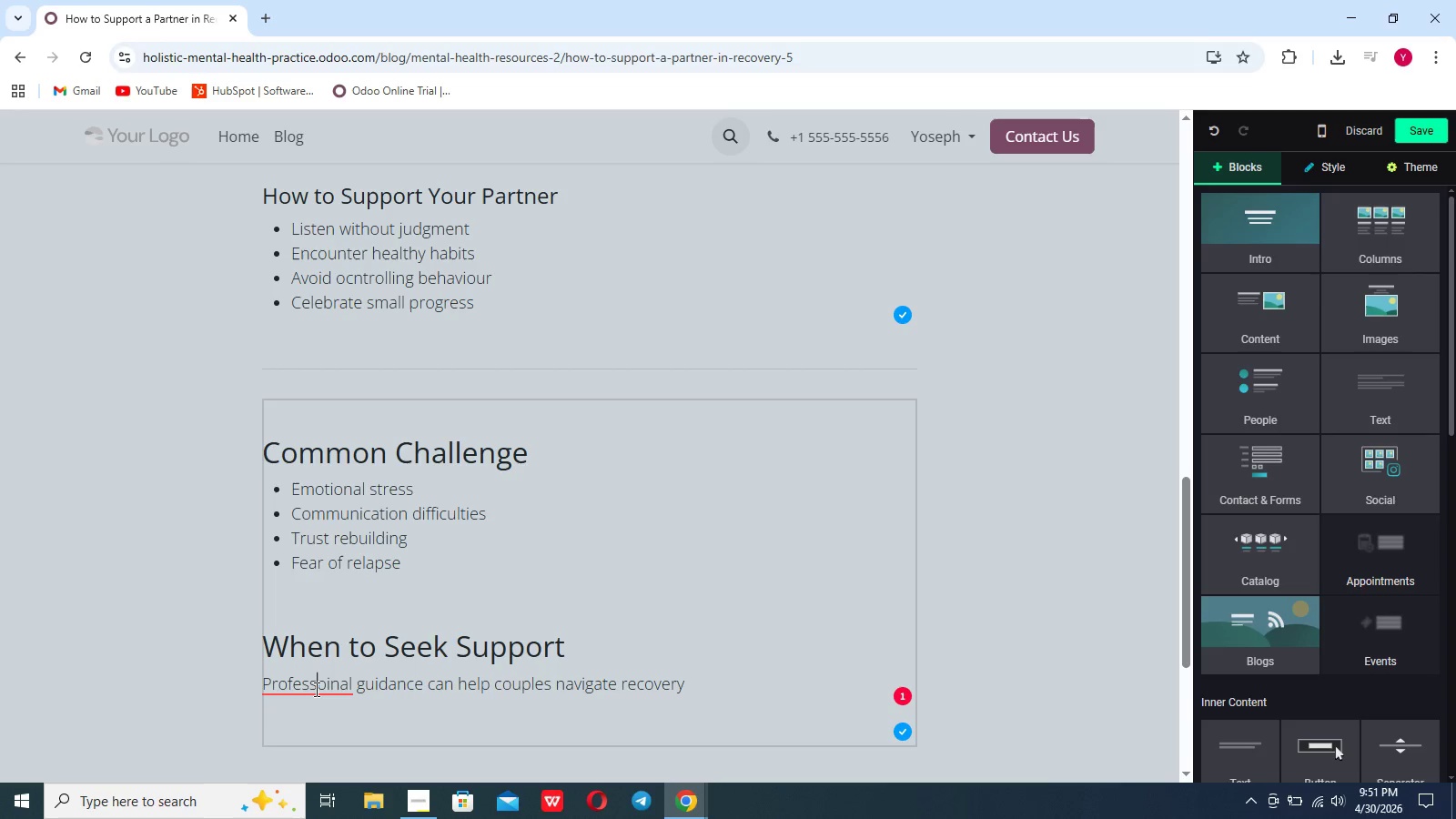 
triple_click([315, 689])
 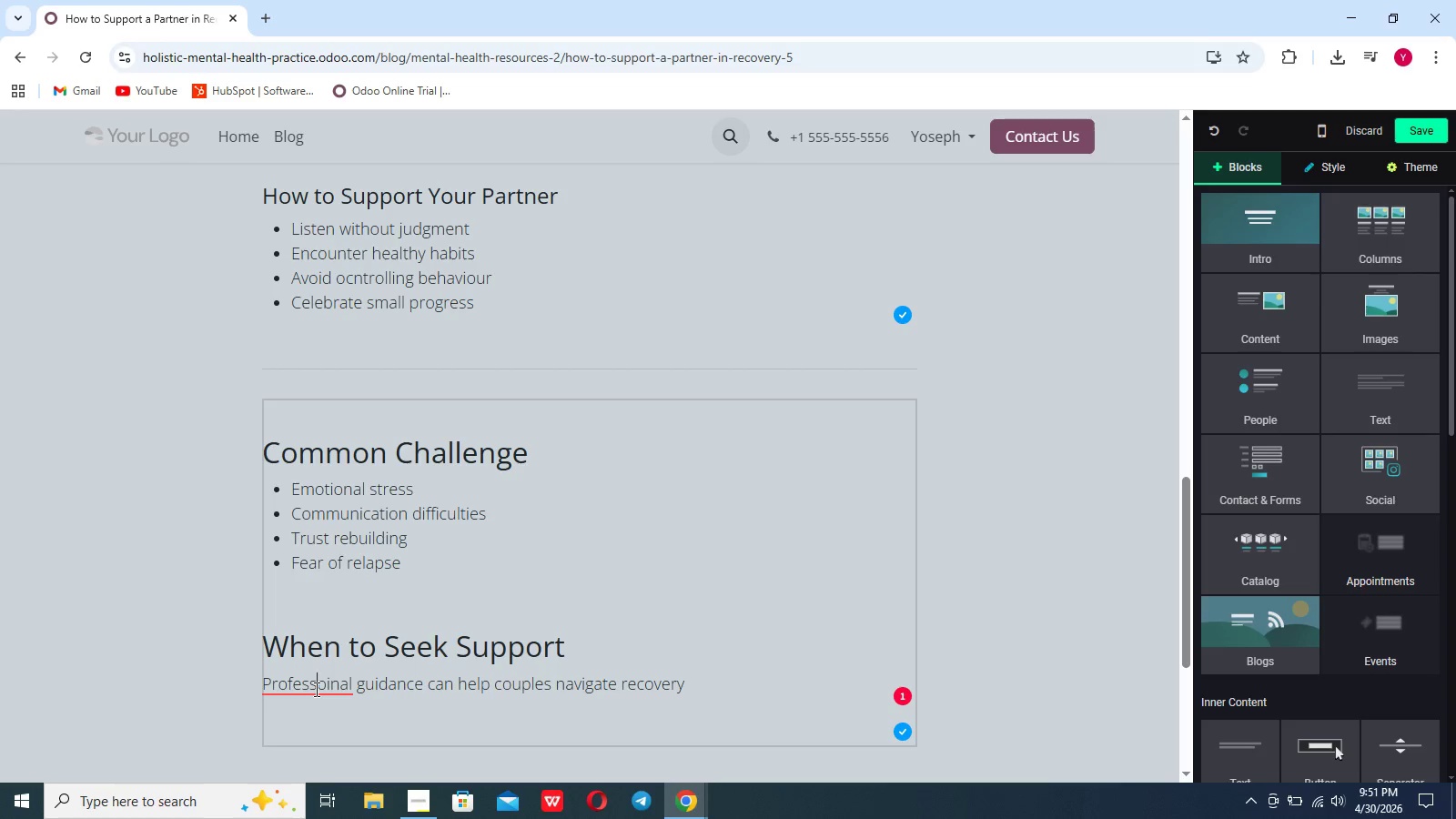 
triple_click([315, 689])
 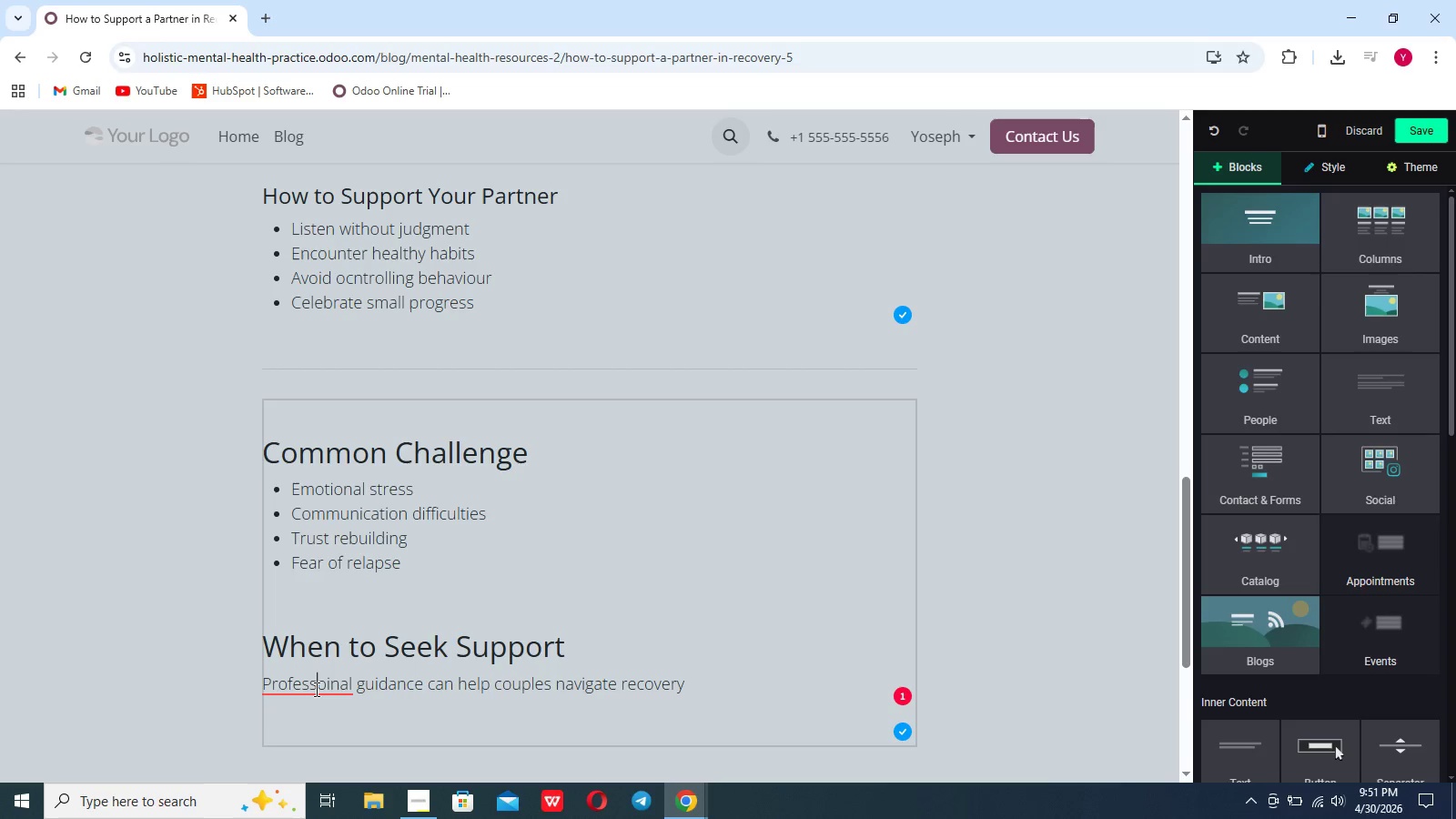 
triple_click([315, 689])
 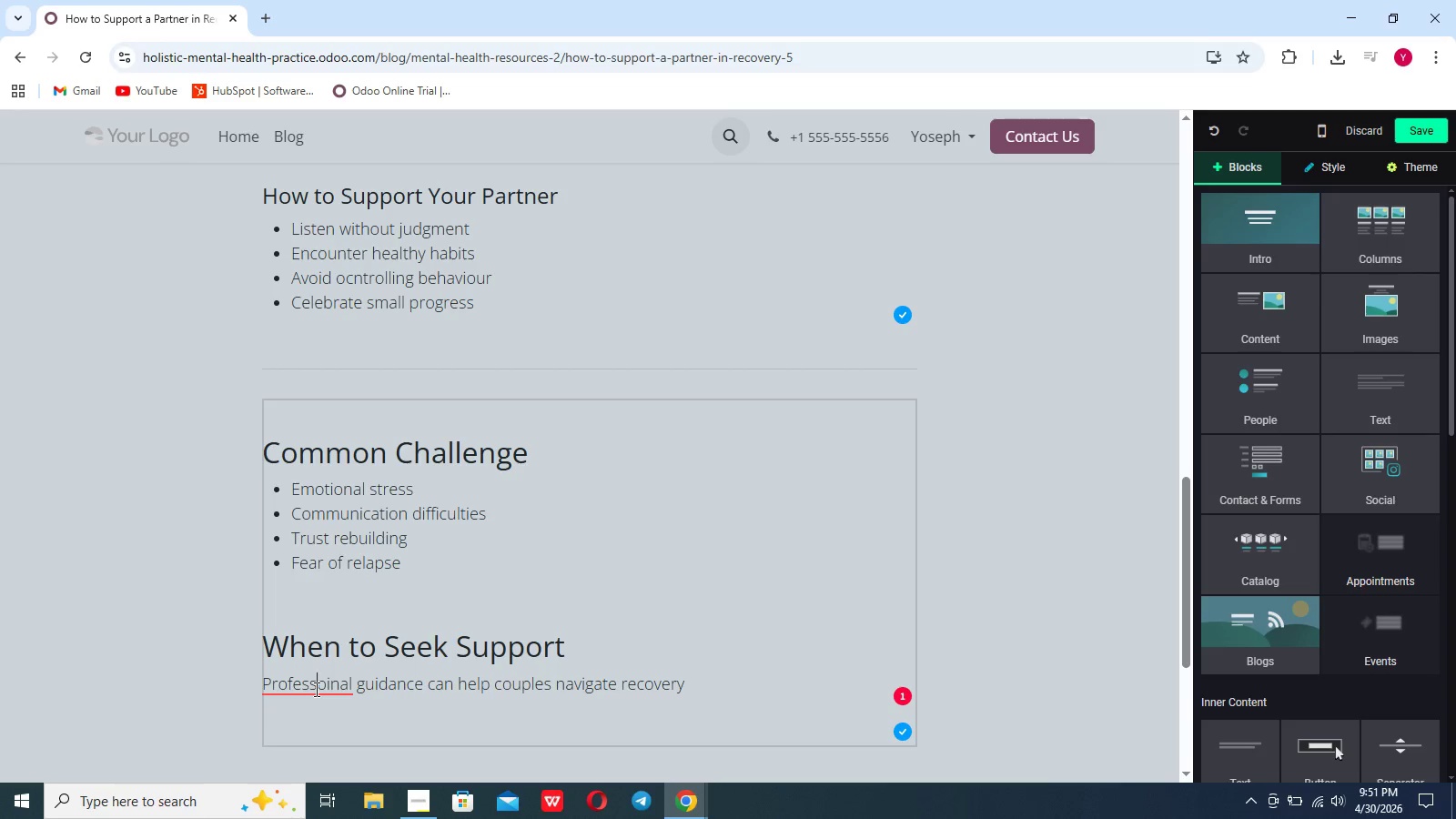 
triple_click([315, 689])
 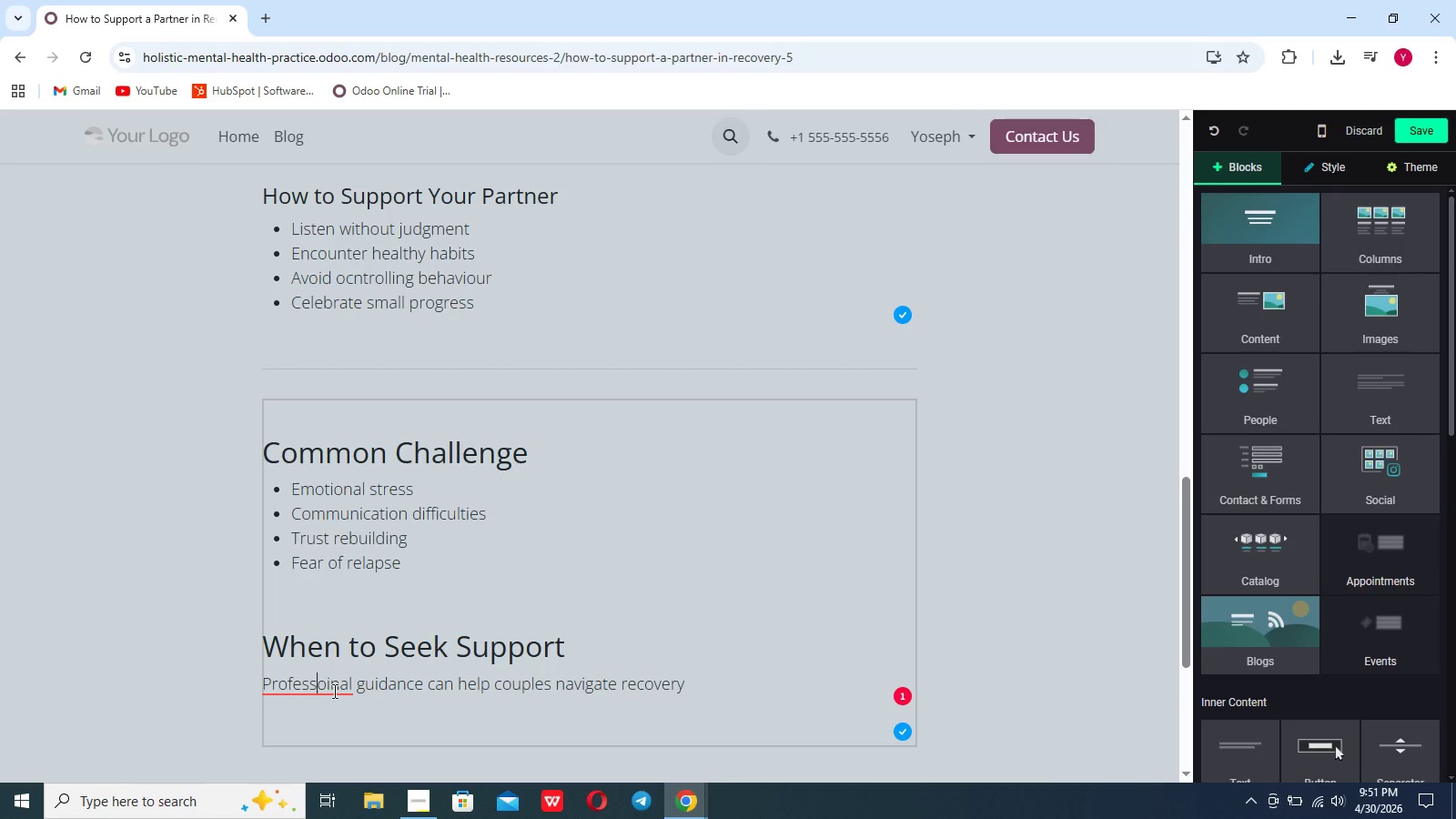 
left_click([333, 691])
 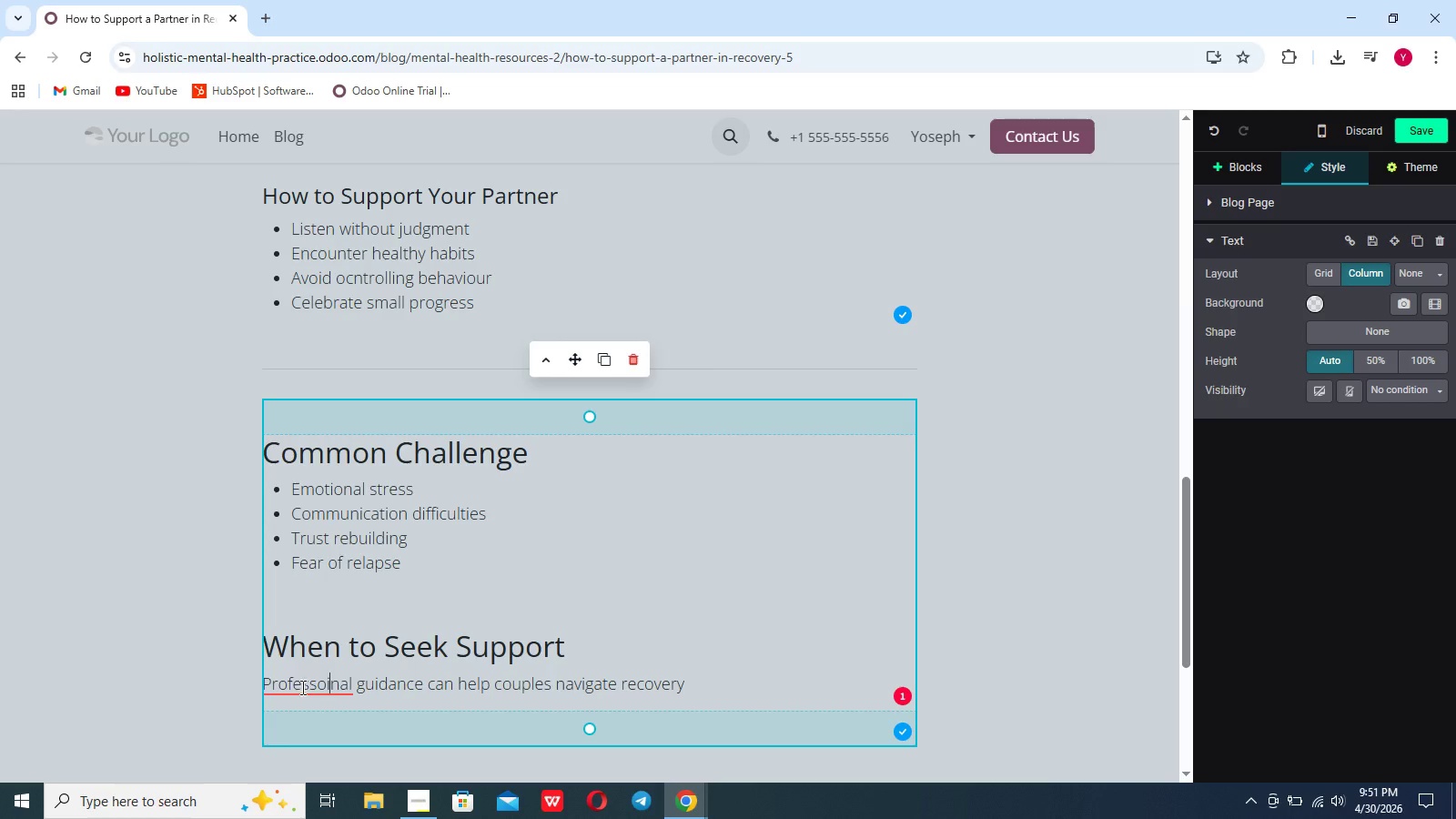 
left_click([301, 686])
 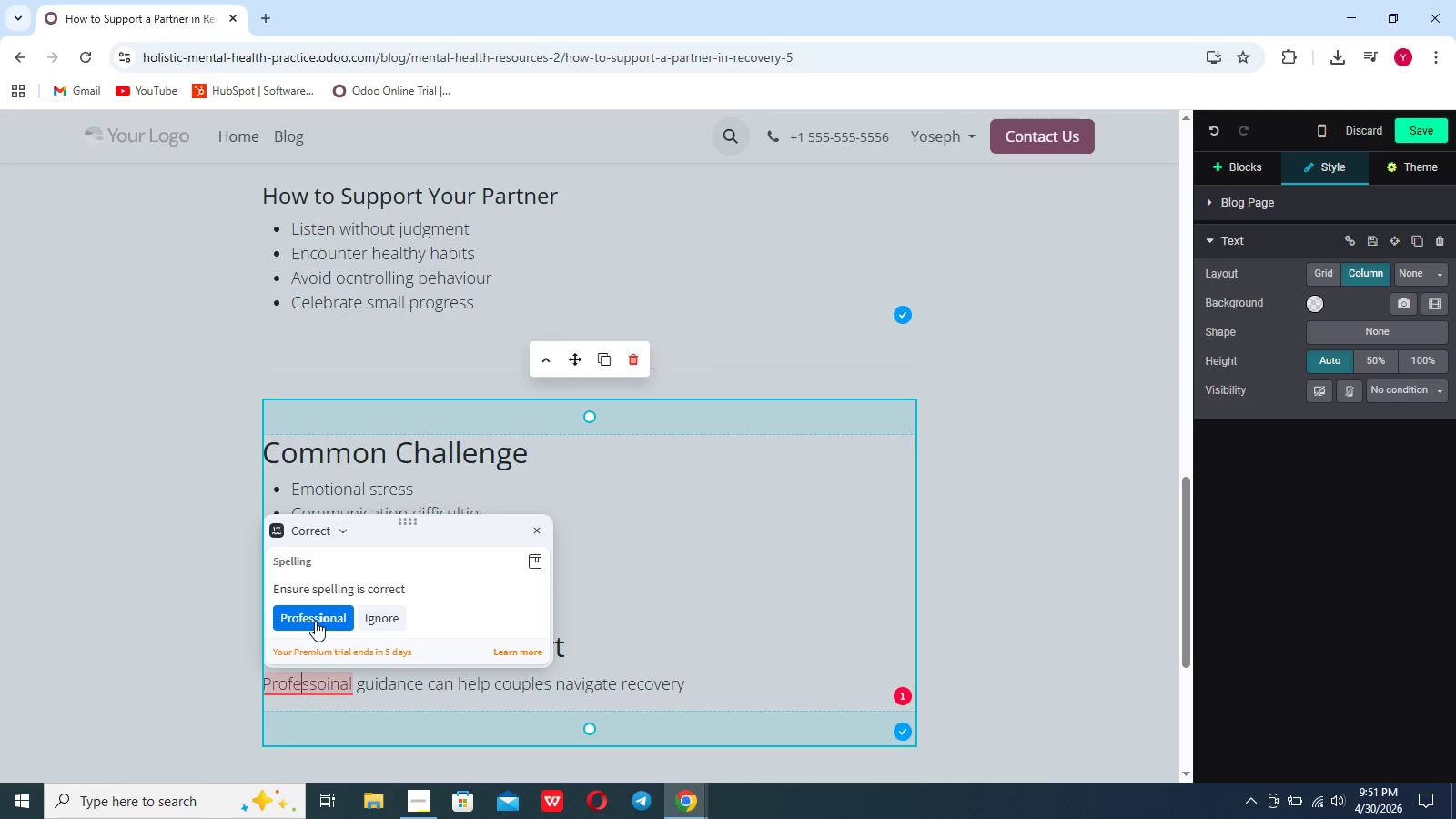 
left_click([315, 621])
 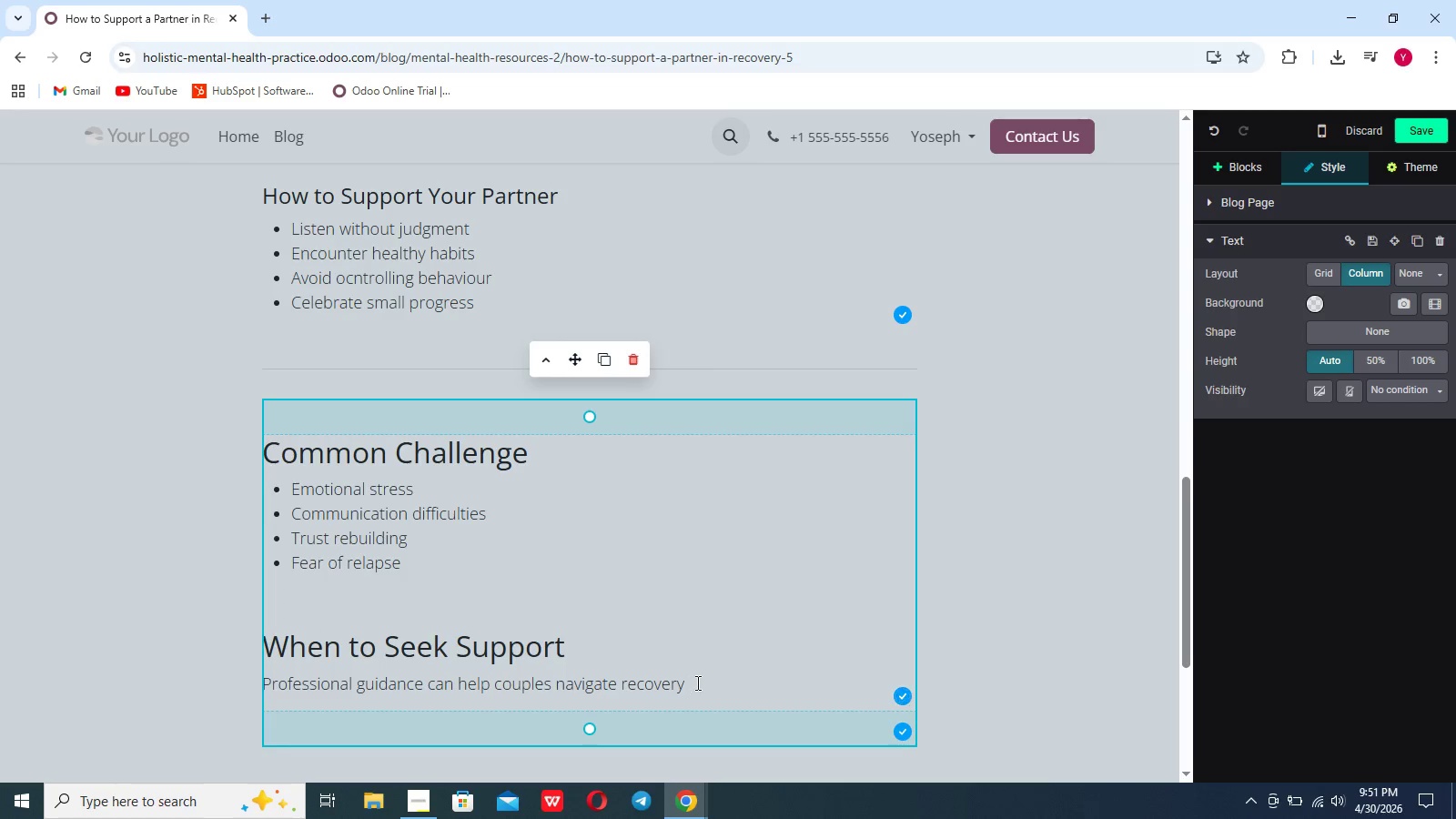 
left_click([697, 682])
 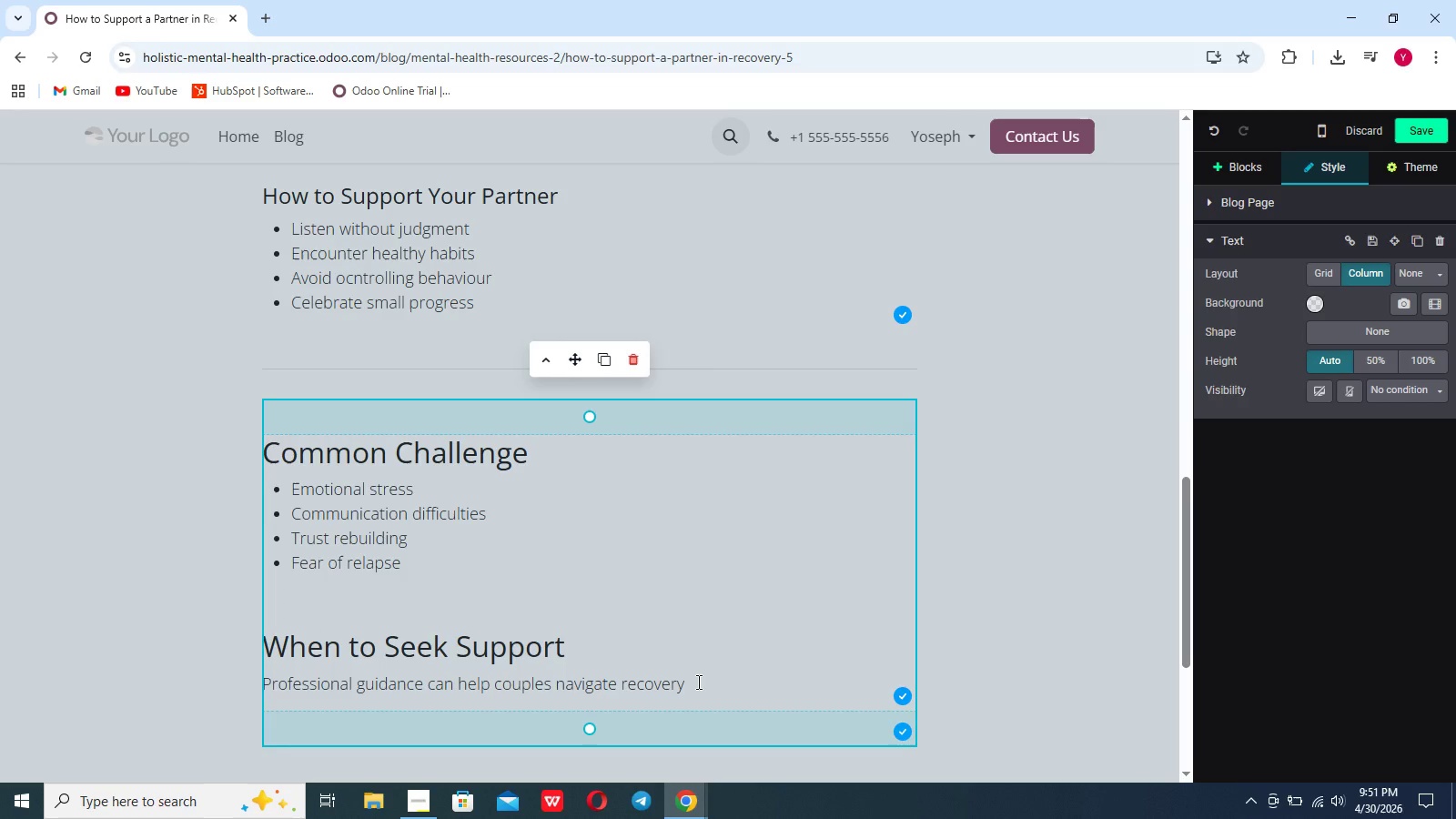 
type( together and build healt)
key(Backspace)
 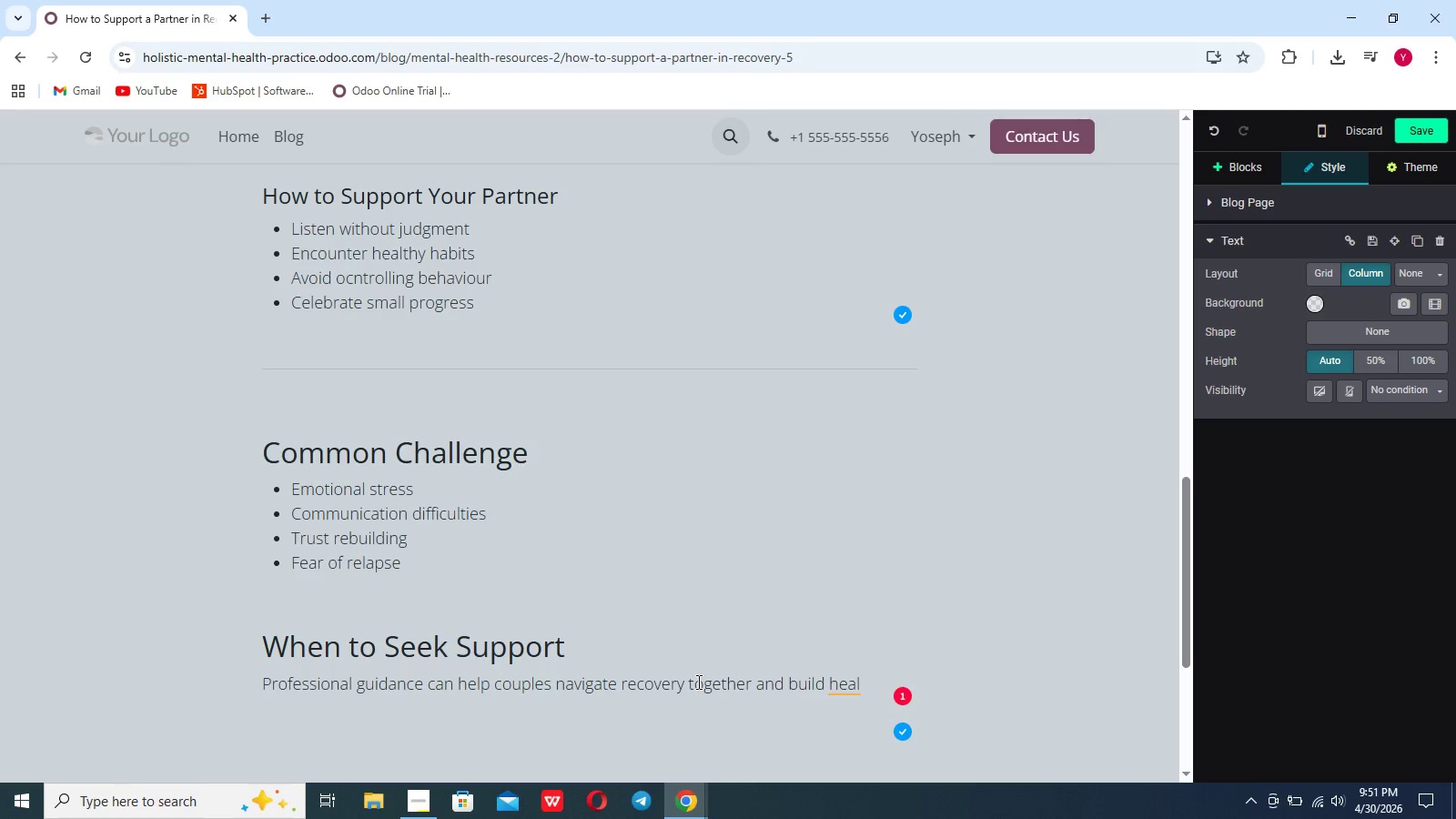 
type(thier communication patterns.)
 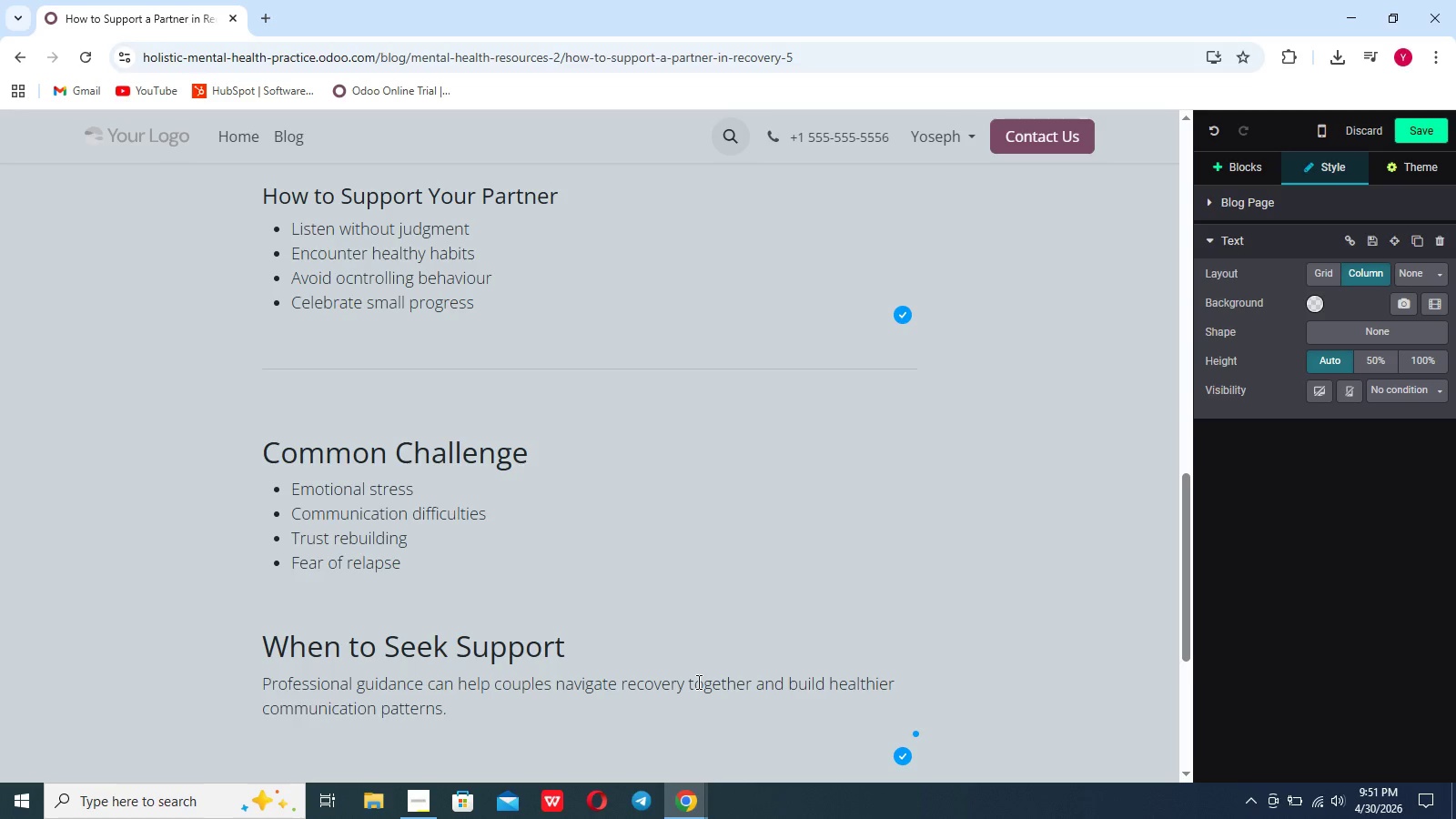 
key(Enter)
 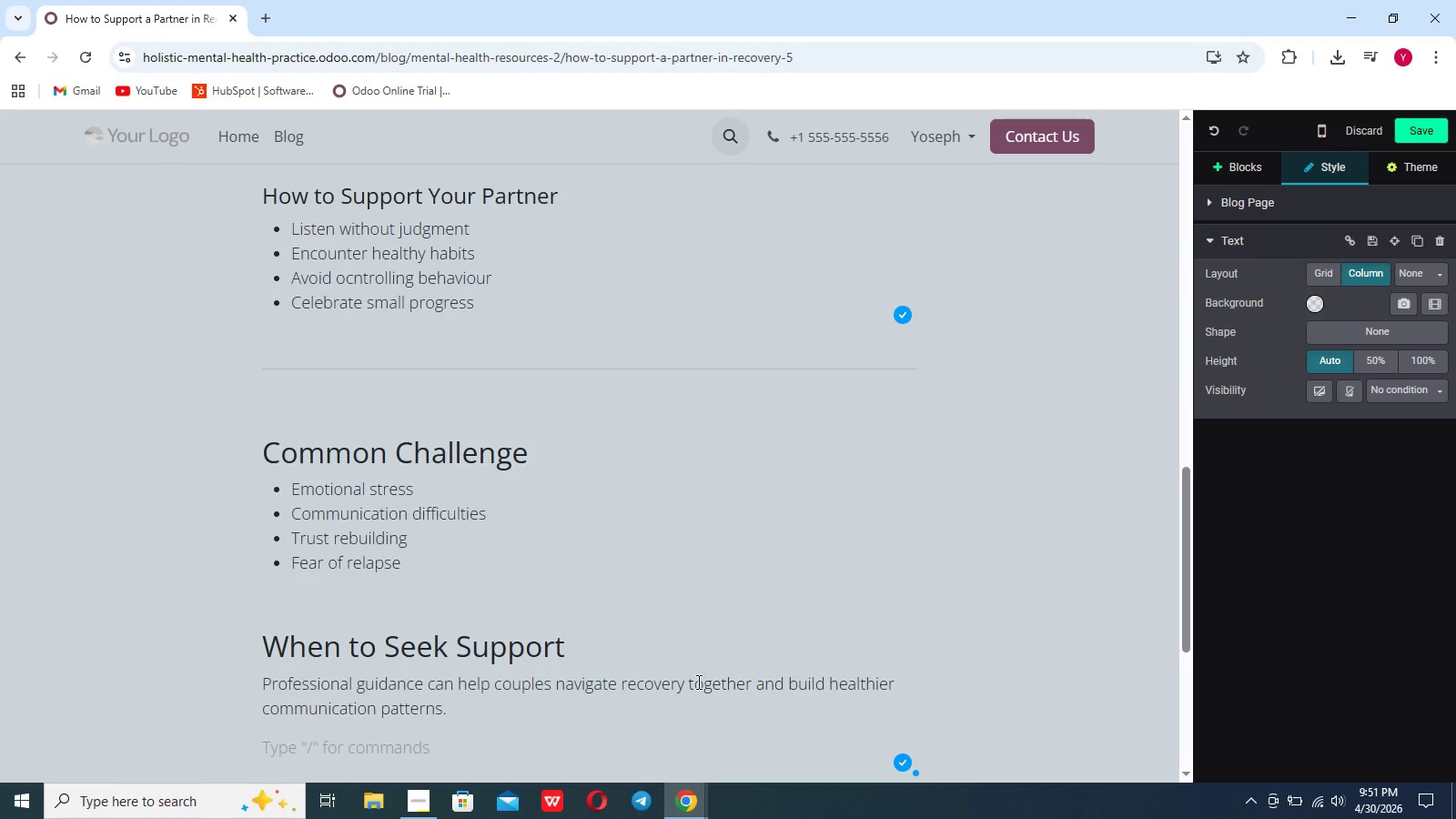 
key(Enter)
 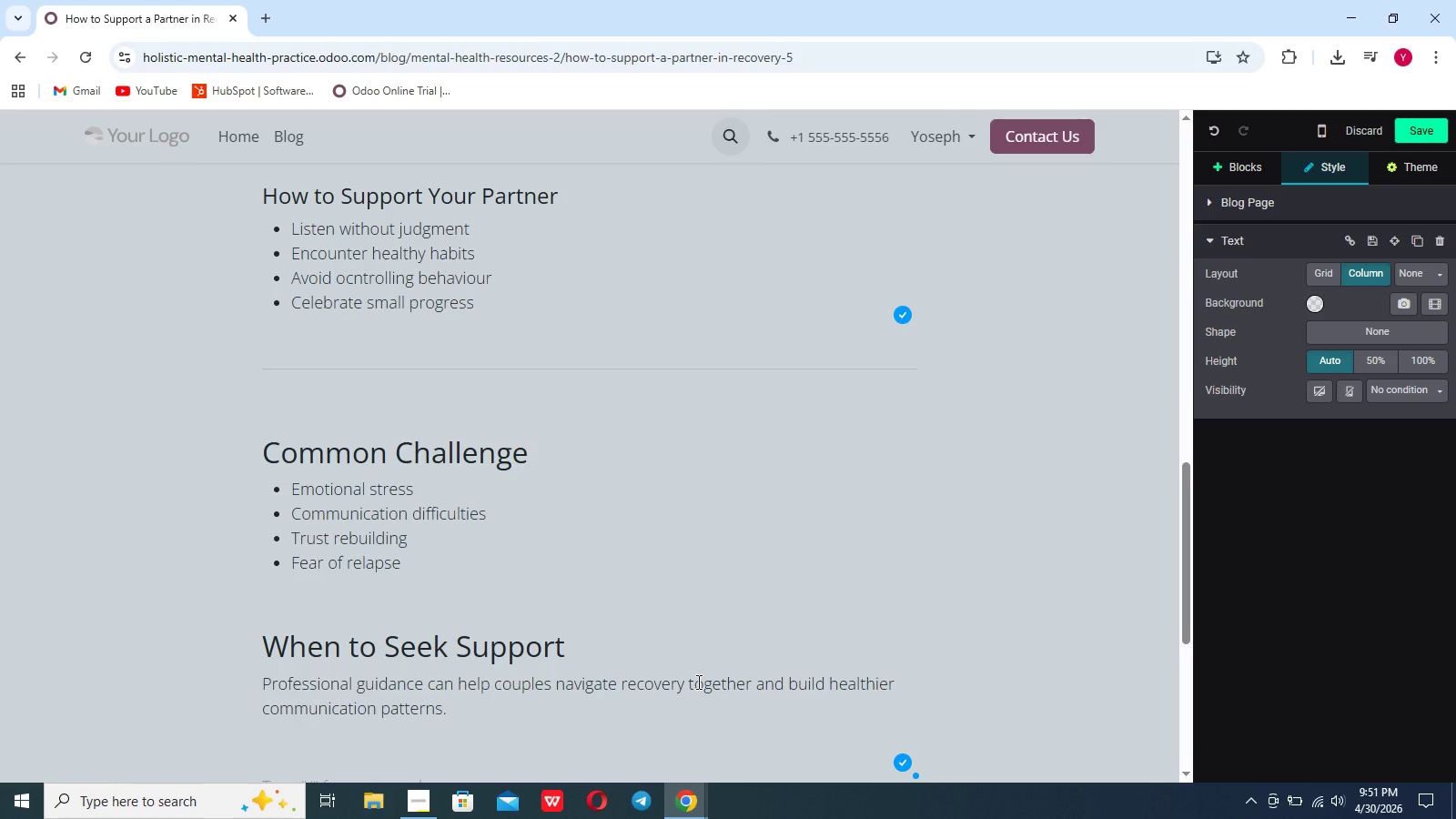 
scroll: coordinate [697, 682], scroll_direction: down, amount: 13.0
 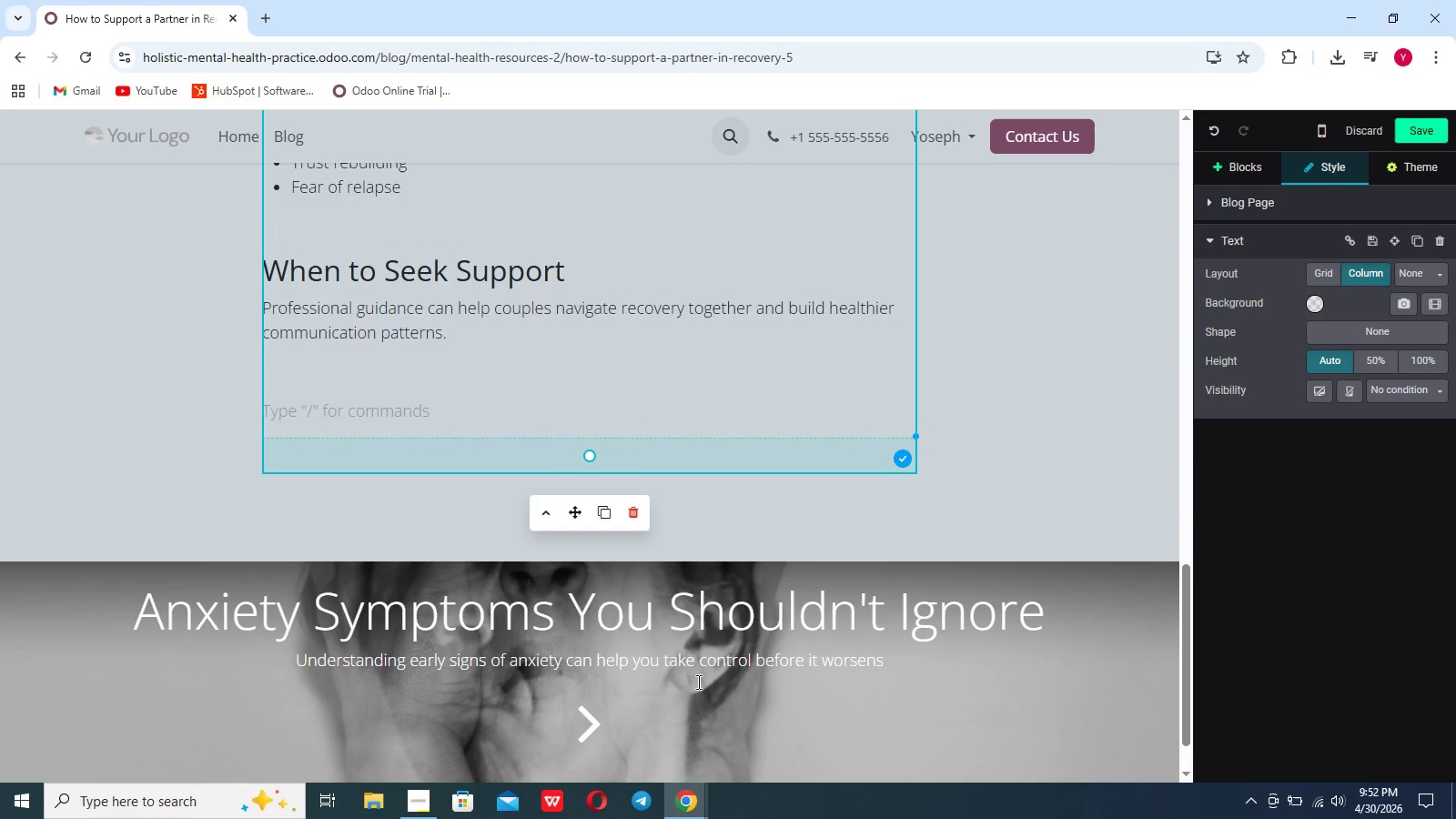 
hold_key(key=ShiftLeft, duration=1.51)
 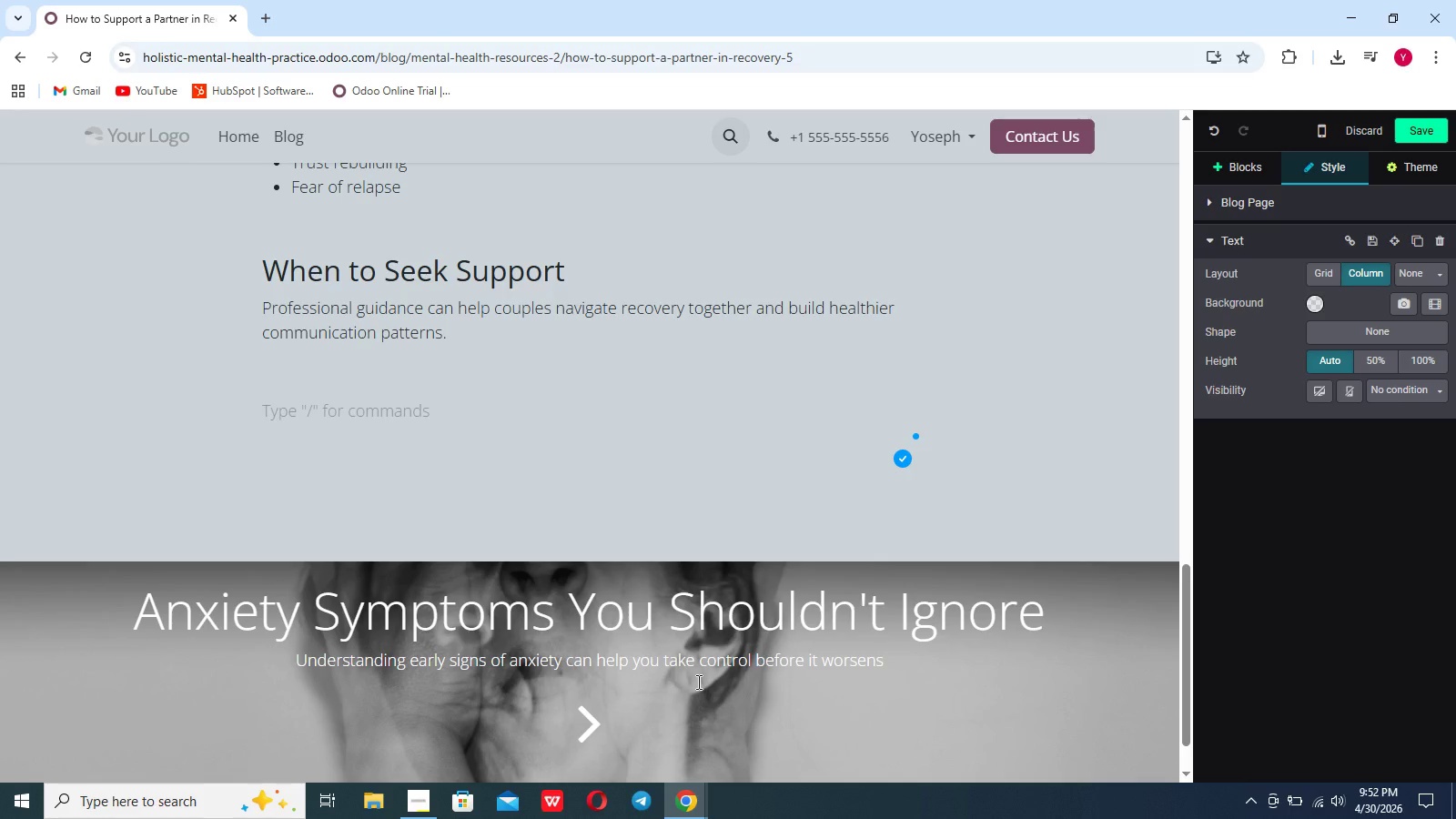 
hold_key(key=ShiftLeft, duration=1.52)
 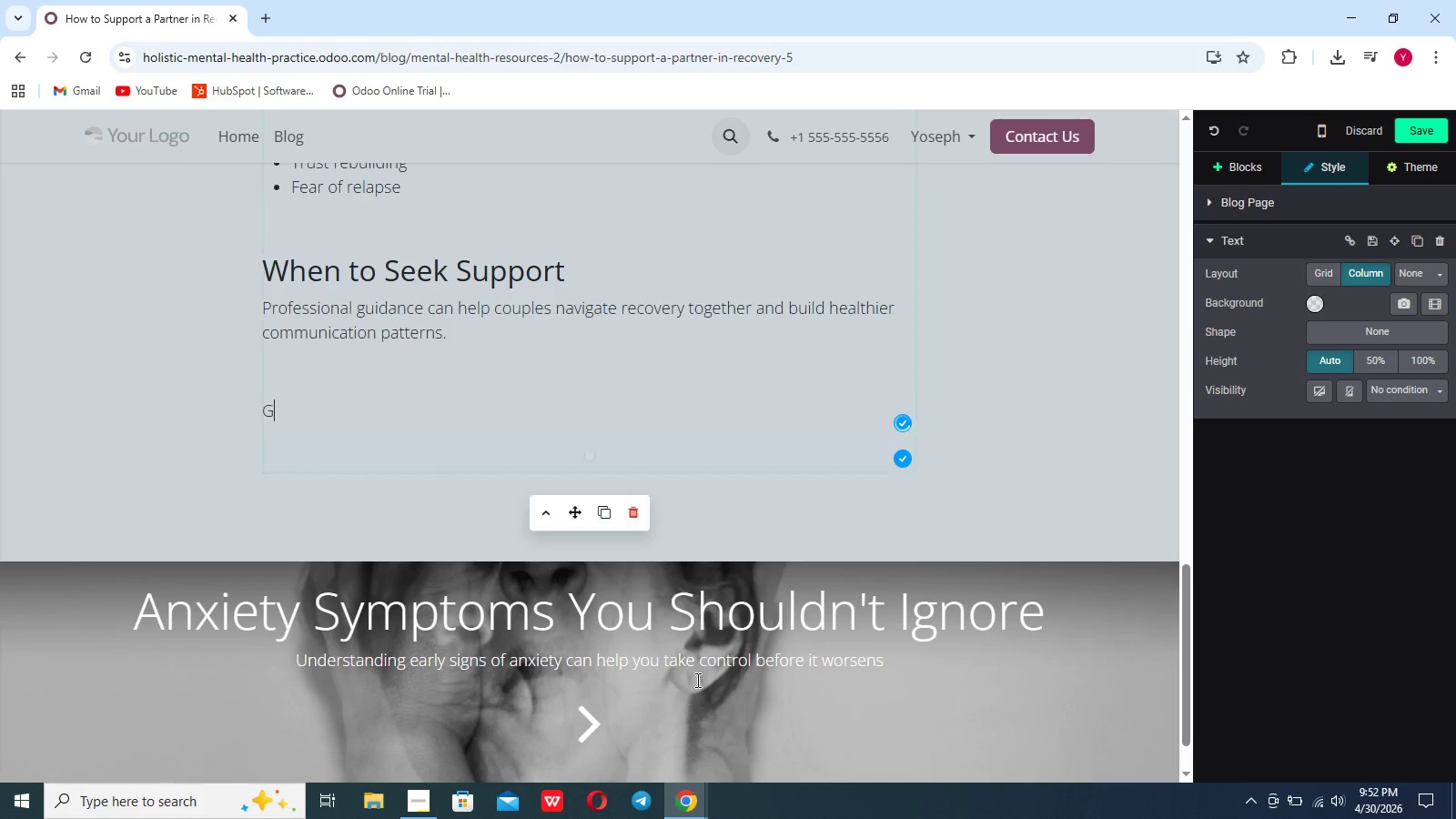 
type(Get Relationship & RE)
key(Backspace)
type(ECOVERY )
 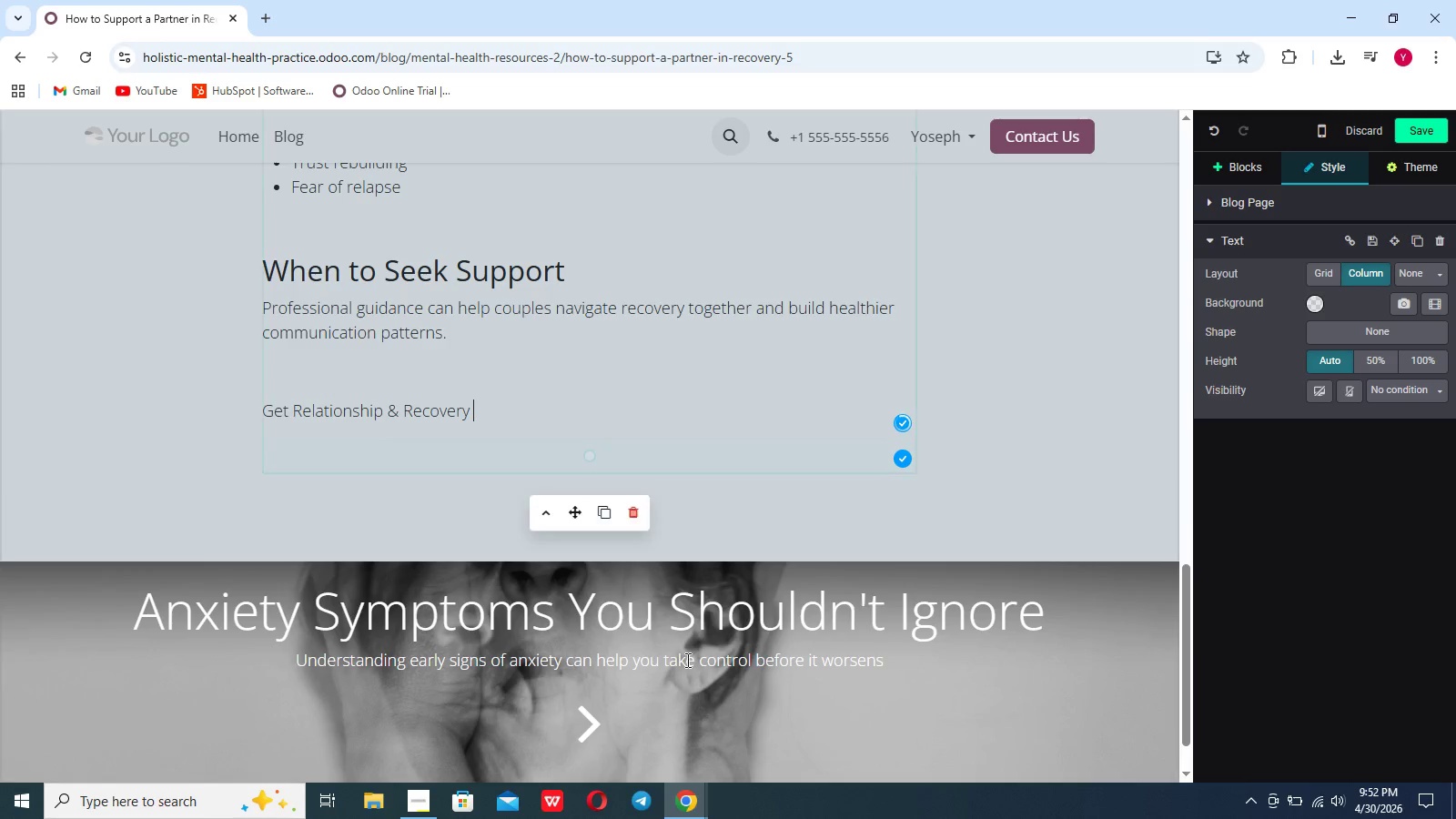 
type(Tips)
 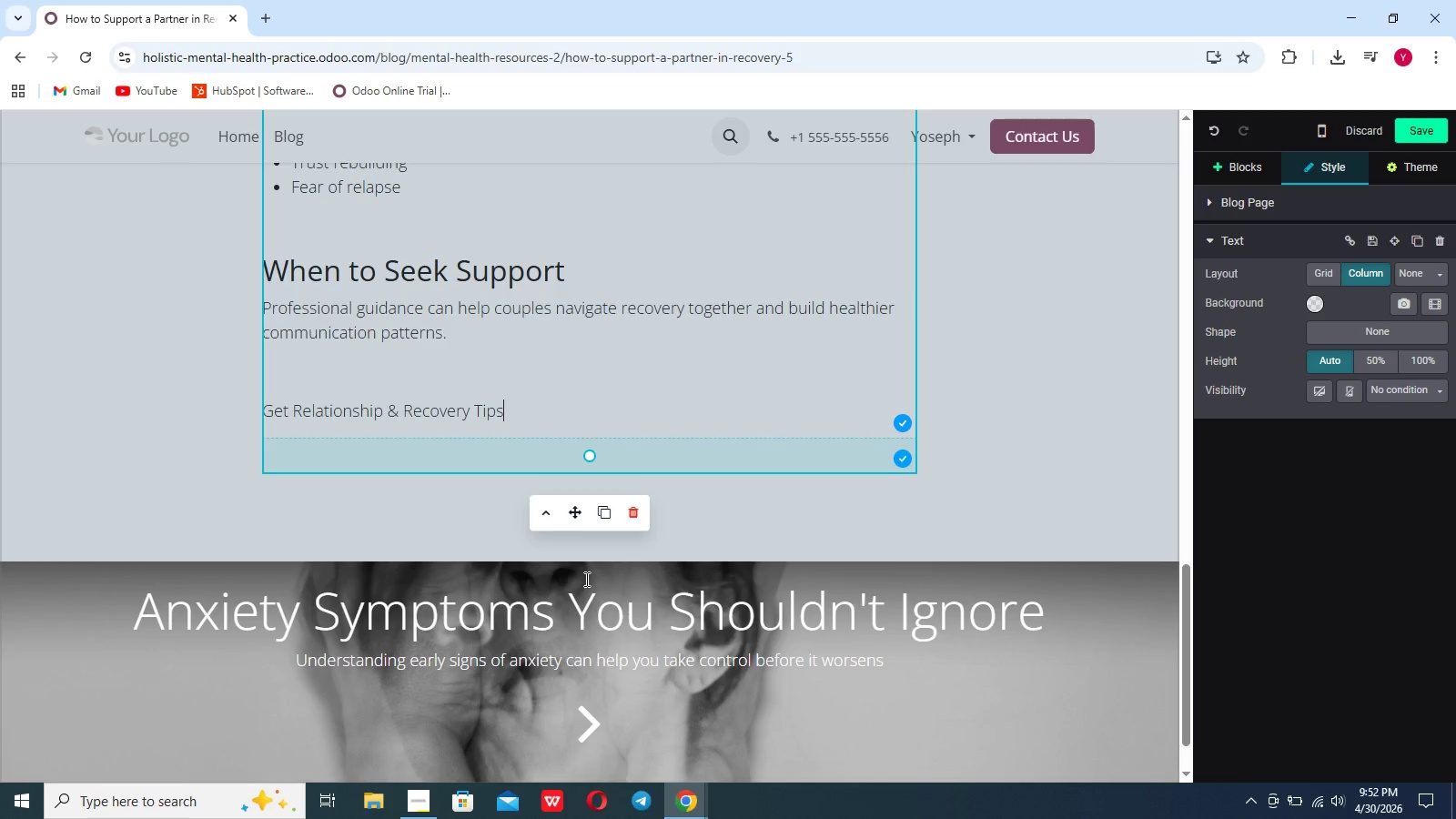 
left_click_drag(start_coordinate=[519, 422], to_coordinate=[266, 425])
 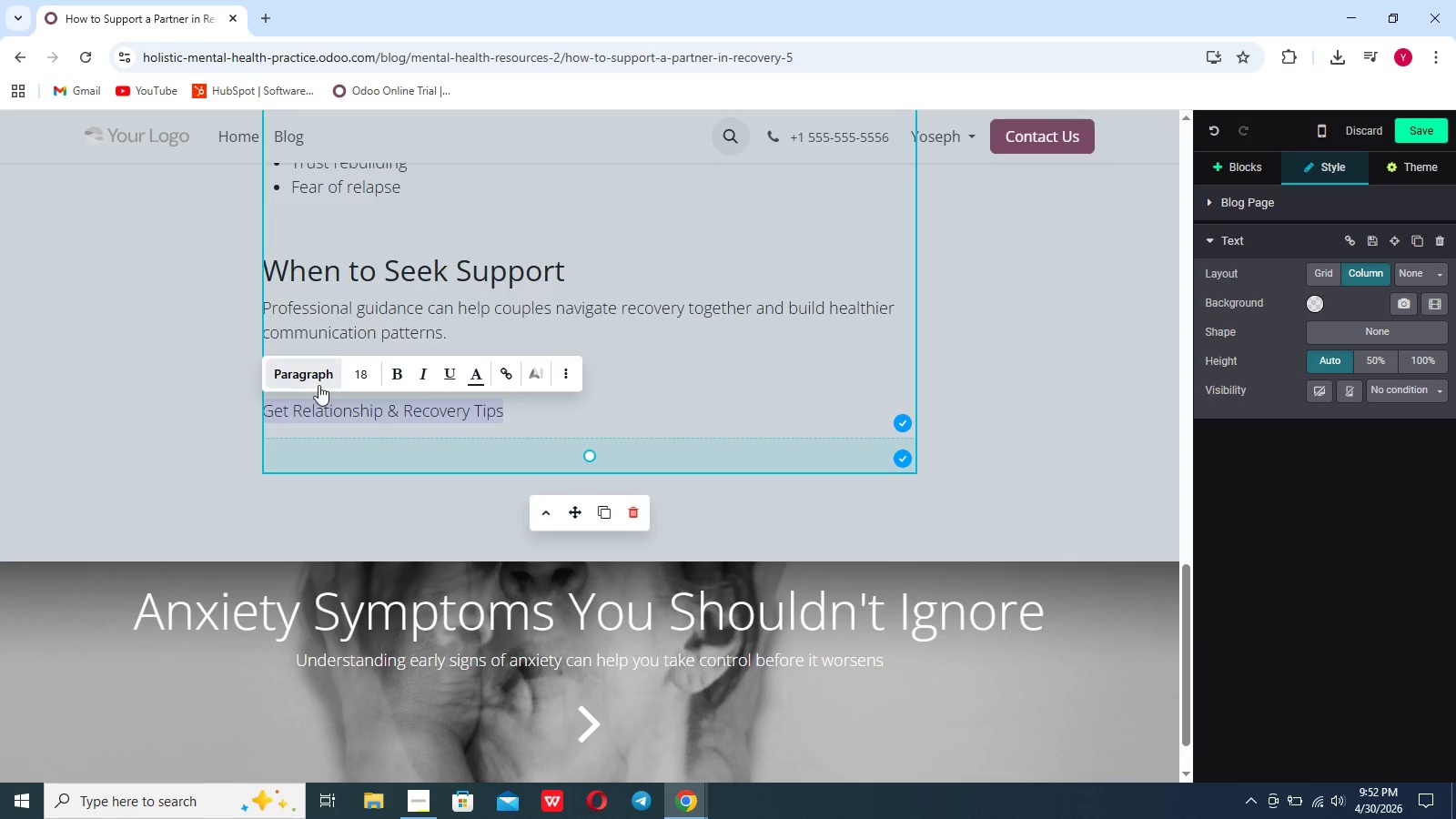 
left_click([318, 381])
 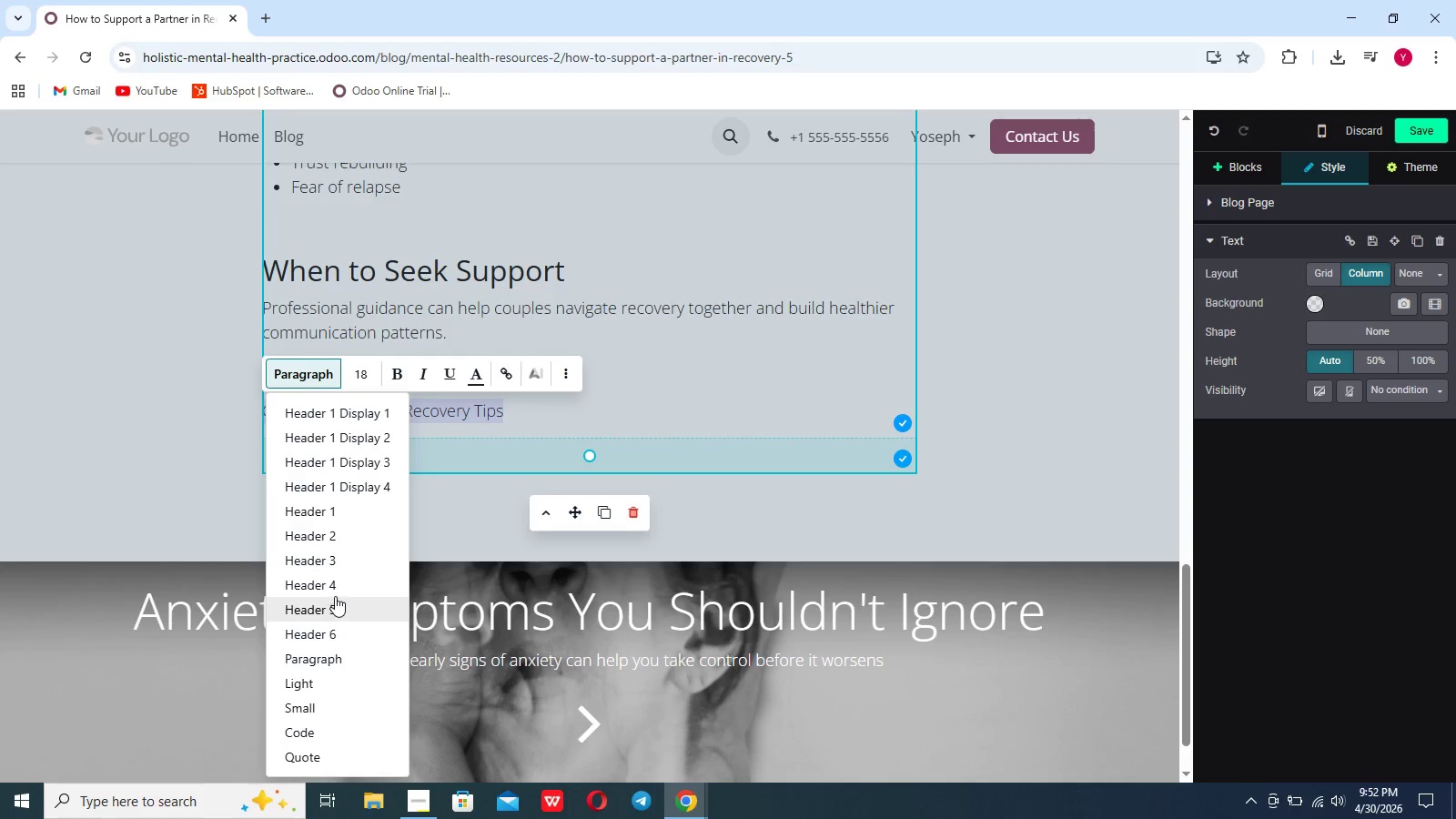 
left_click([335, 593])
 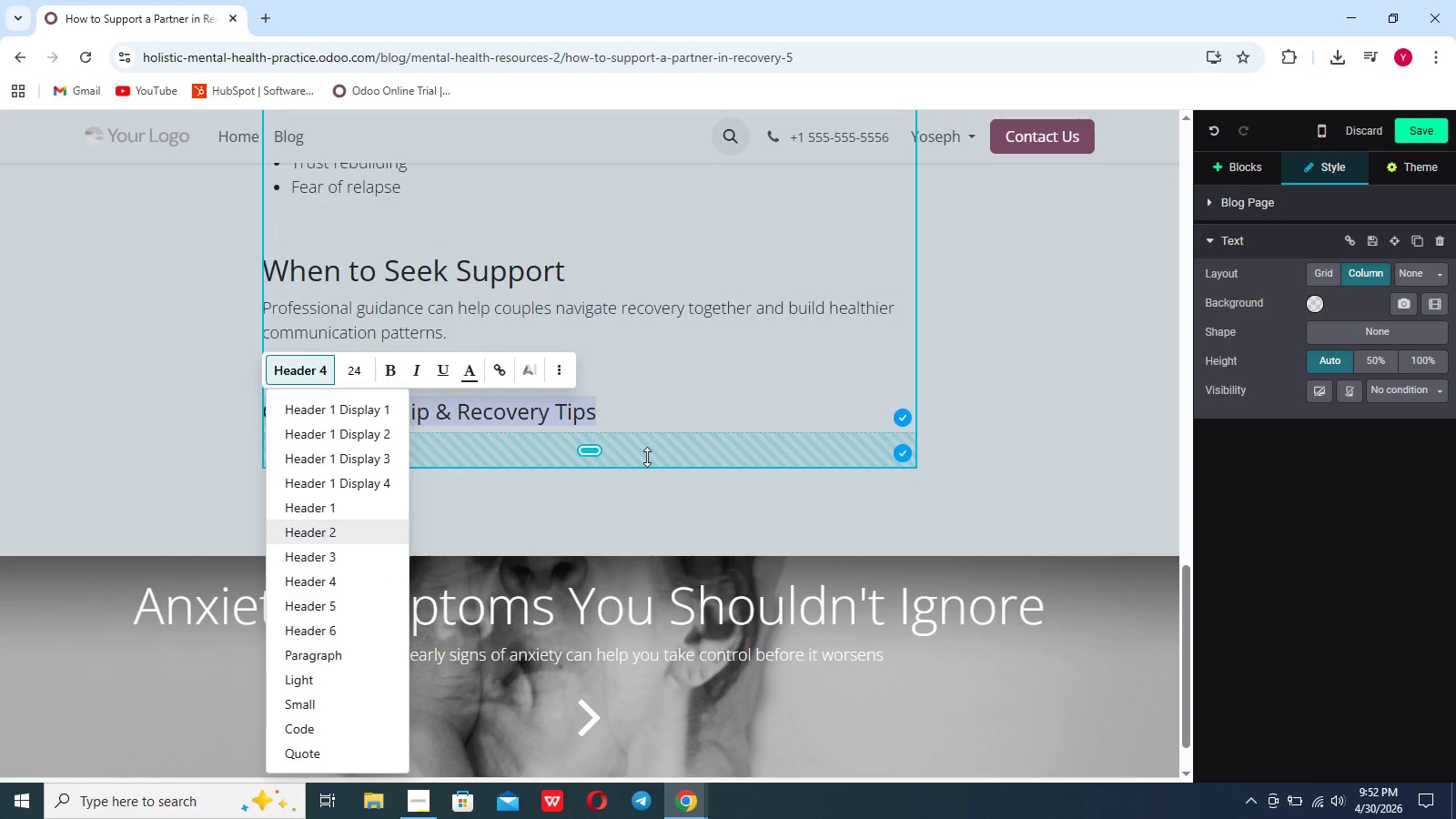 
wait(5.23)
 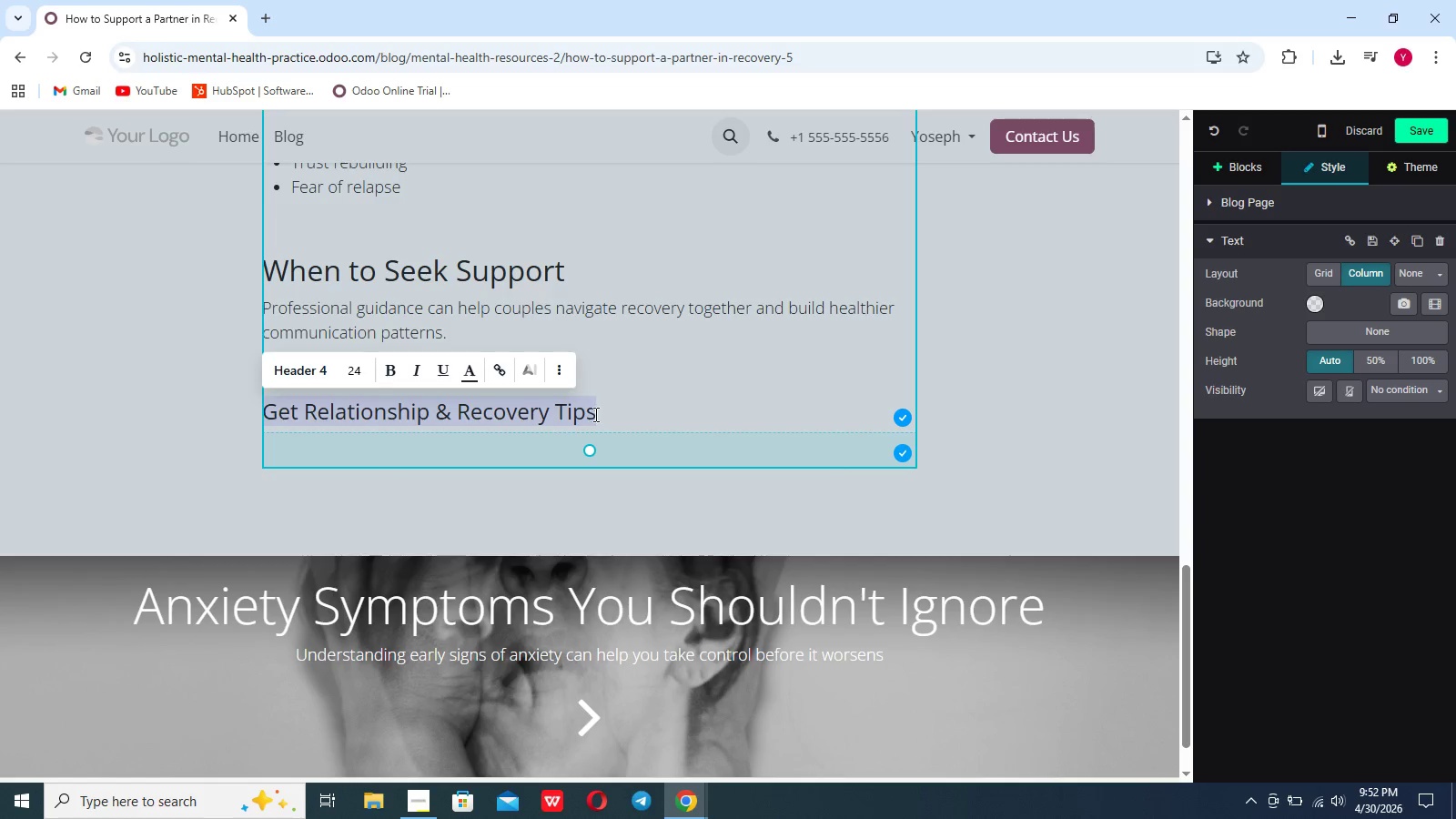 
left_click([355, 612])
 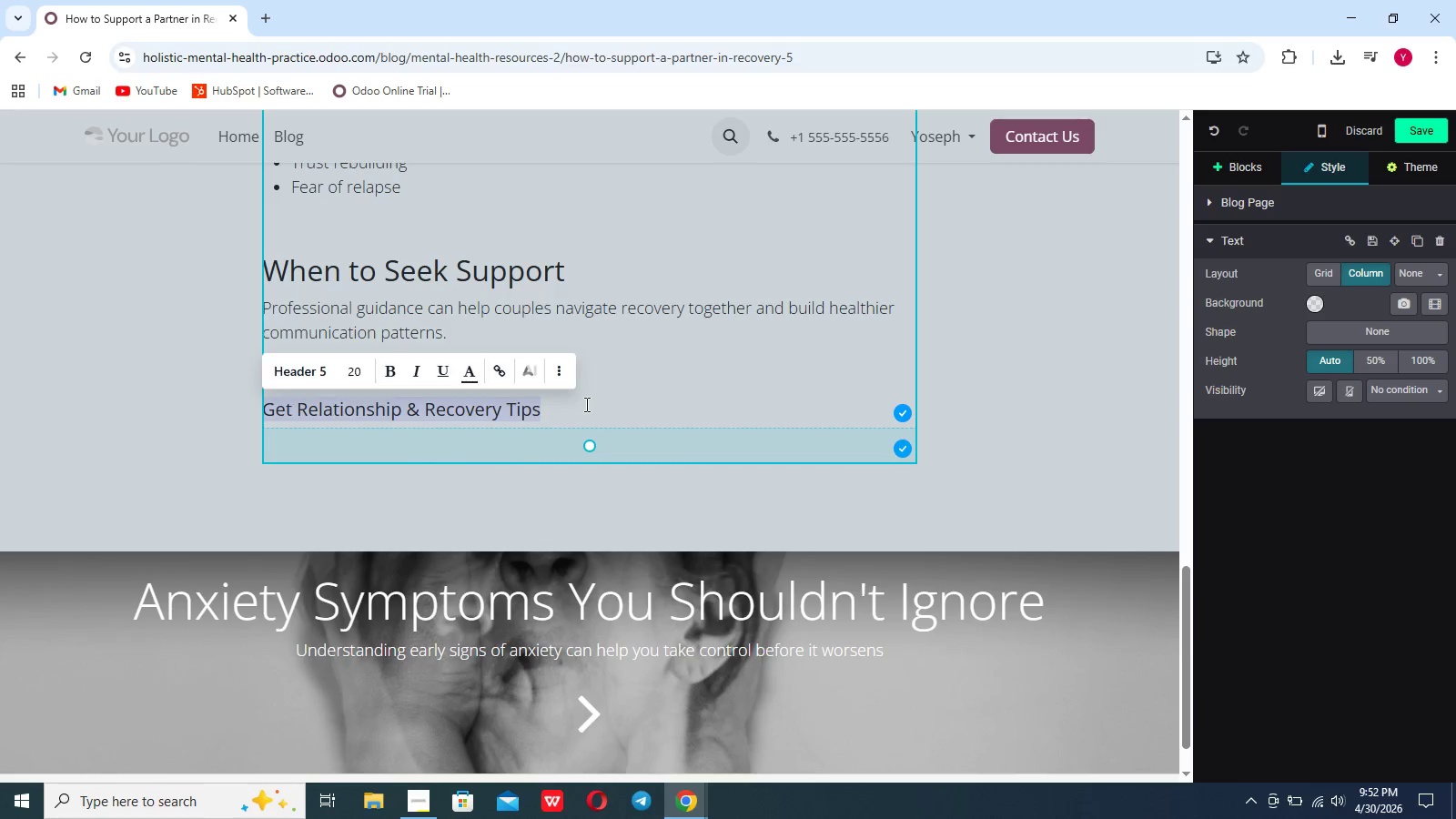 
key(Enter)
 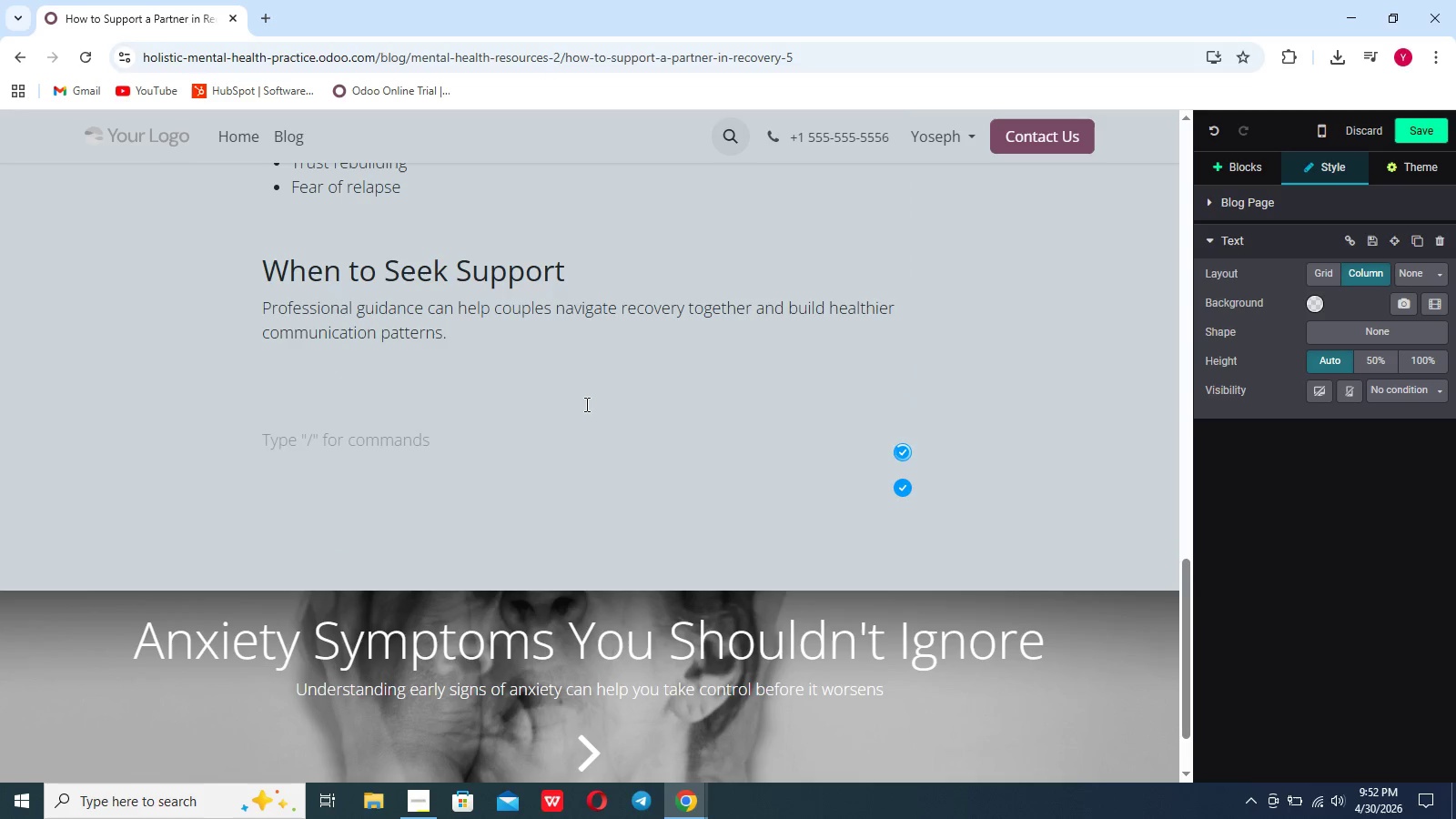 
key(Control+Z)
 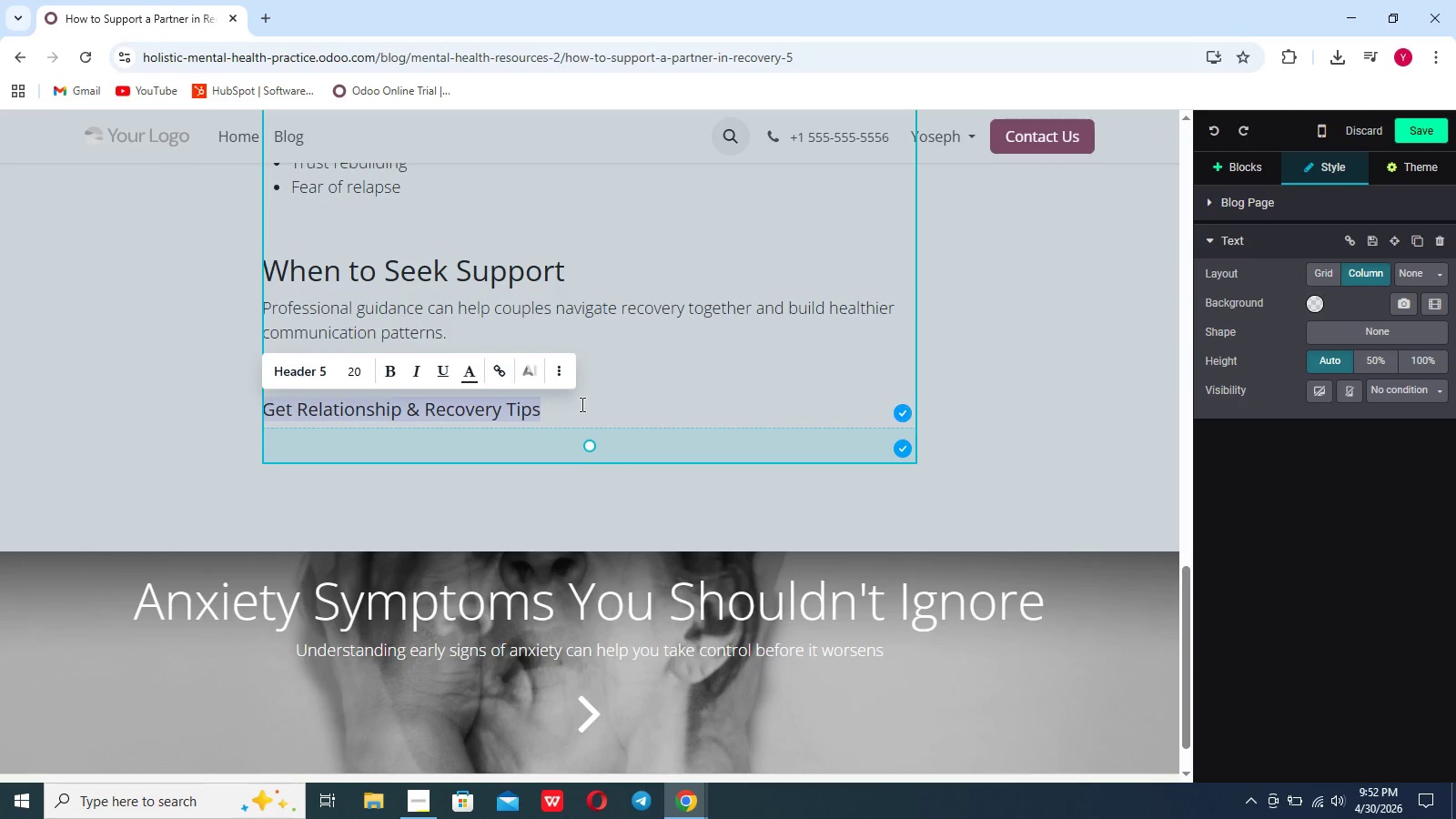 
left_click([545, 412])
 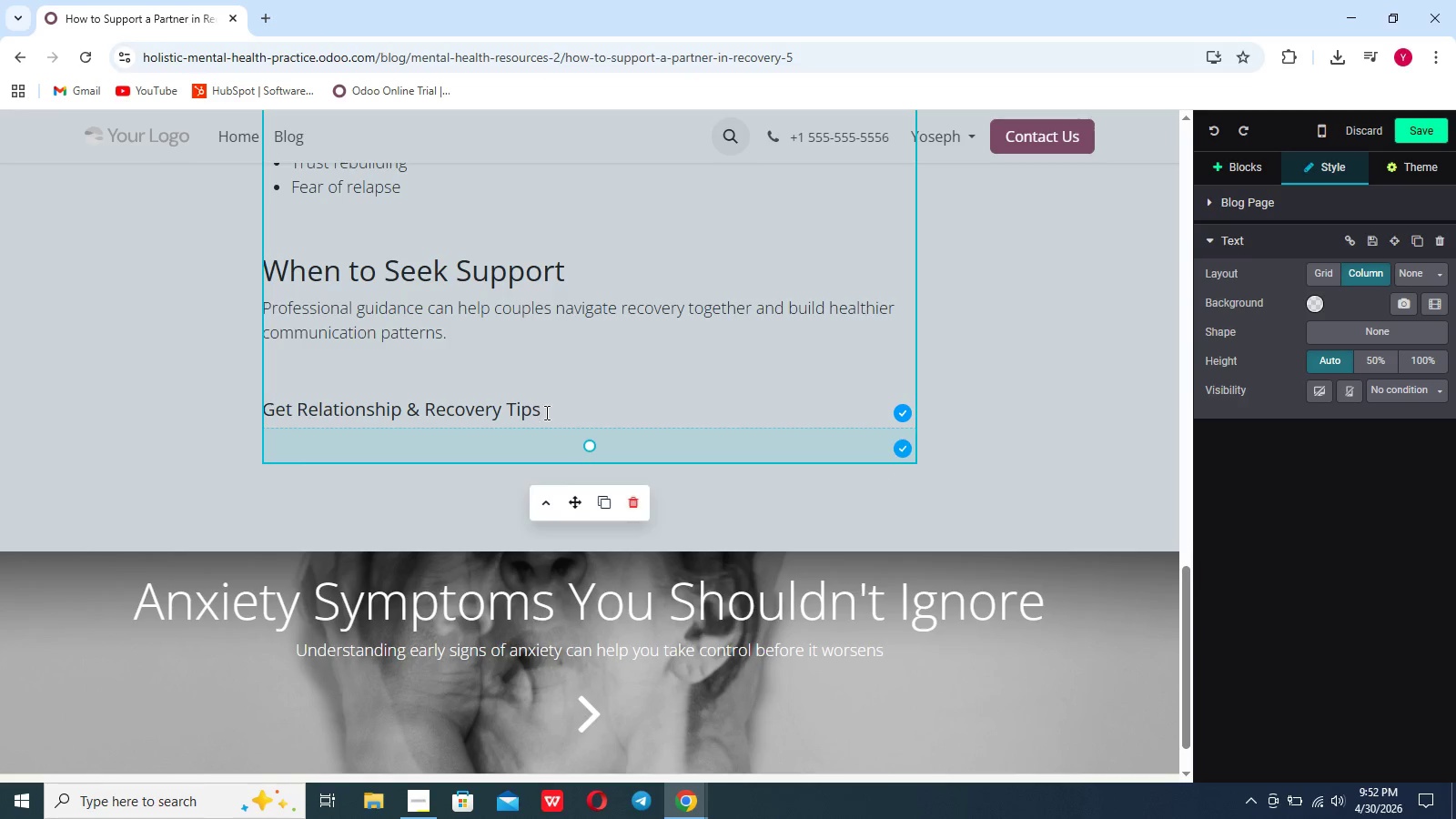 
key(Enter)
 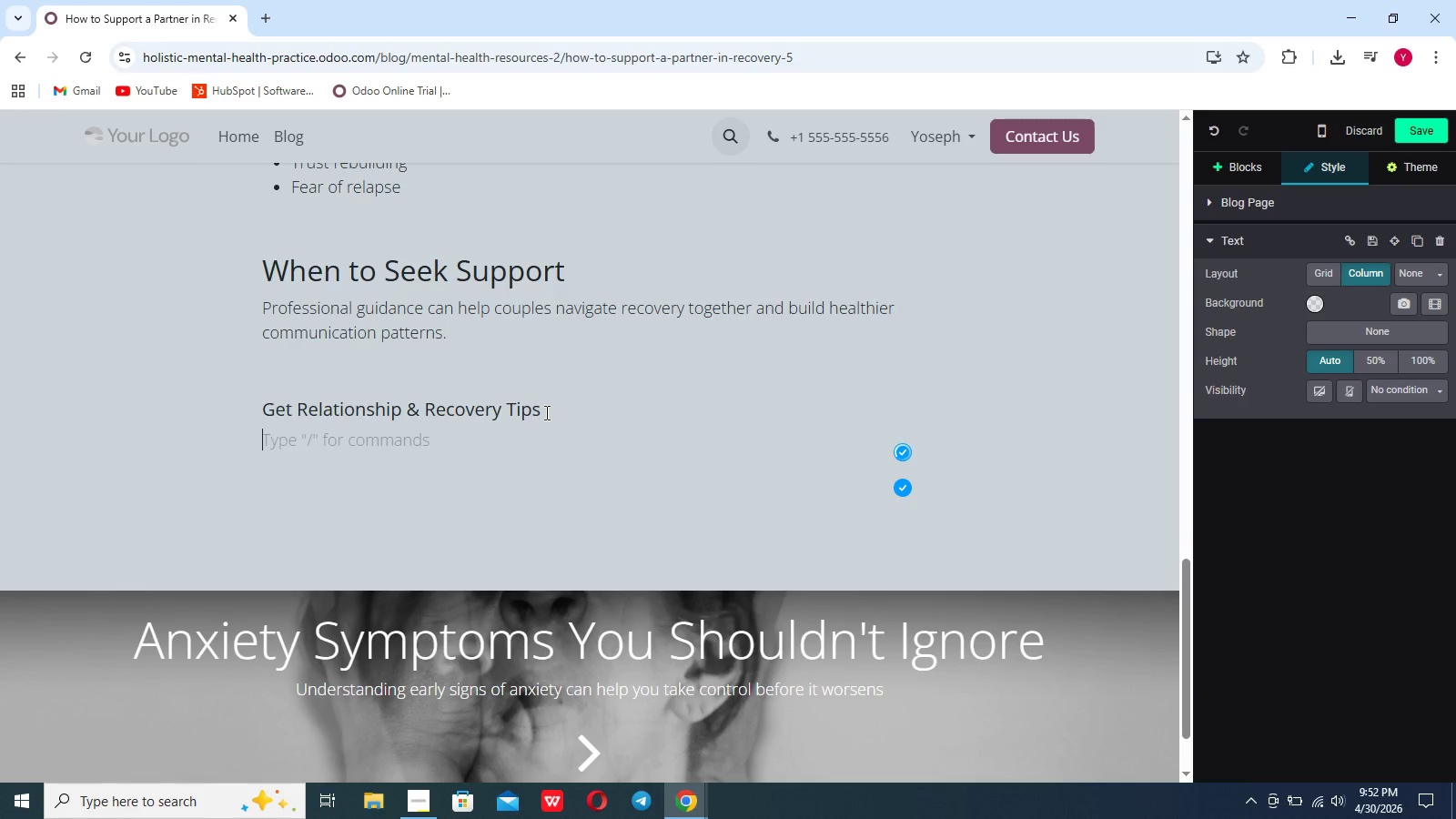 
key(Enter)
 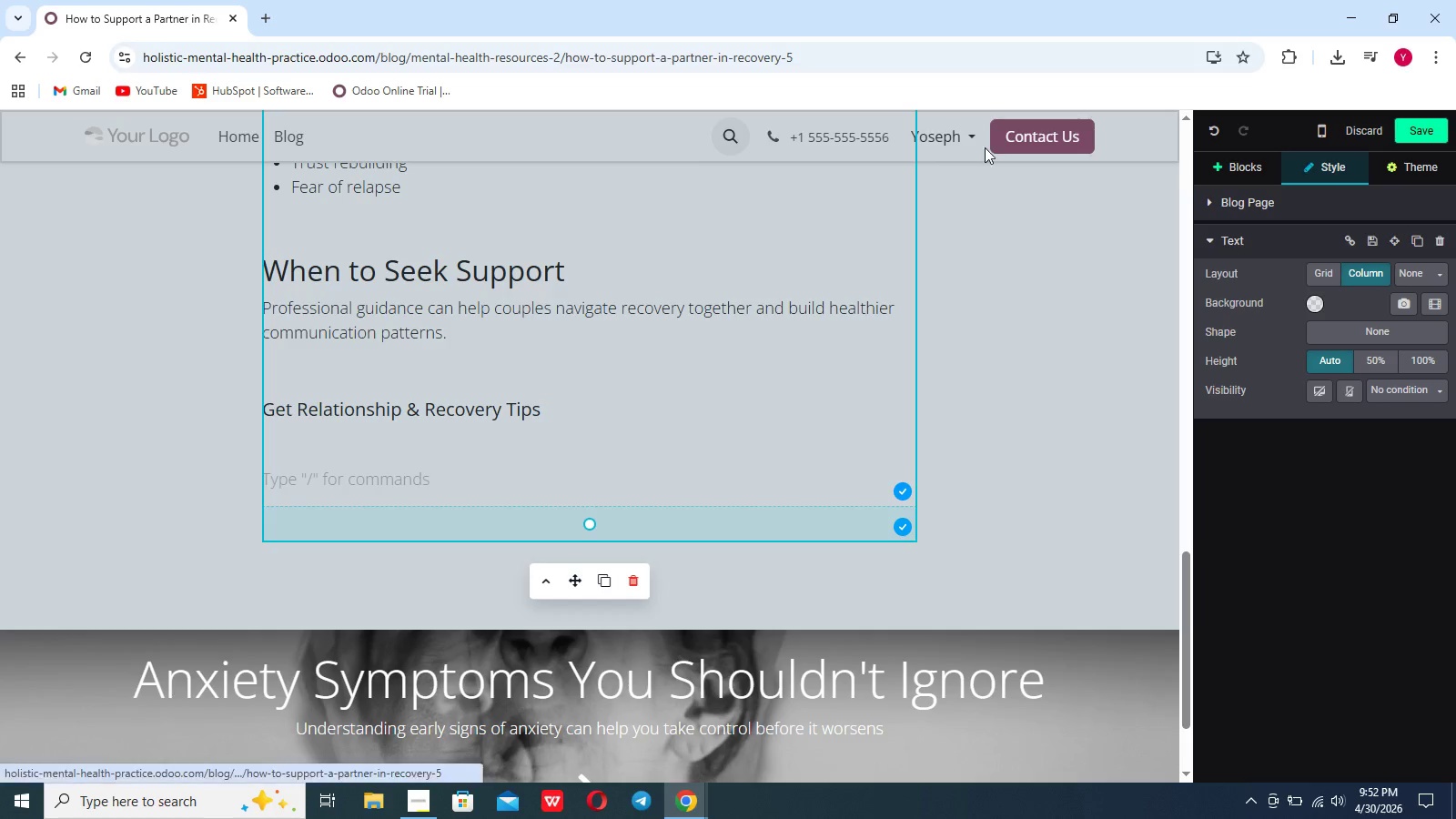 
left_click([1241, 167])
 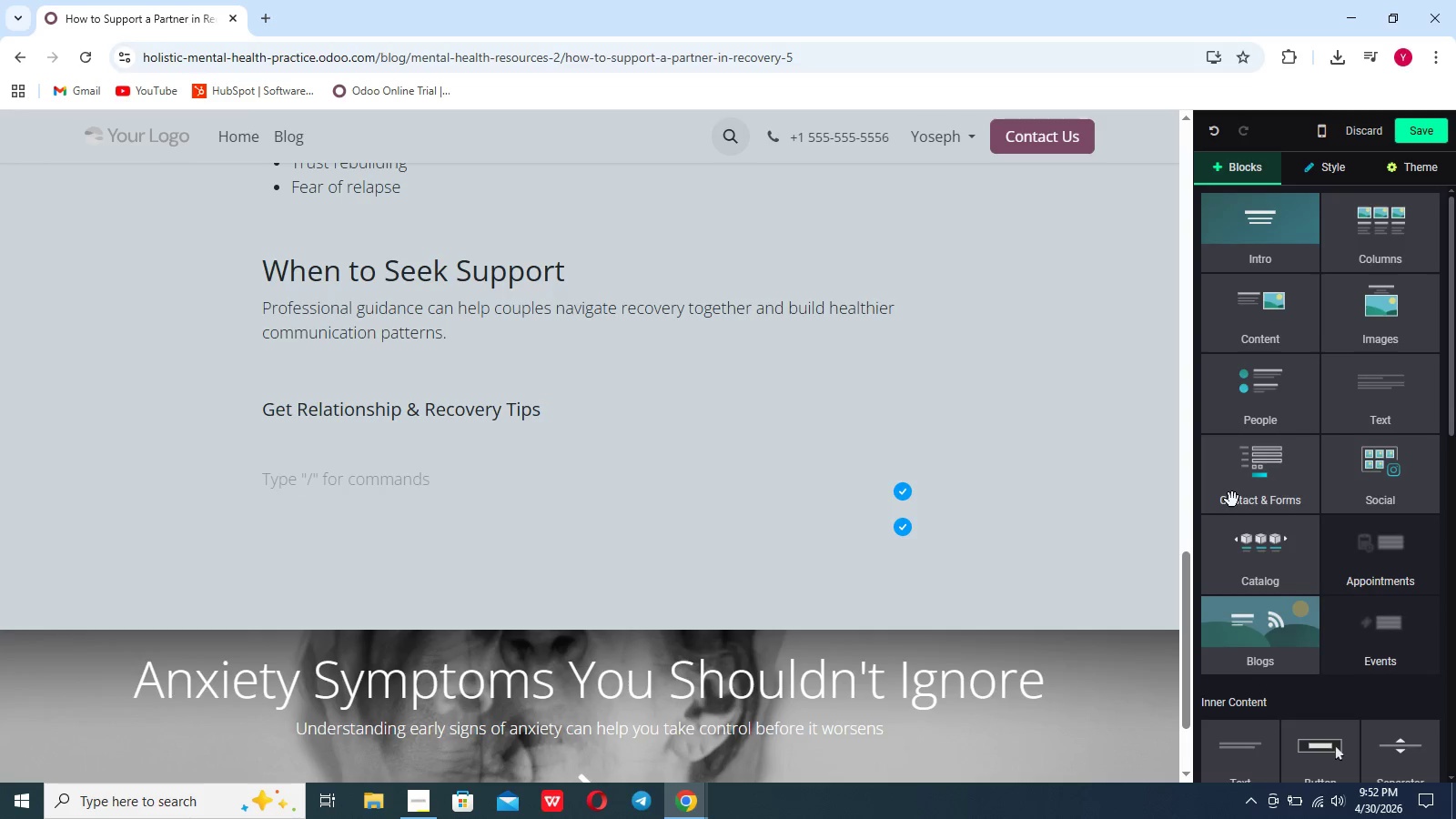 
scroll: coordinate [1249, 581], scroll_direction: down, amount: 21.0
 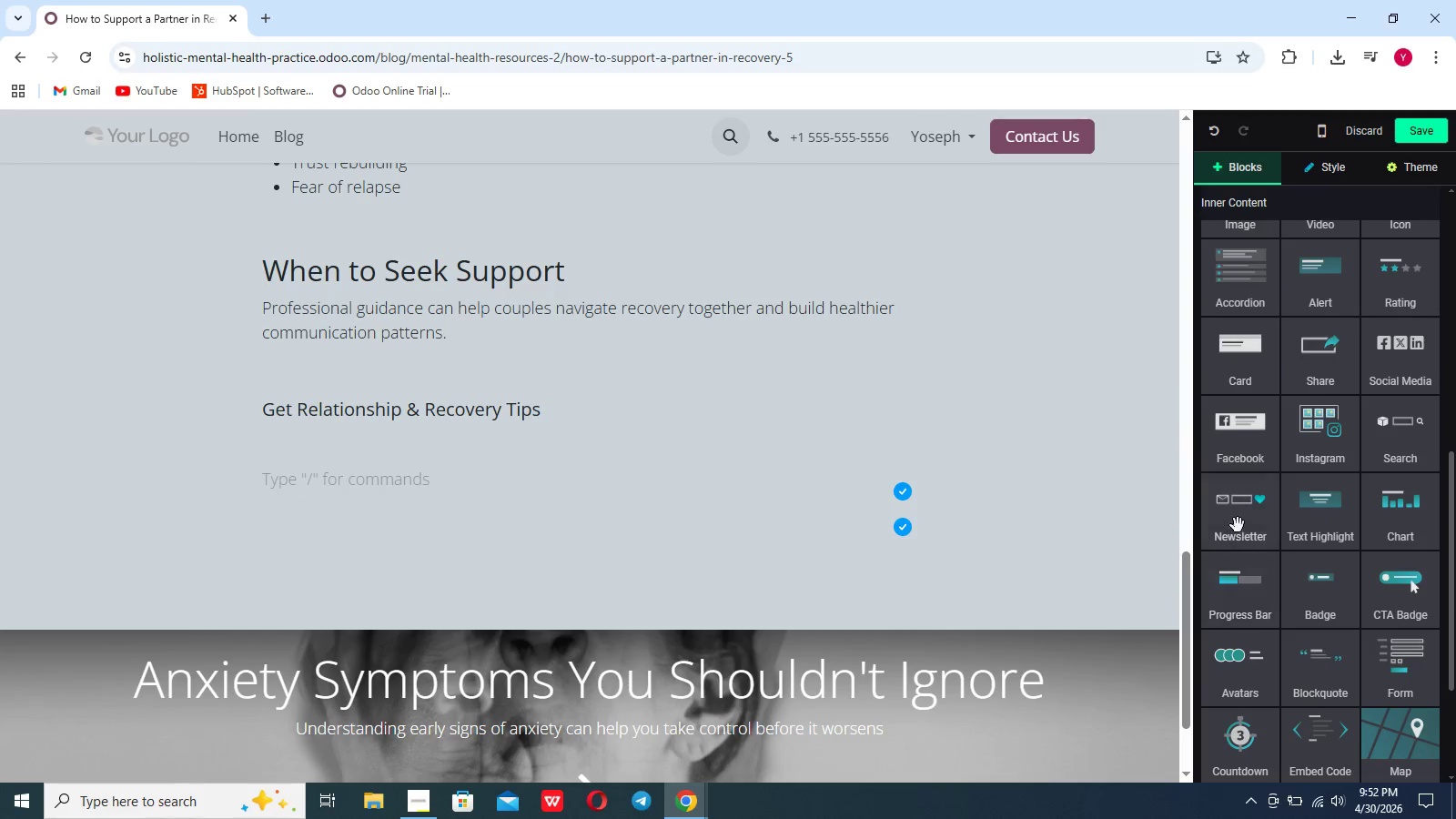 
left_click_drag(start_coordinate=[1238, 525], to_coordinate=[423, 490])
 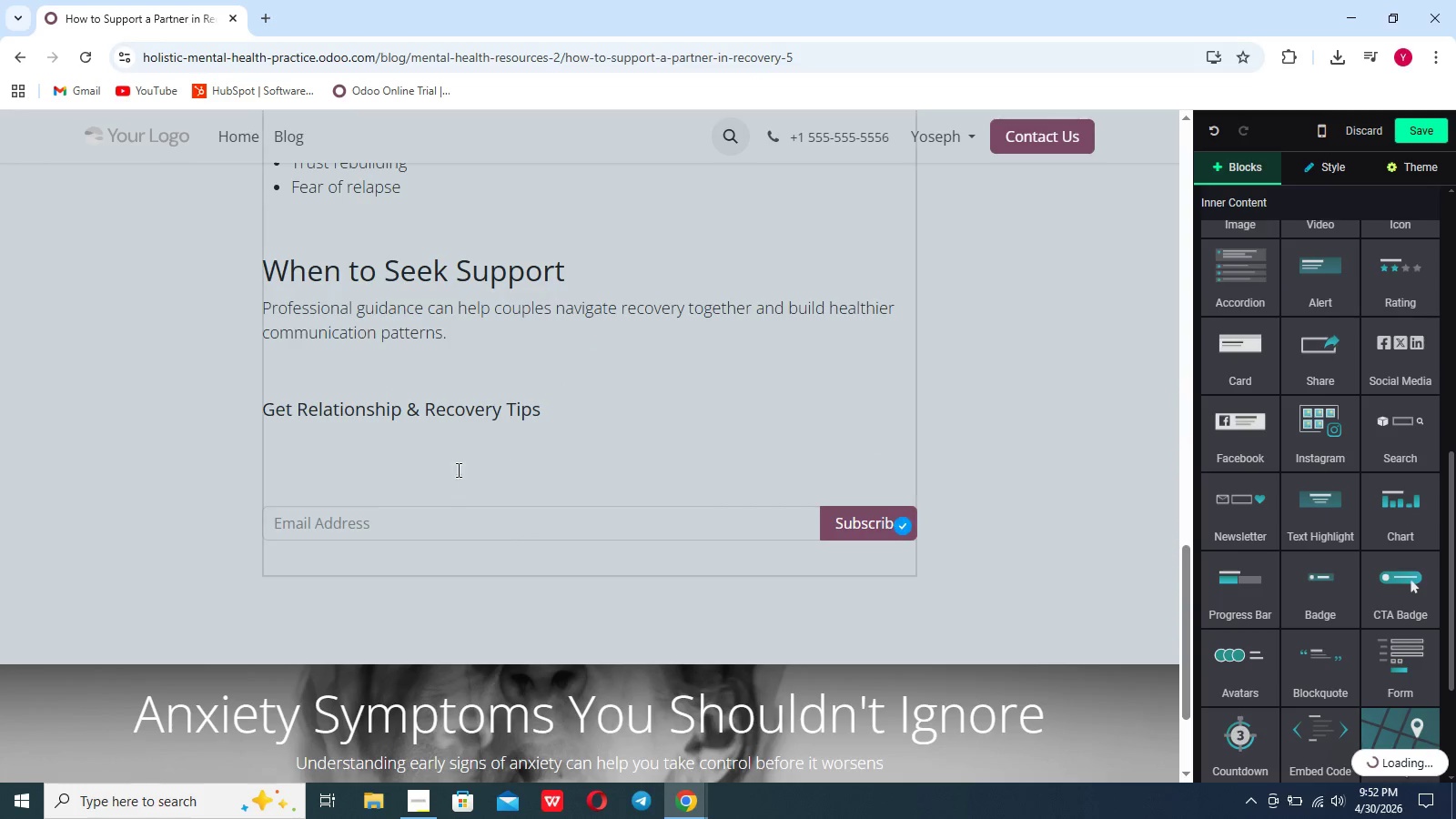 
left_click([352, 493])
 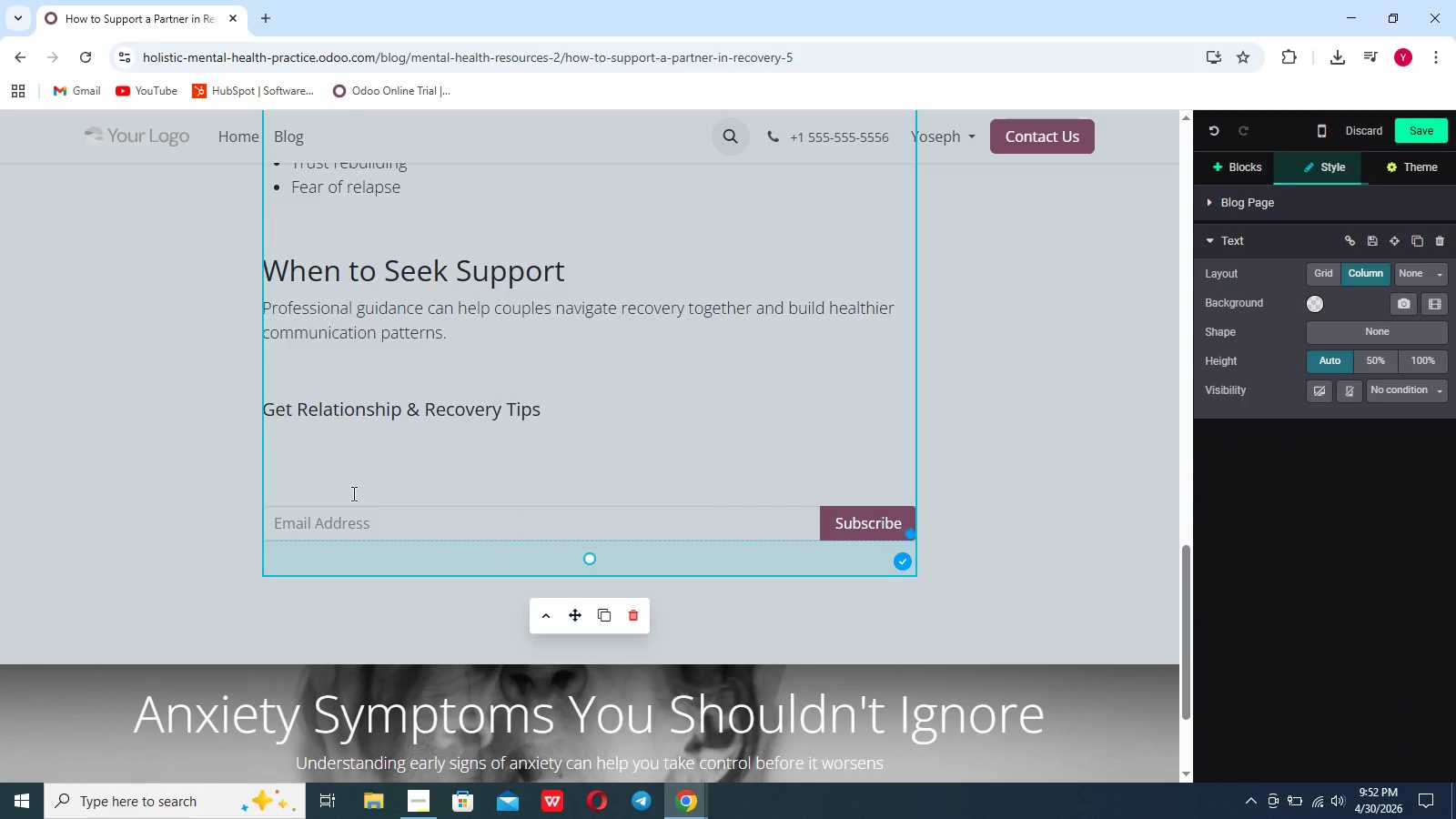 
key(Backspace)
 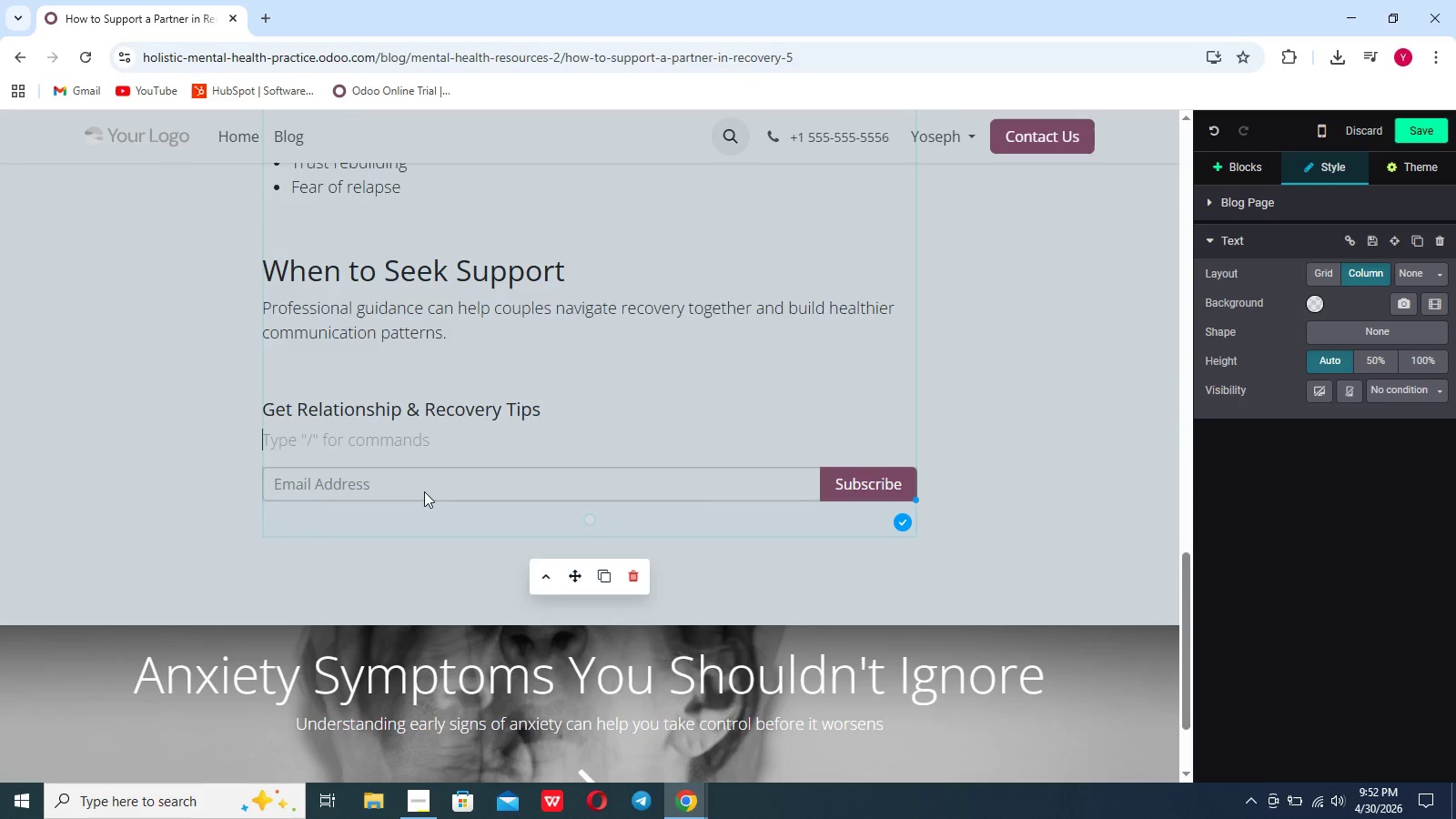 
left_click([463, 545])
 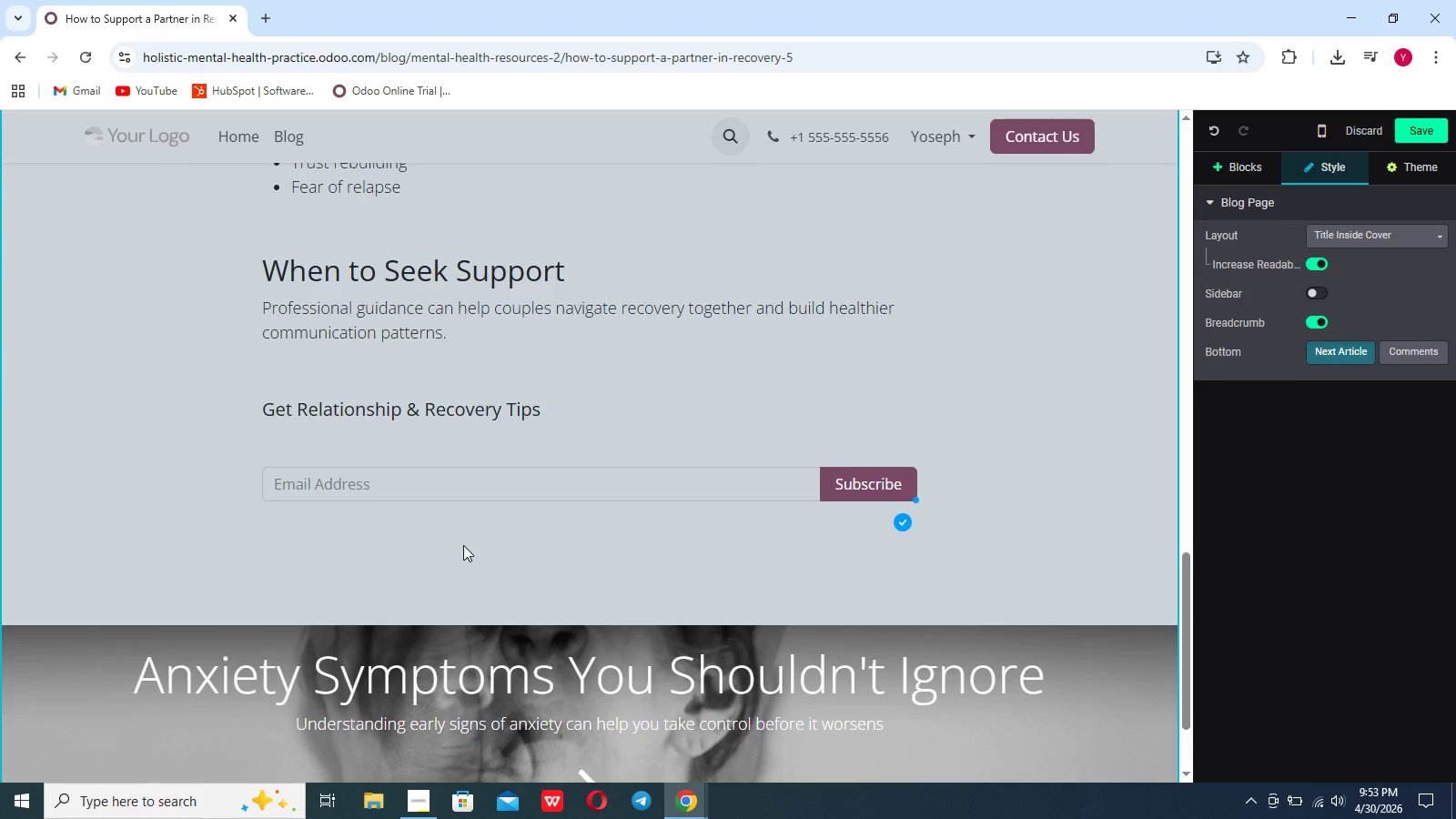 
wait(6.22)
 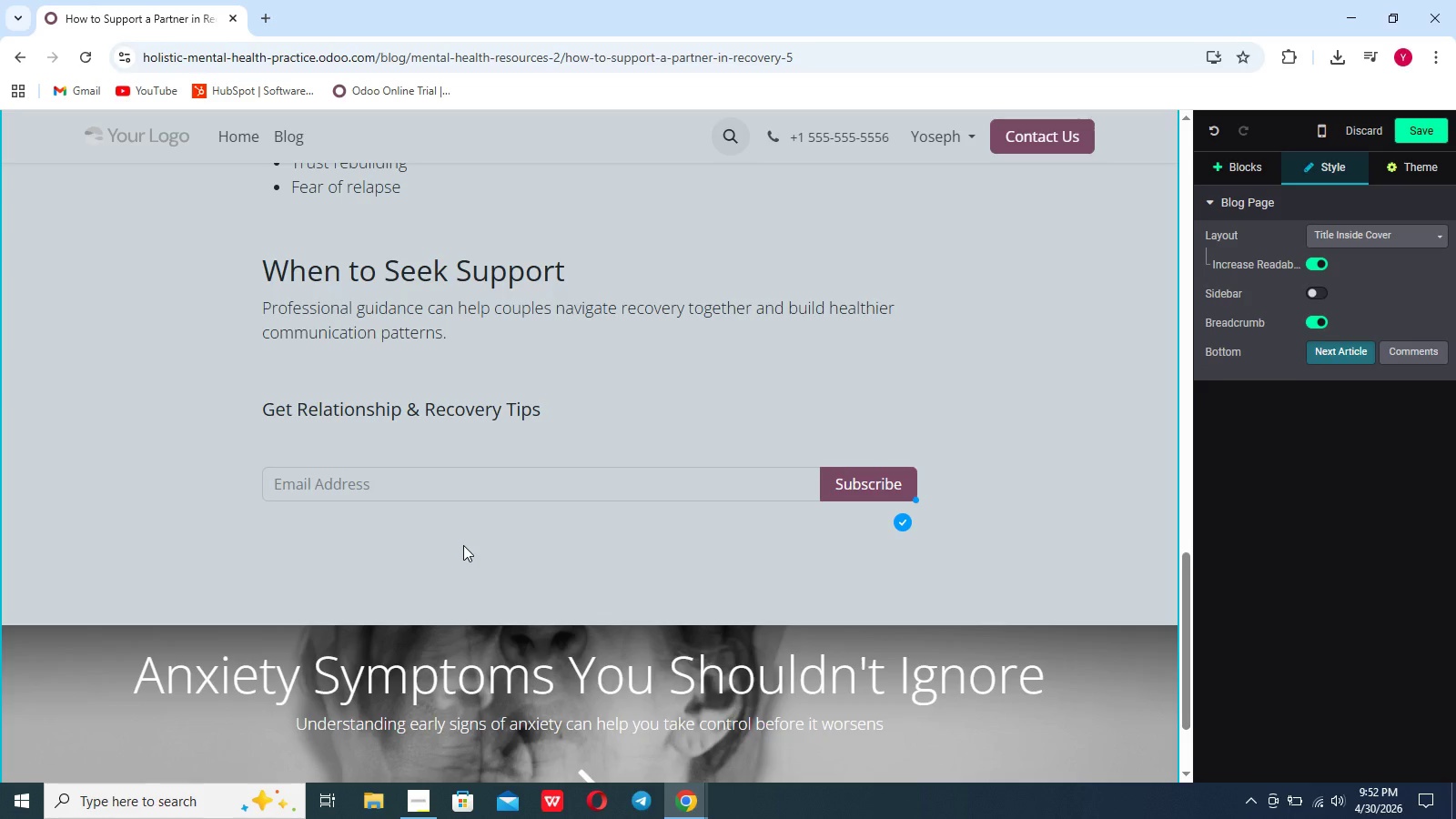 
left_click([1246, 172])
 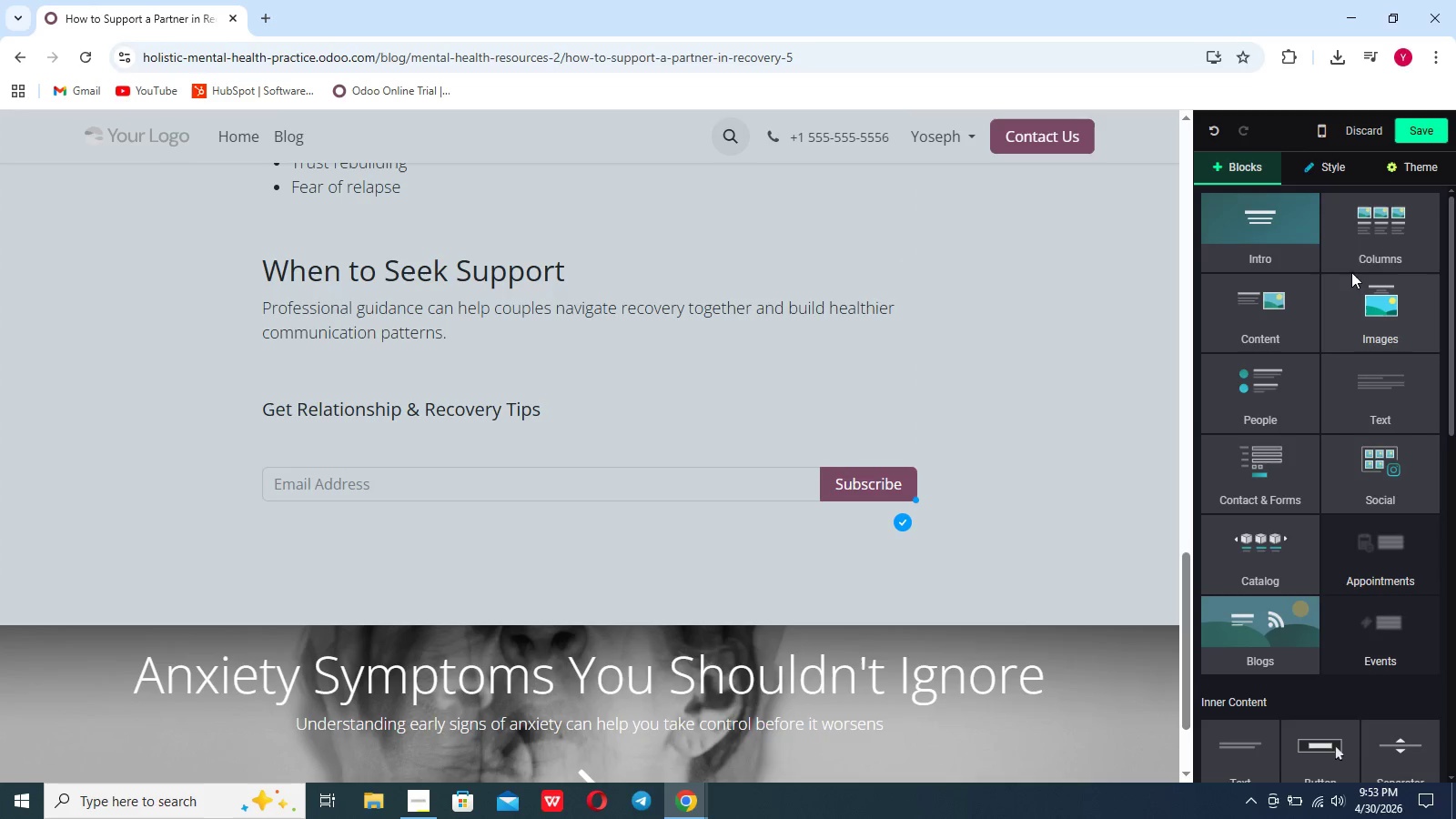 
left_click([1371, 247])
 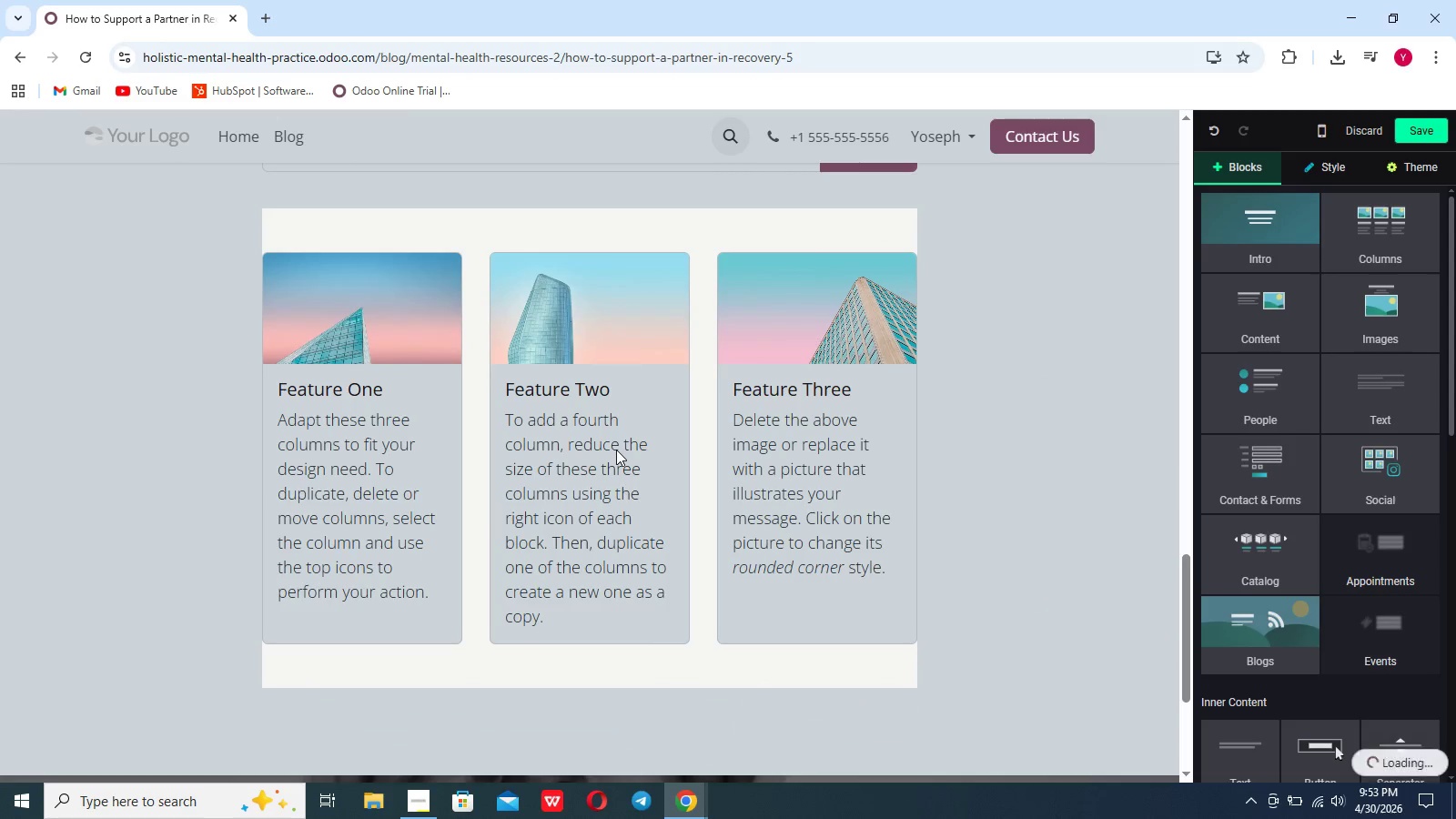 
left_click([708, 465])
 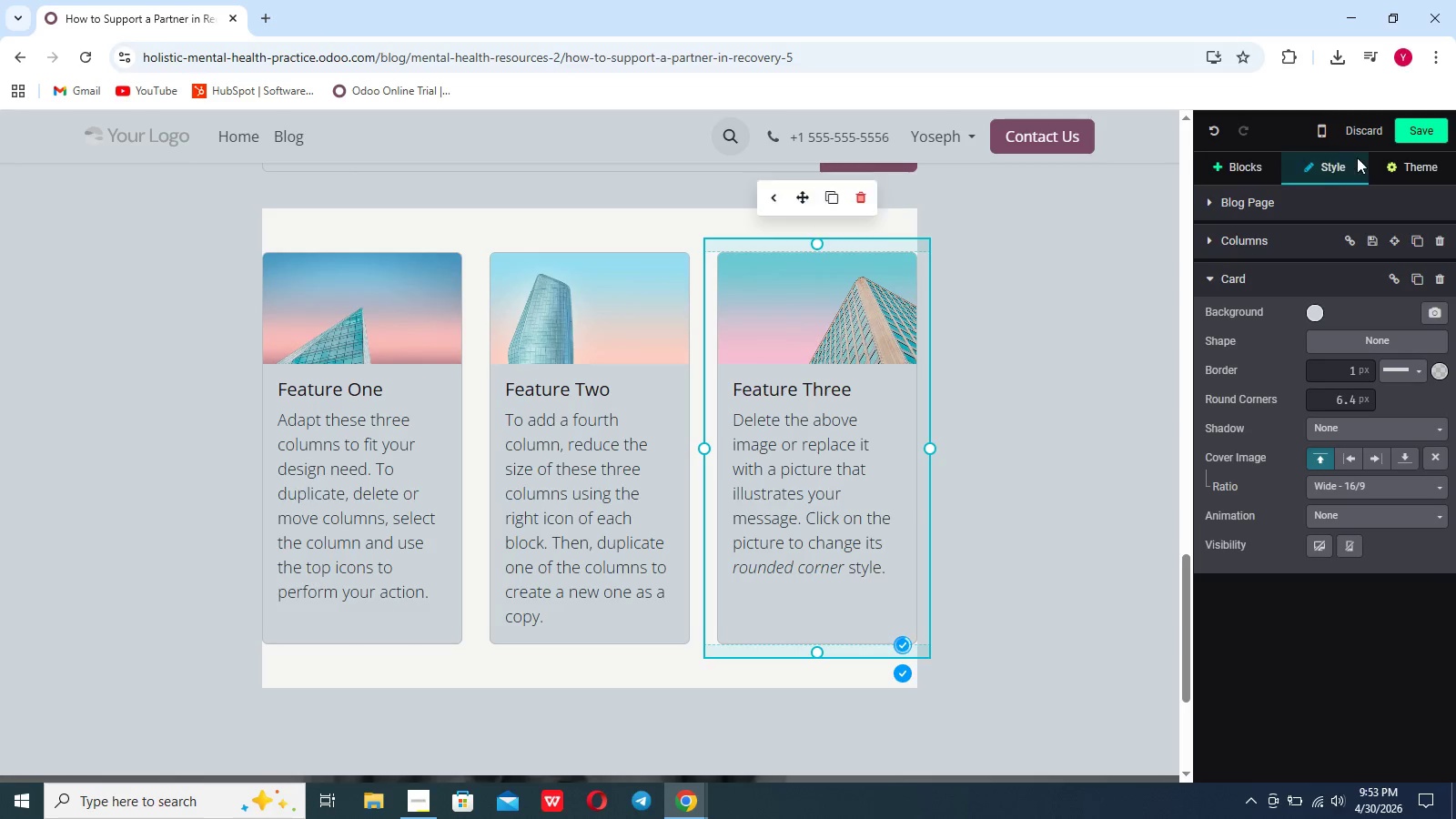 
mouse_move([1312, 317])
 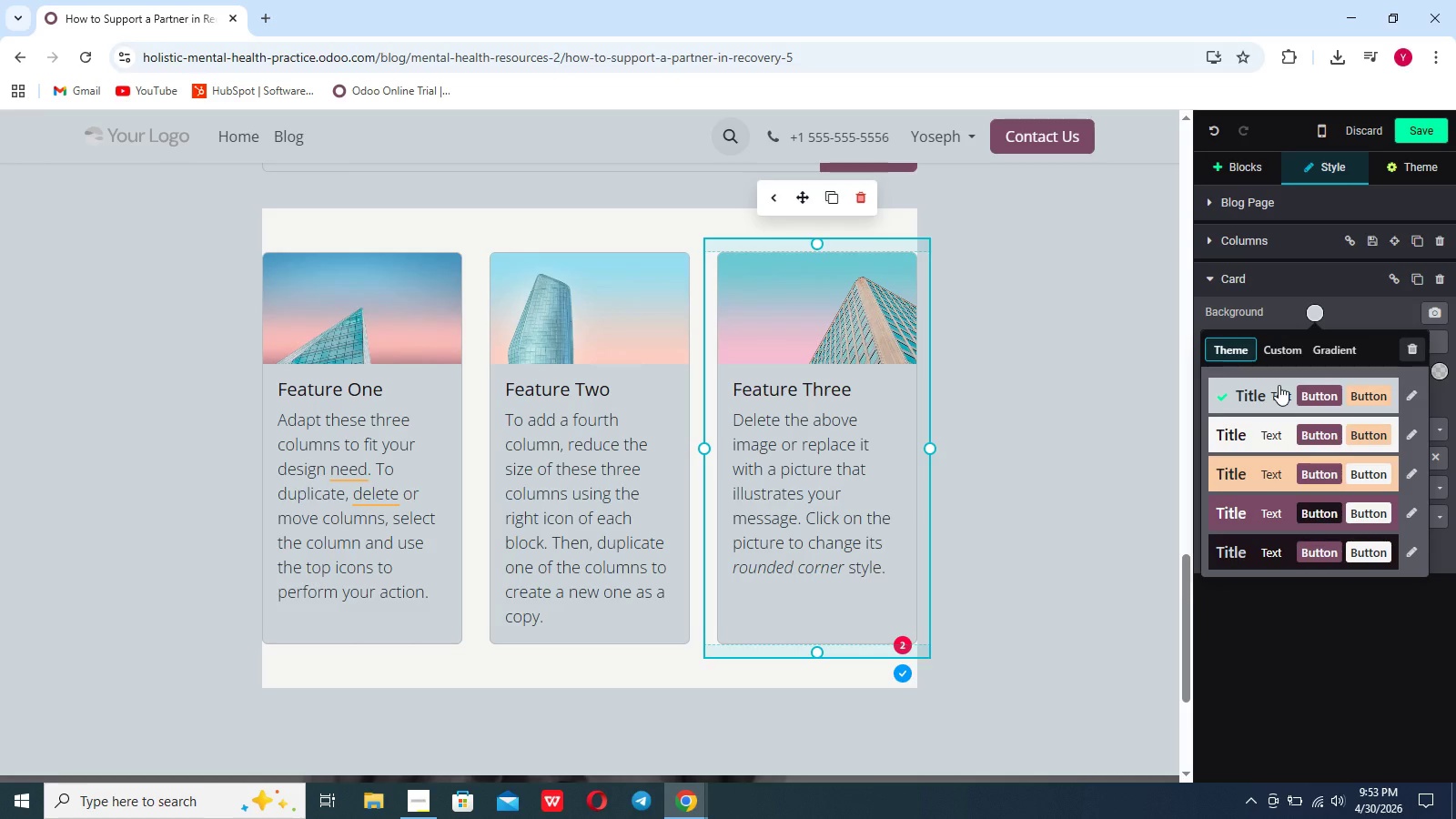 
left_click([1279, 385])
 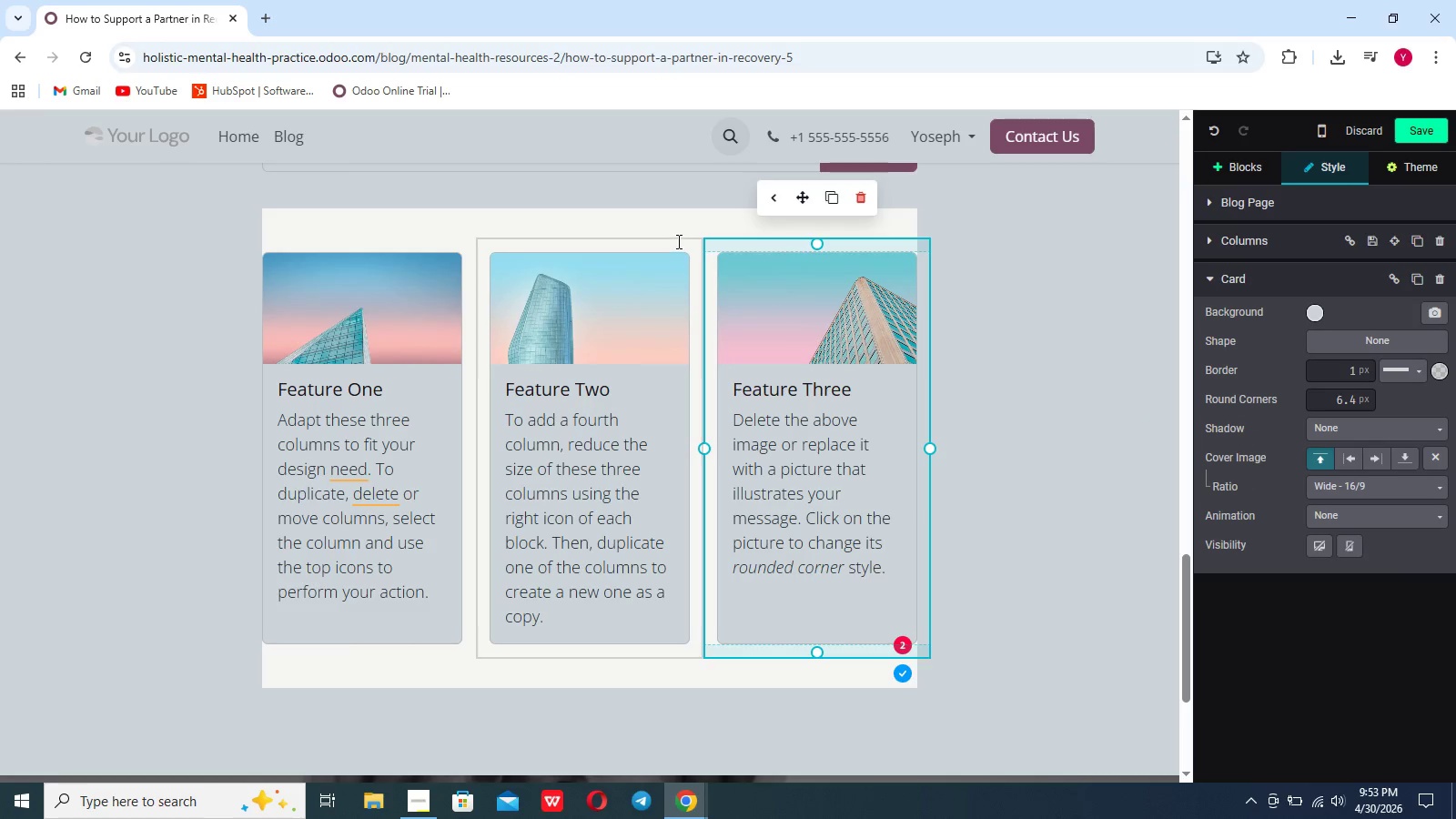 
left_click([676, 227])
 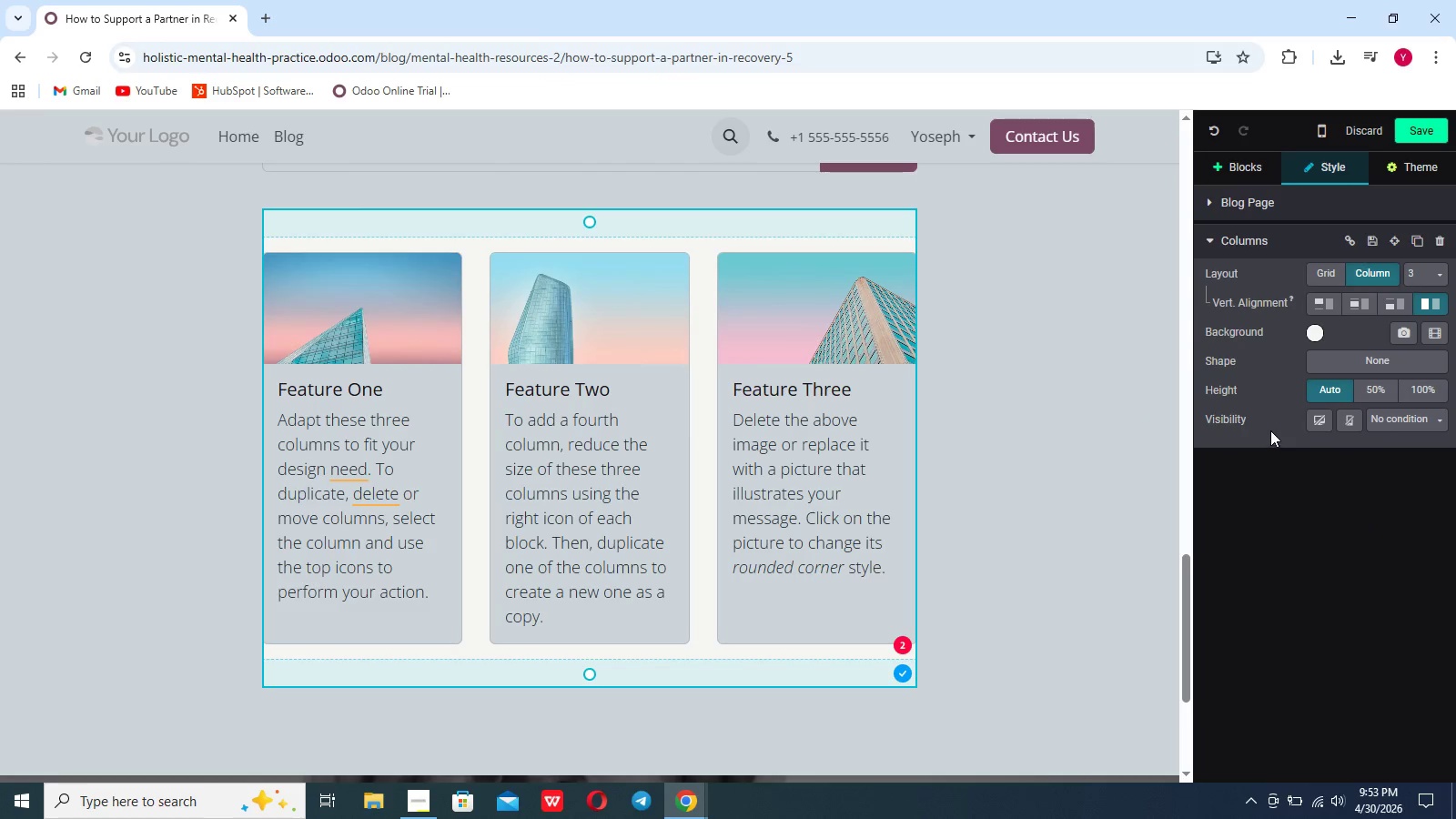 
left_click([1315, 331])
 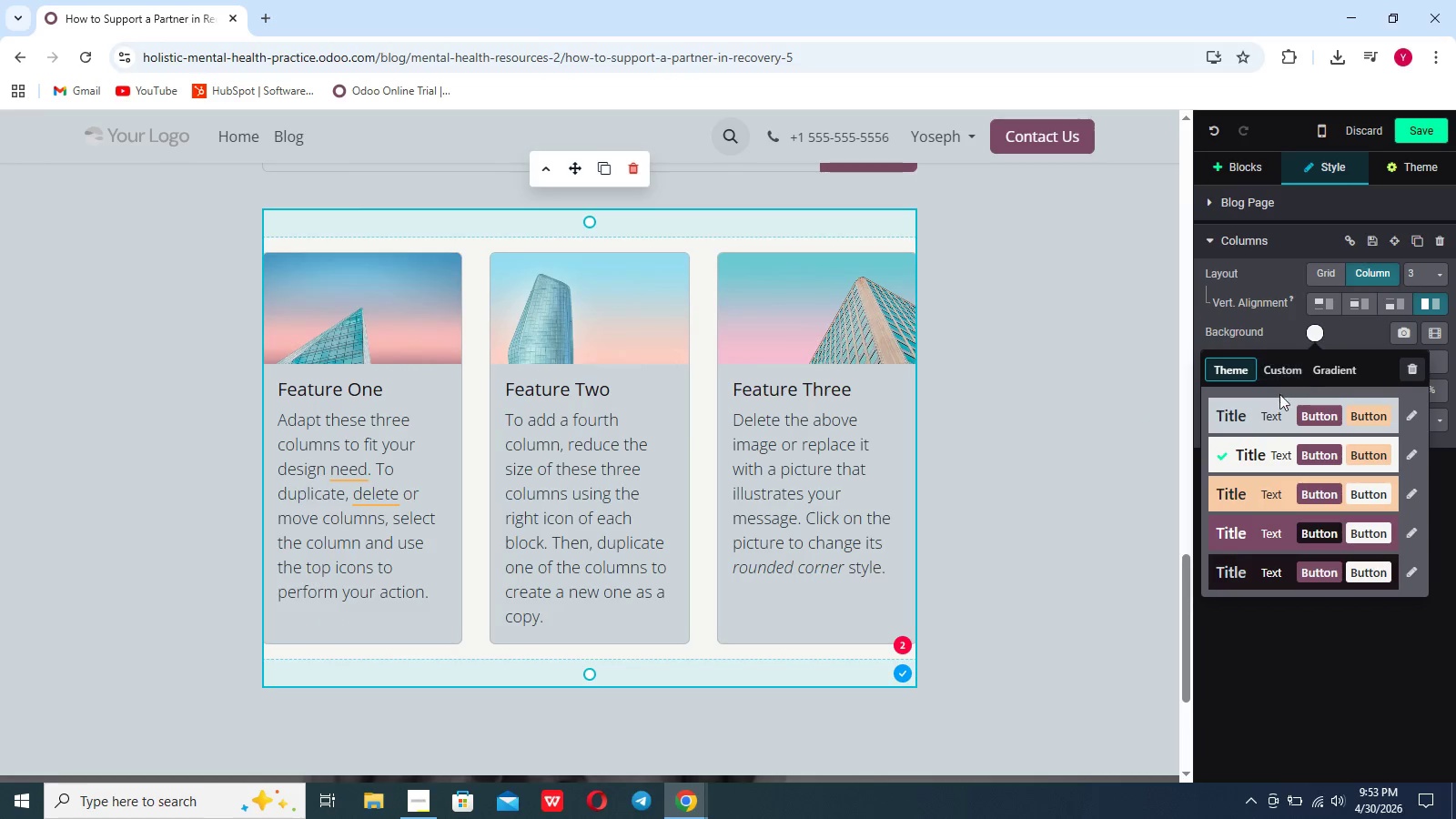 
left_click([1275, 404])
 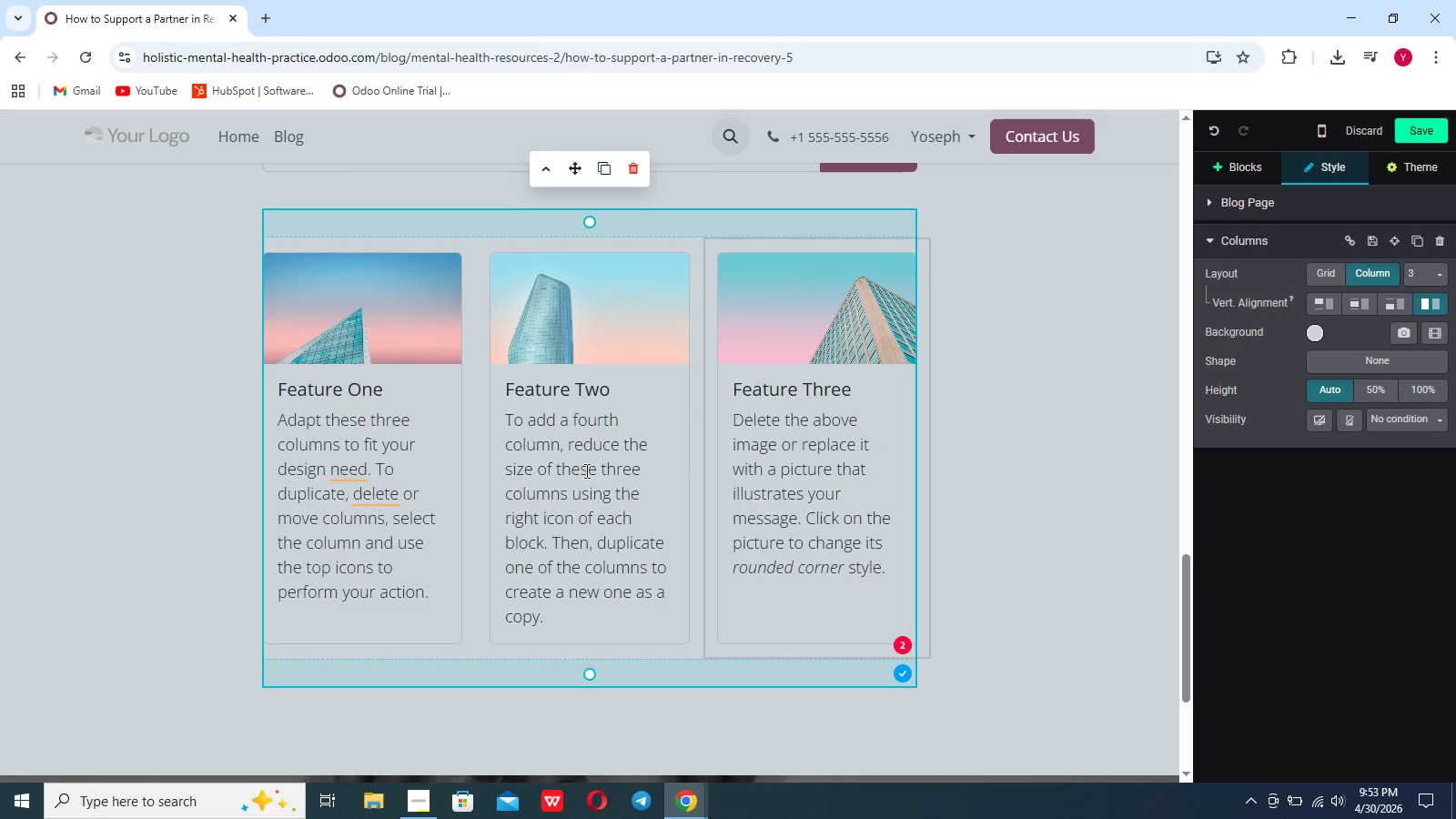 
left_click([571, 471])
 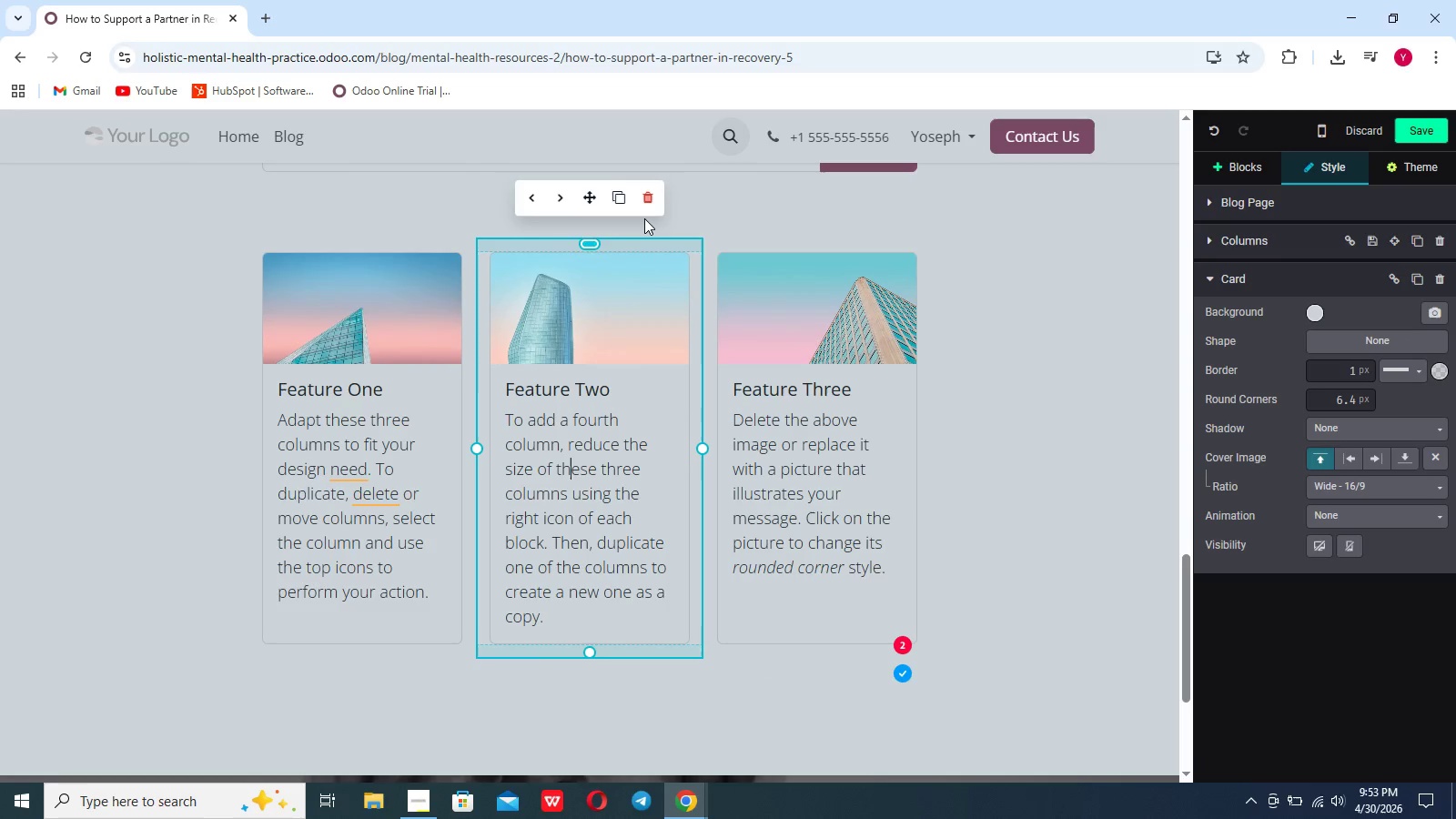 
left_click([649, 200])
 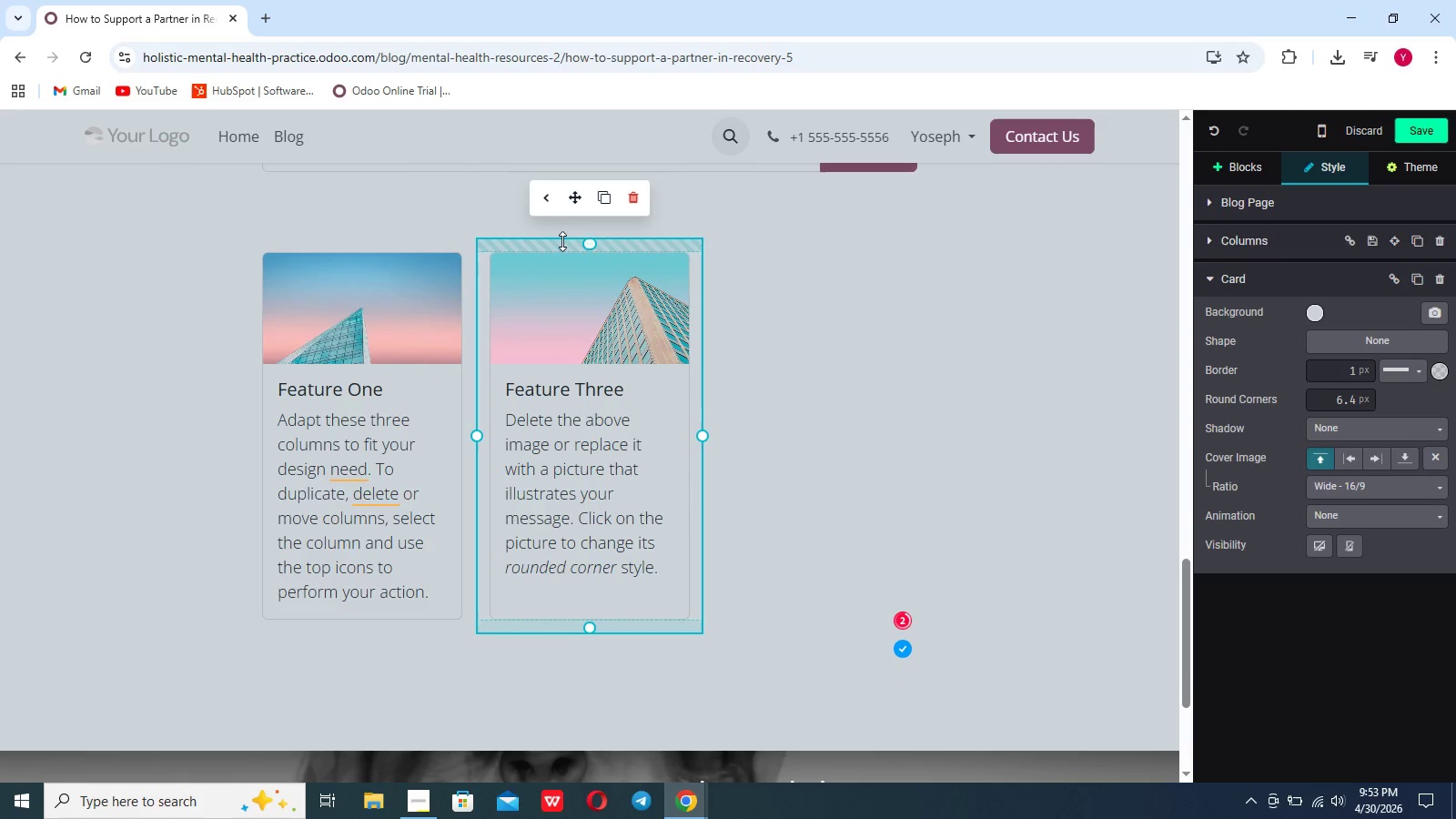 
left_click_drag(start_coordinate=[571, 196], to_coordinate=[800, 257])
 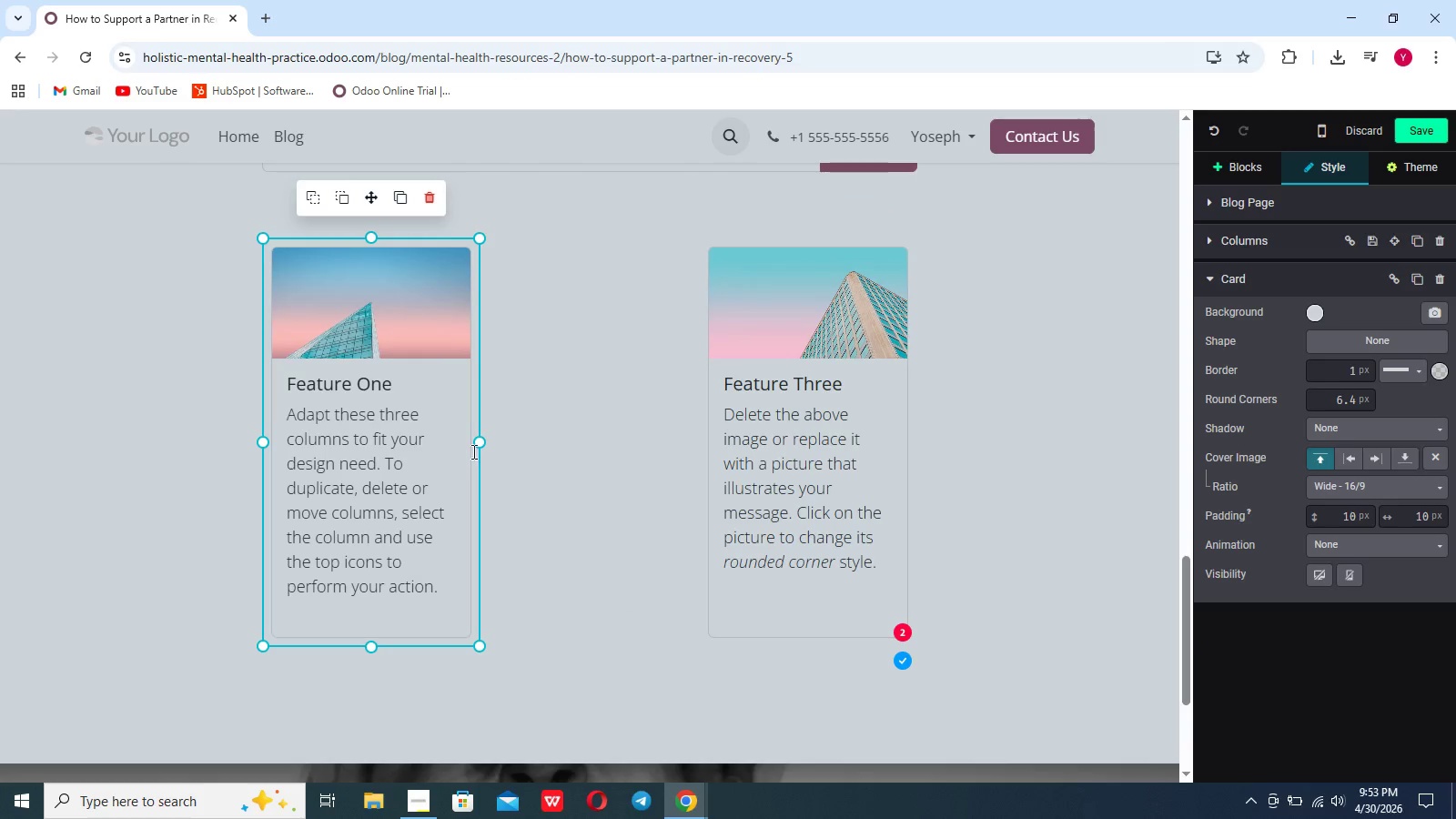 
left_click_drag(start_coordinate=[477, 445], to_coordinate=[571, 441])
 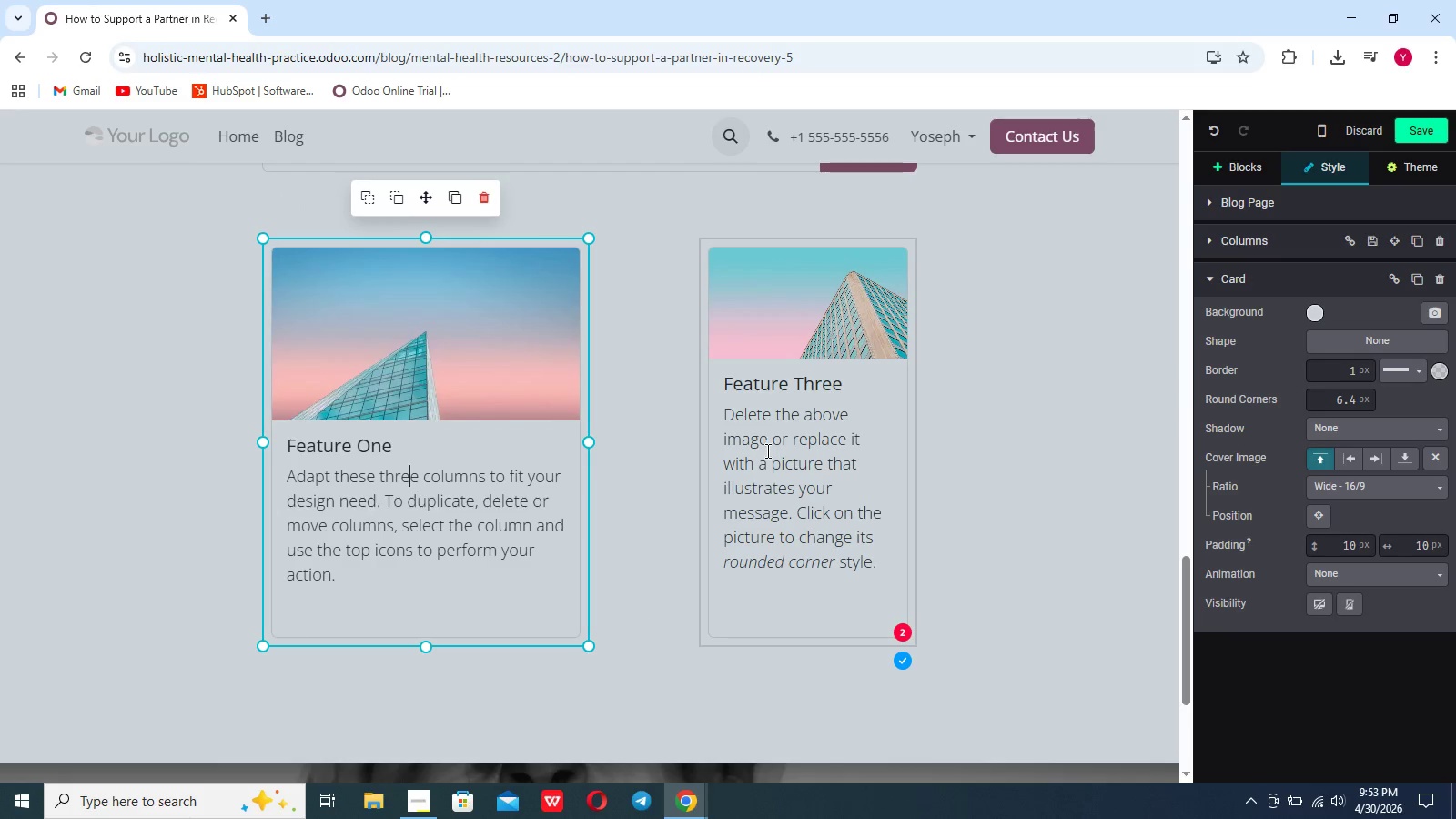 
left_click([766, 452])
 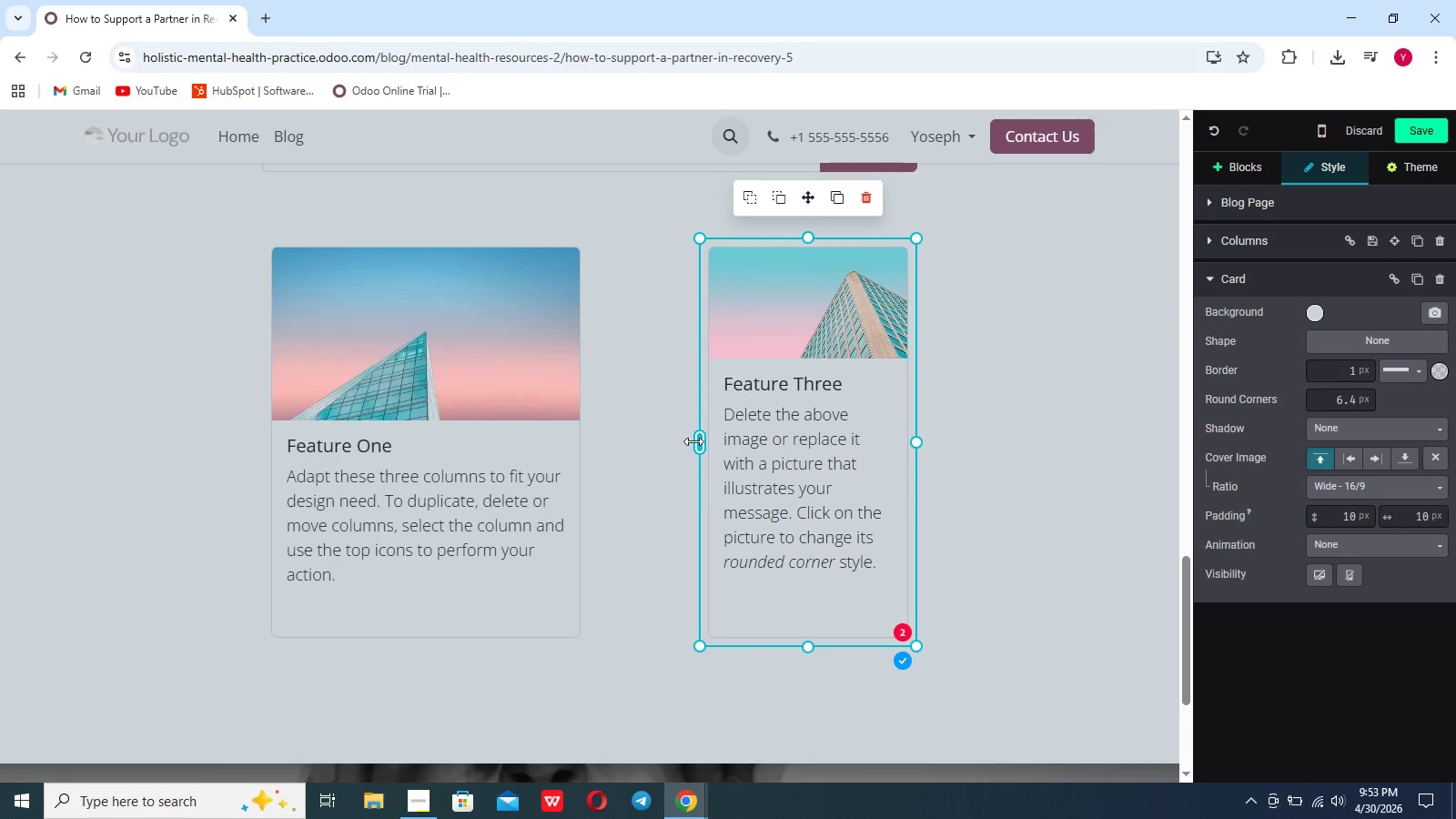 
left_click_drag(start_coordinate=[693, 441], to_coordinate=[596, 446])
 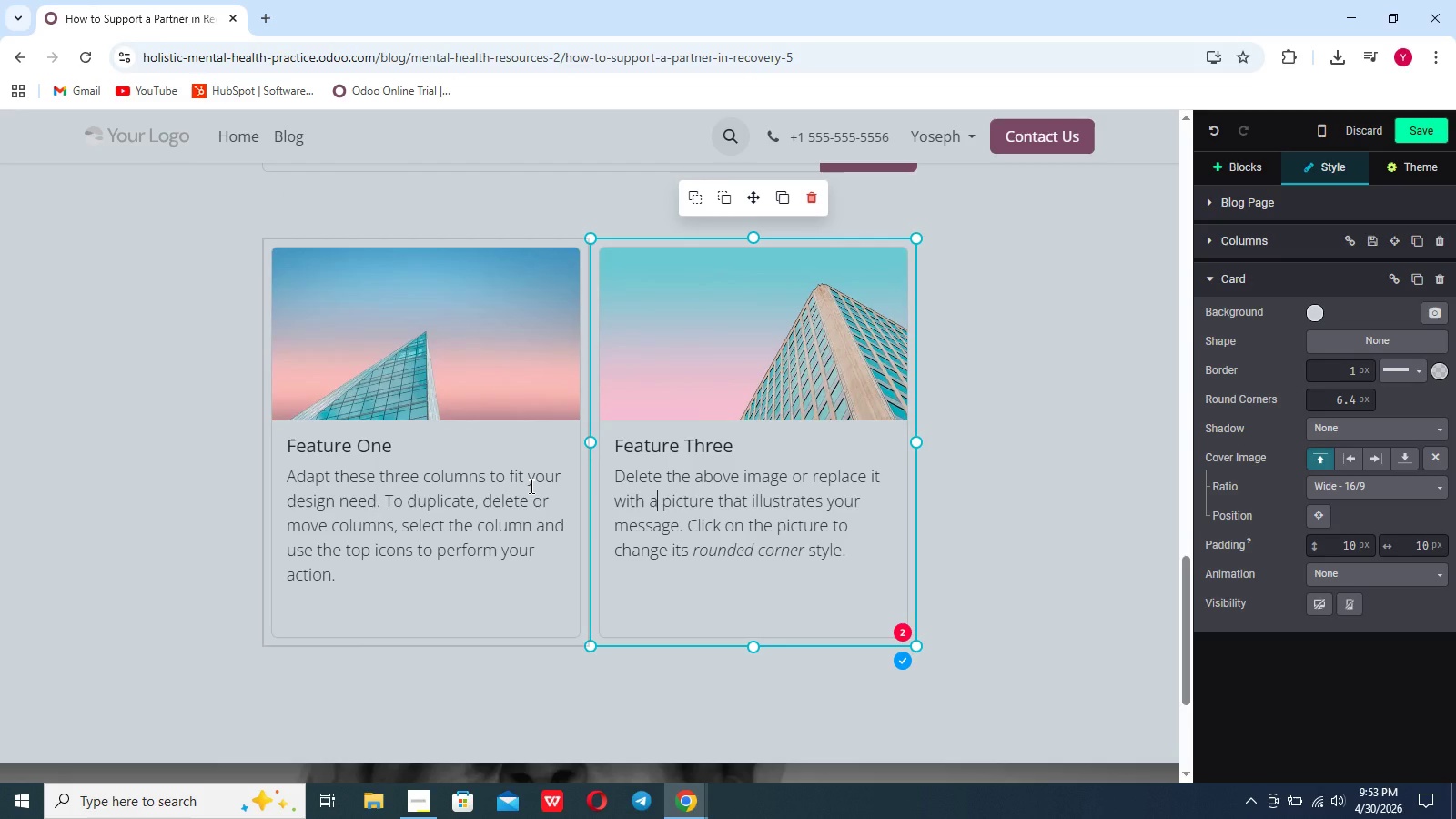 
wait(9.16)
 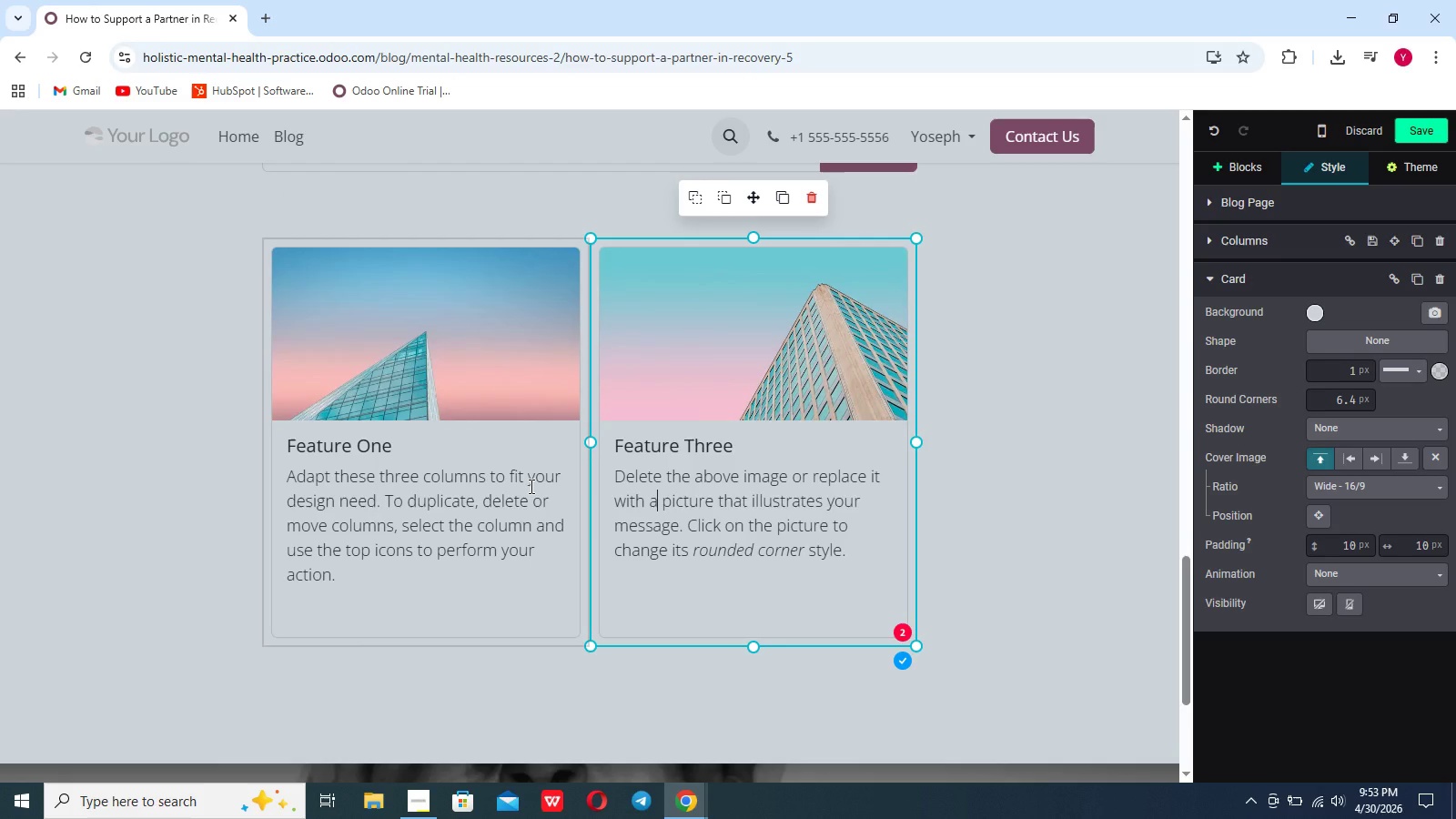 
left_click_drag(start_coordinate=[402, 454], to_coordinate=[288, 444])
 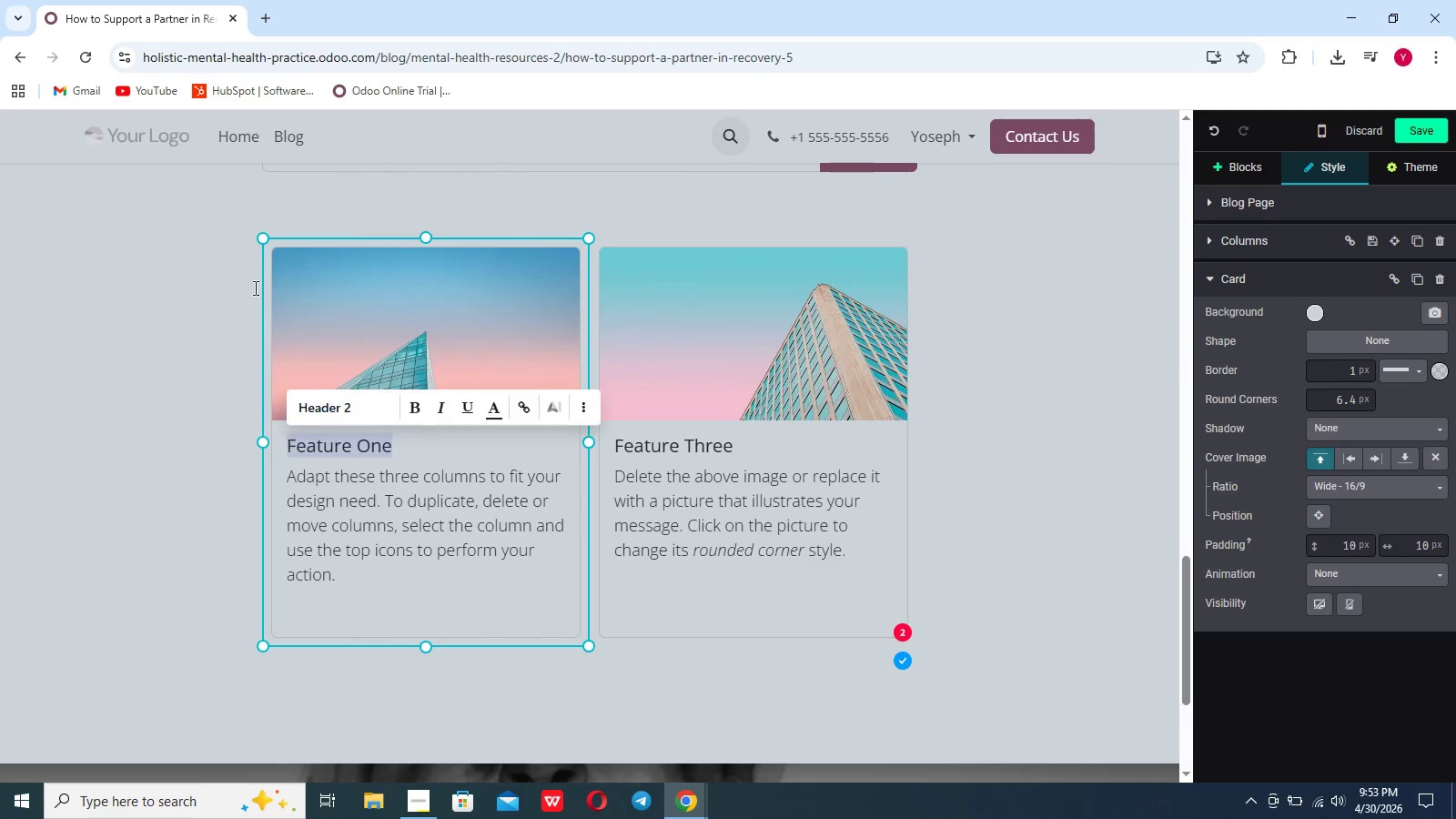 
key(Backspace)
type(Couples )
 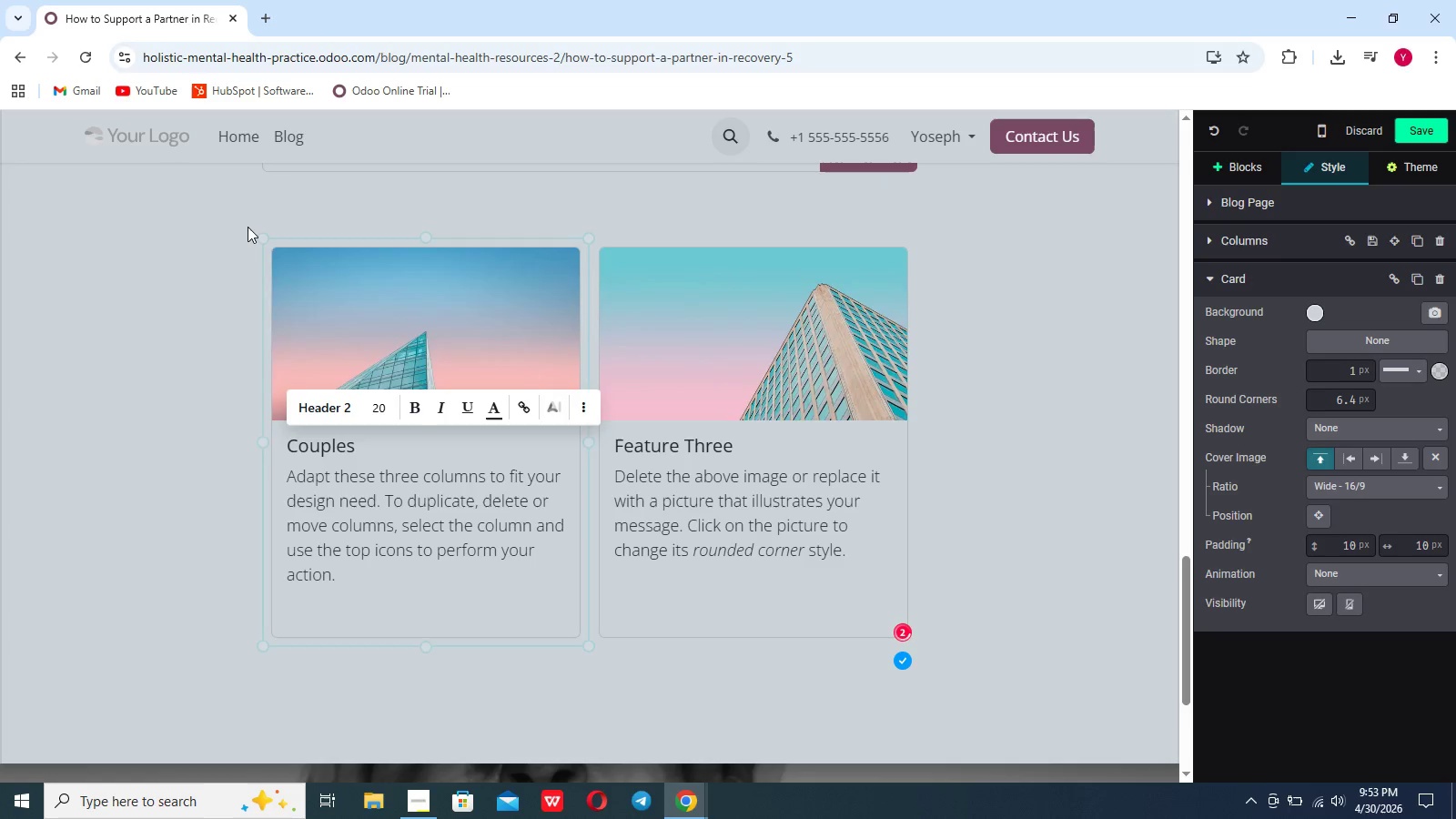 
type(Therapy)
 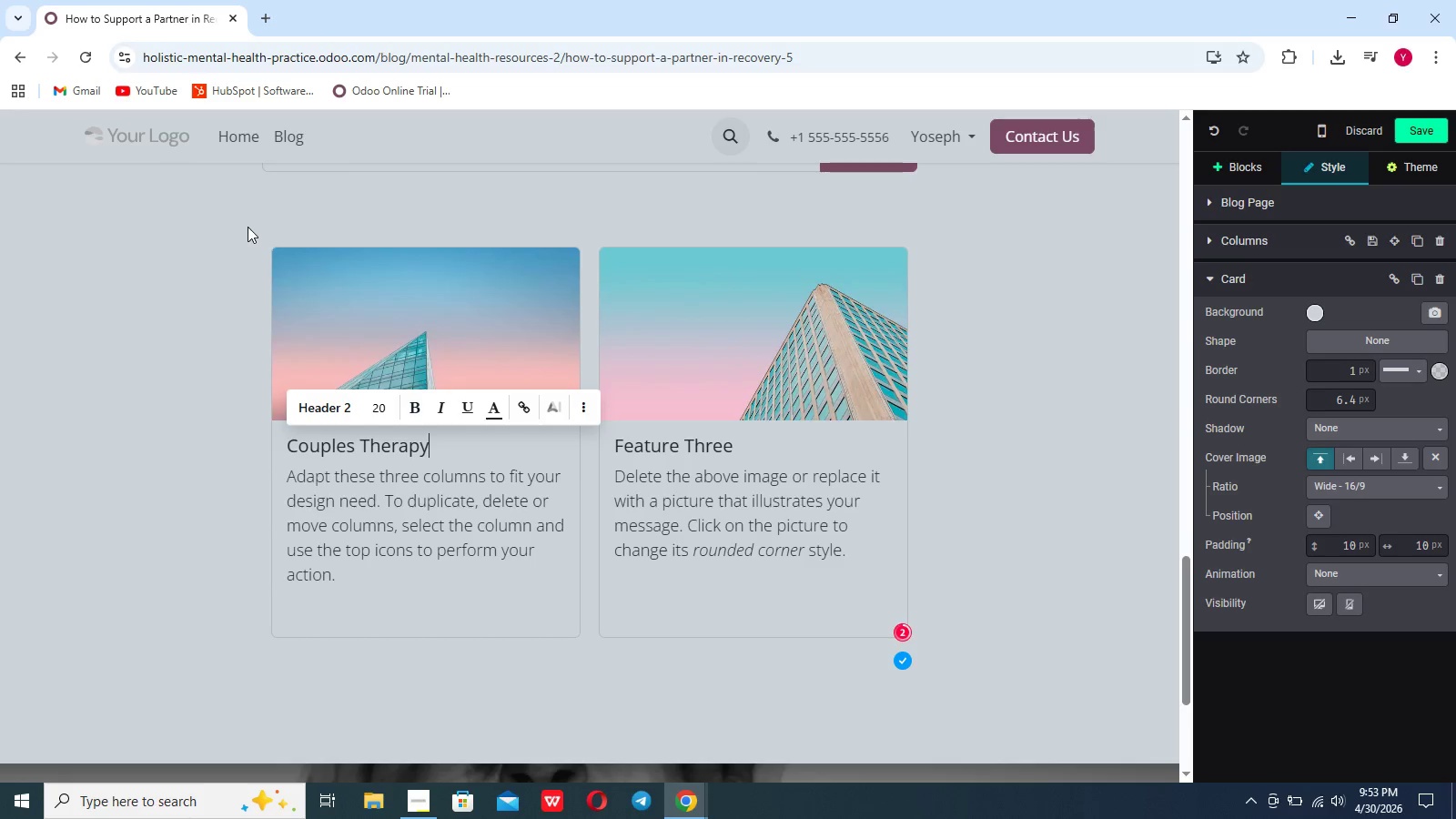 
left_click([248, 227])
 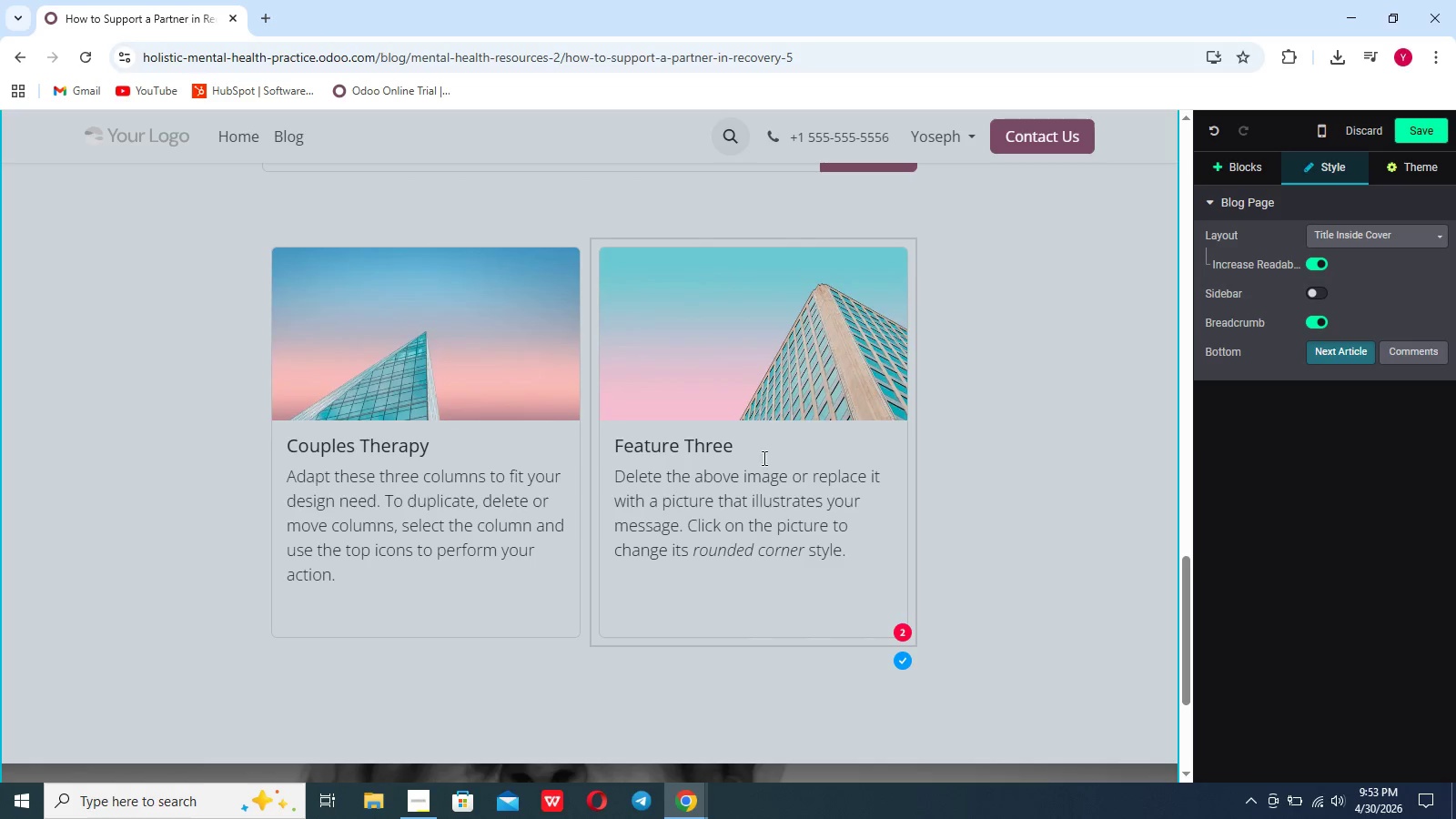 
left_click_drag(start_coordinate=[736, 461], to_coordinate=[653, 451])
 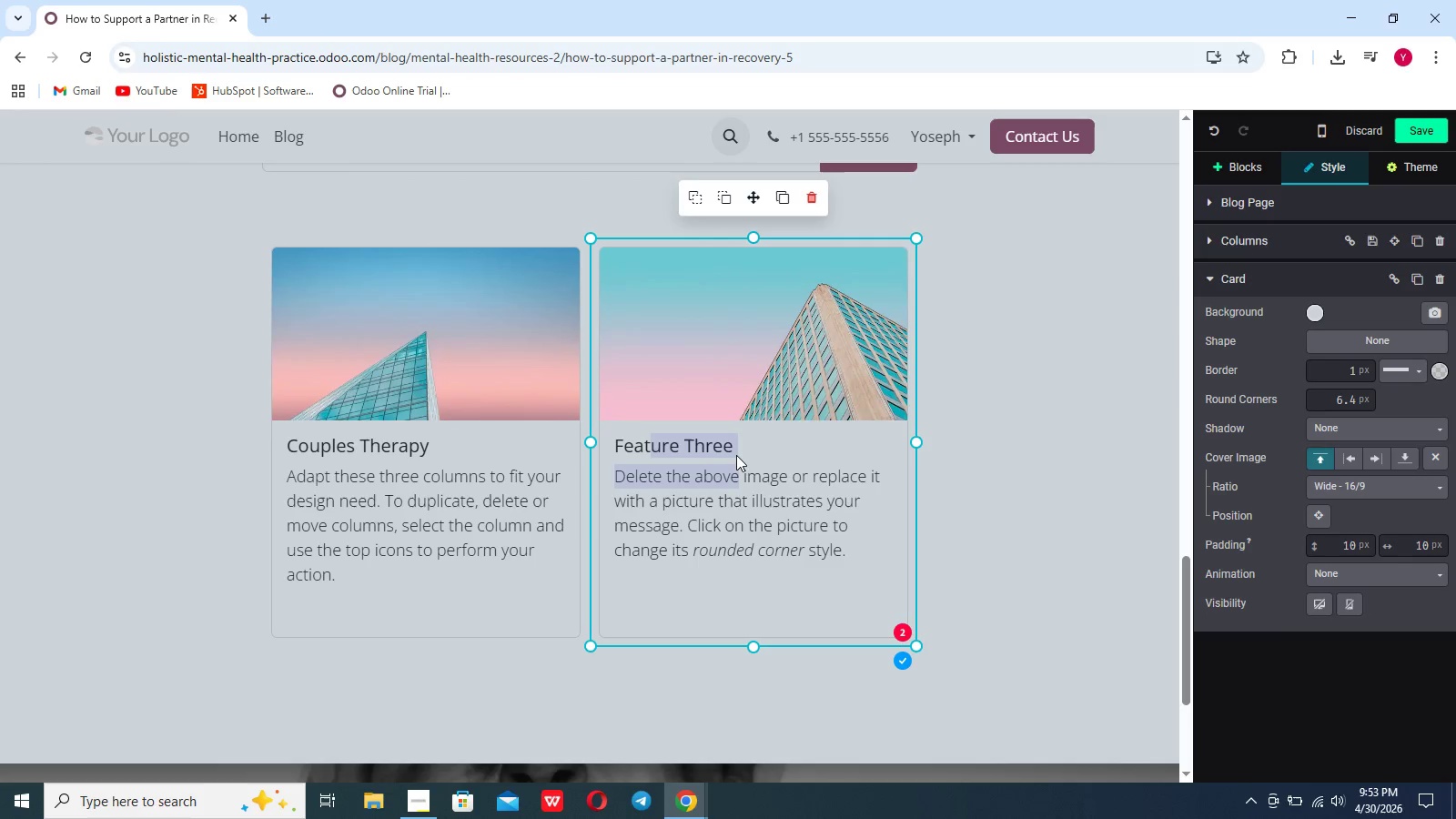 
left_click([736, 455])
 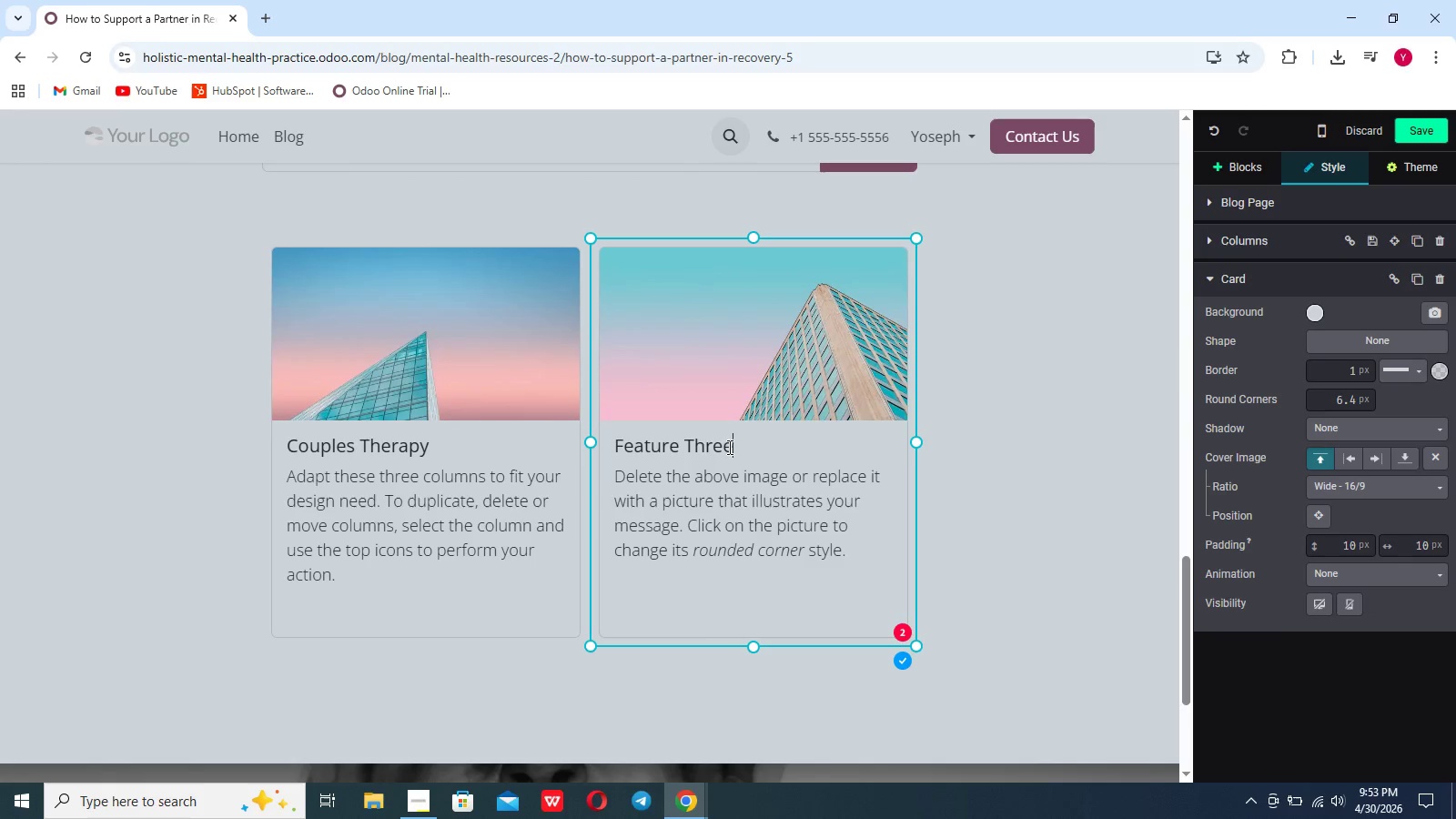 
left_click_drag(start_coordinate=[738, 446], to_coordinate=[613, 450])
 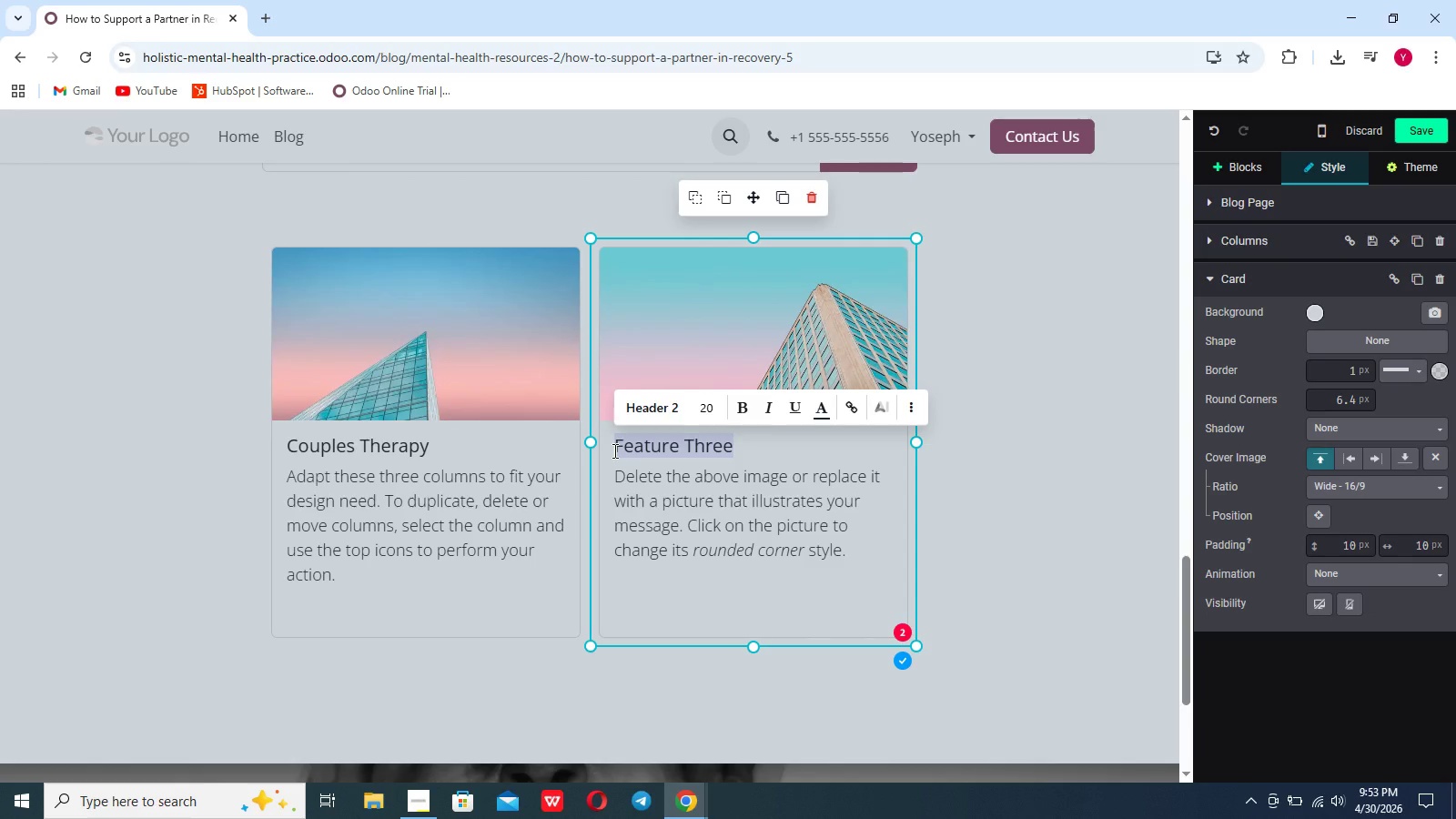 
key(Backspace)
type(Addiction Counseling)
 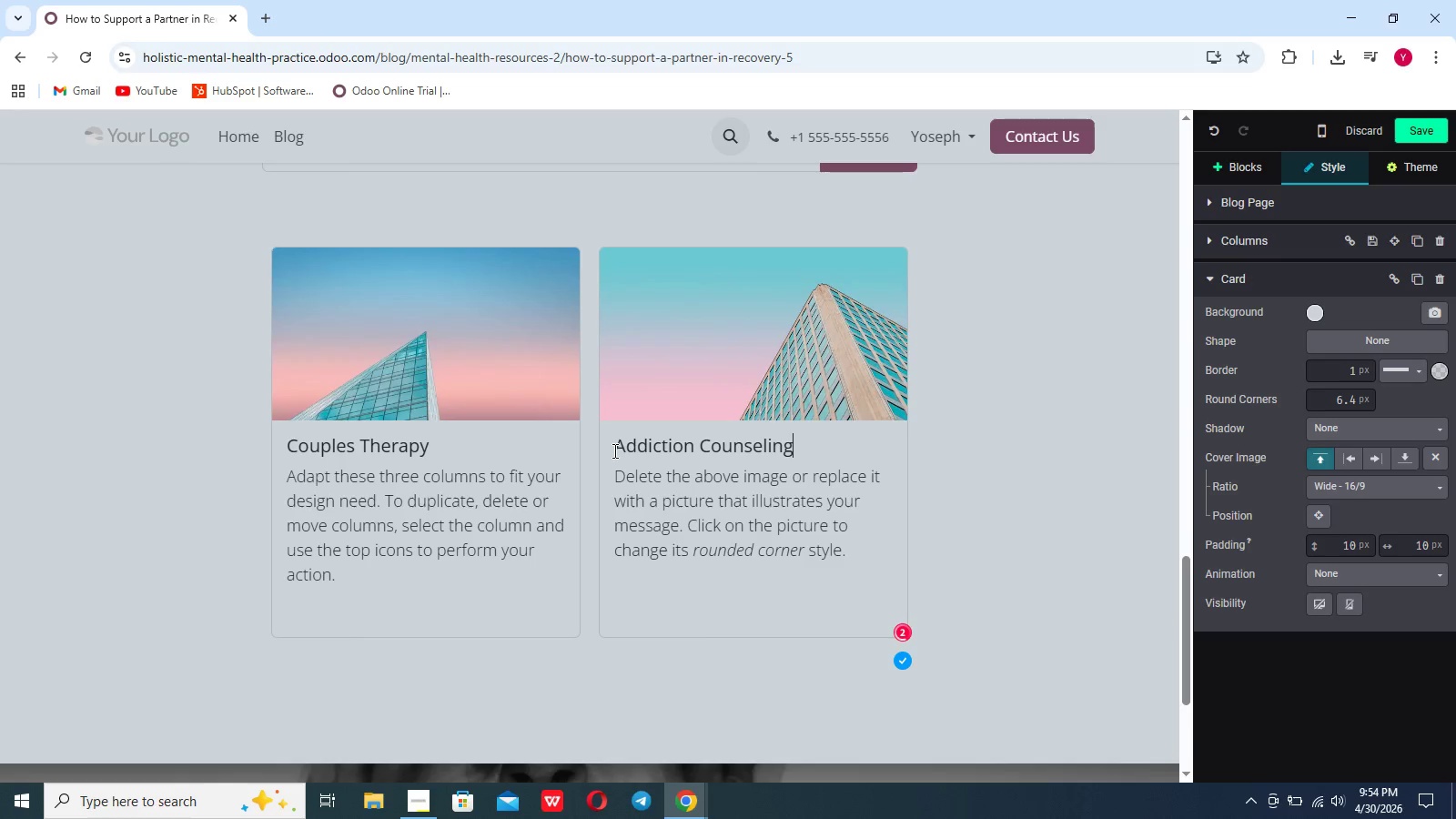 
left_click_drag(start_coordinate=[367, 579], to_coordinate=[288, 483])
 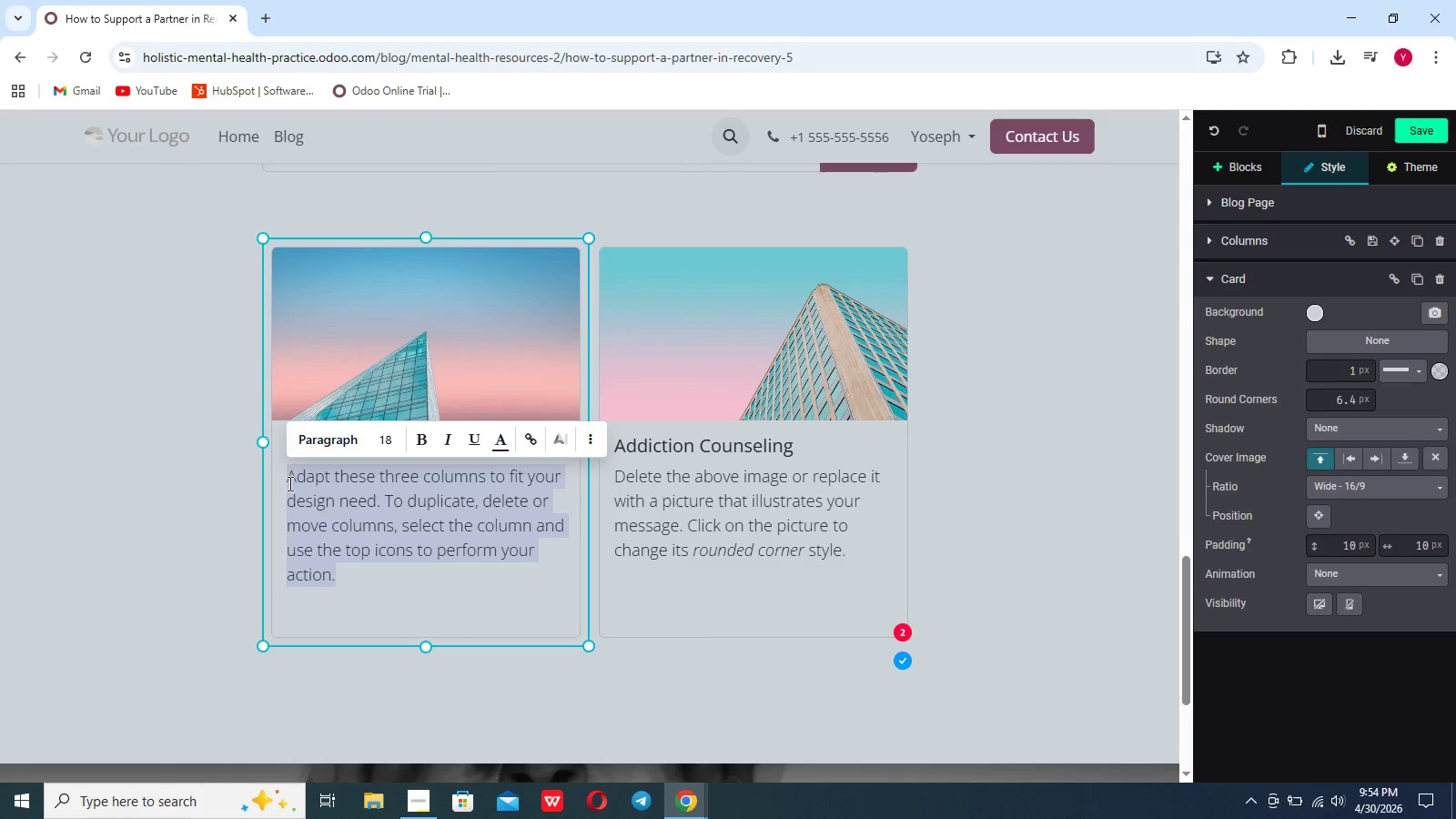 
key(Backspace)
 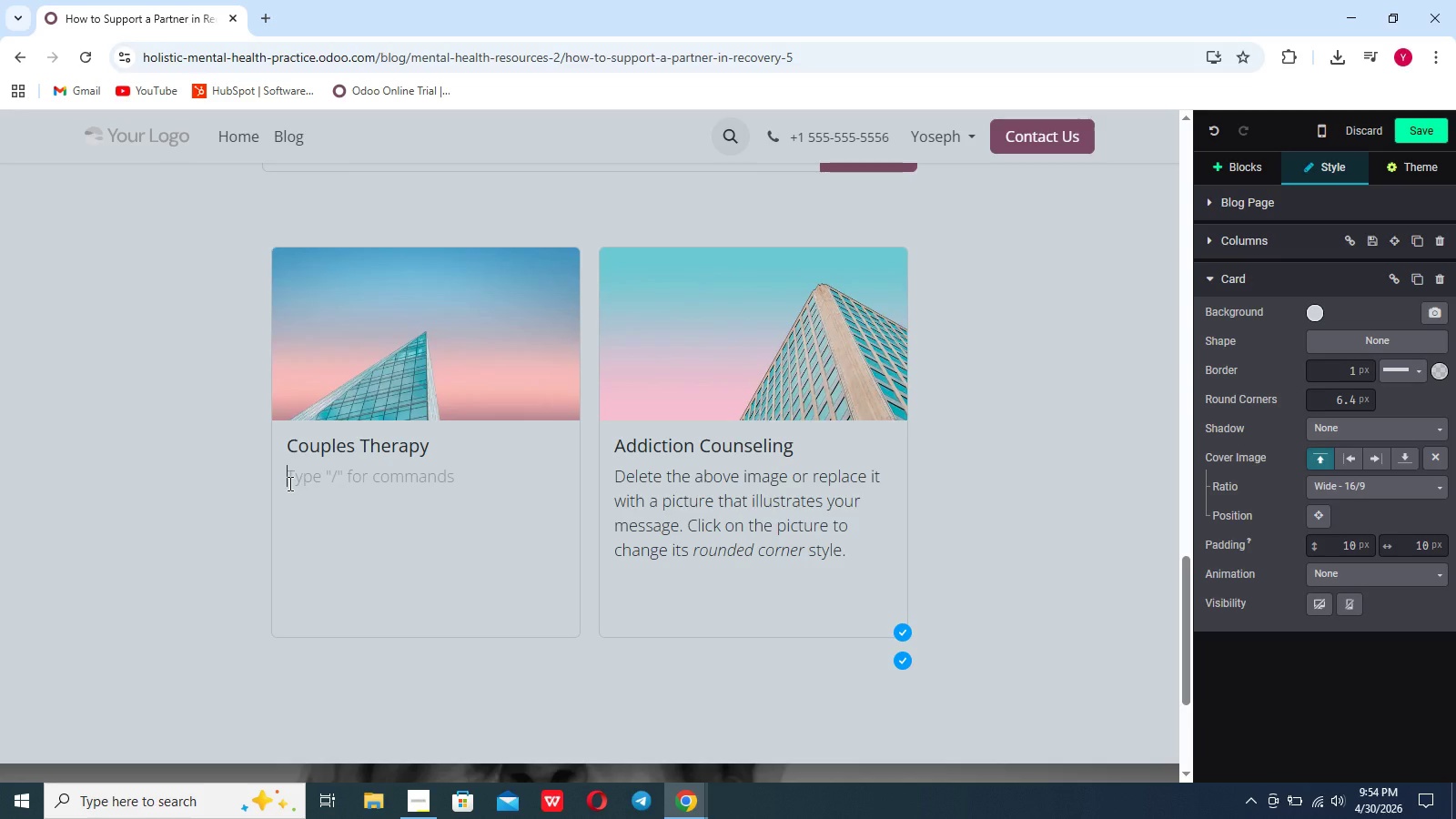 
wait(5.26)
 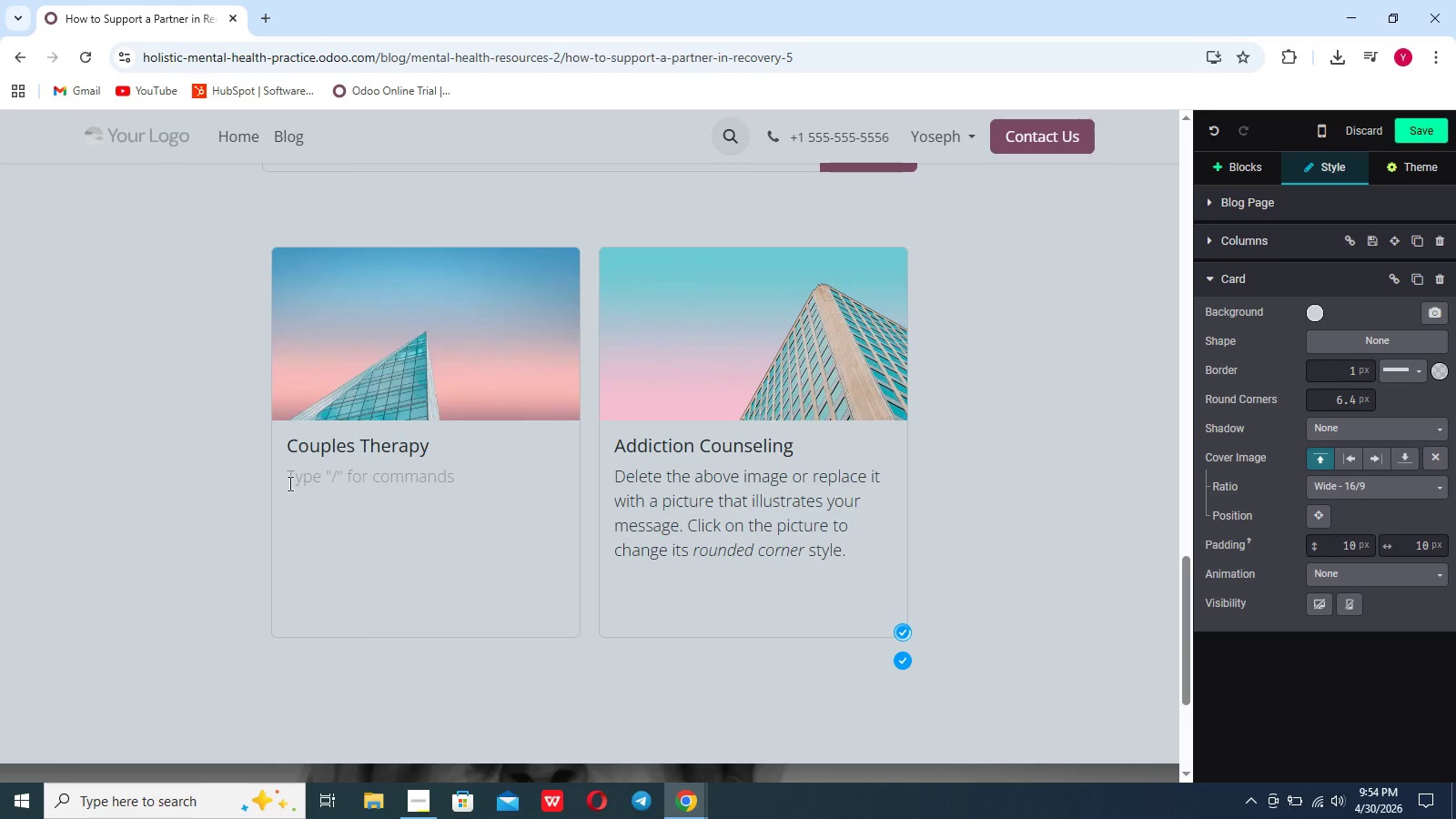 
type(Strengthen communication and rebuild trust)
 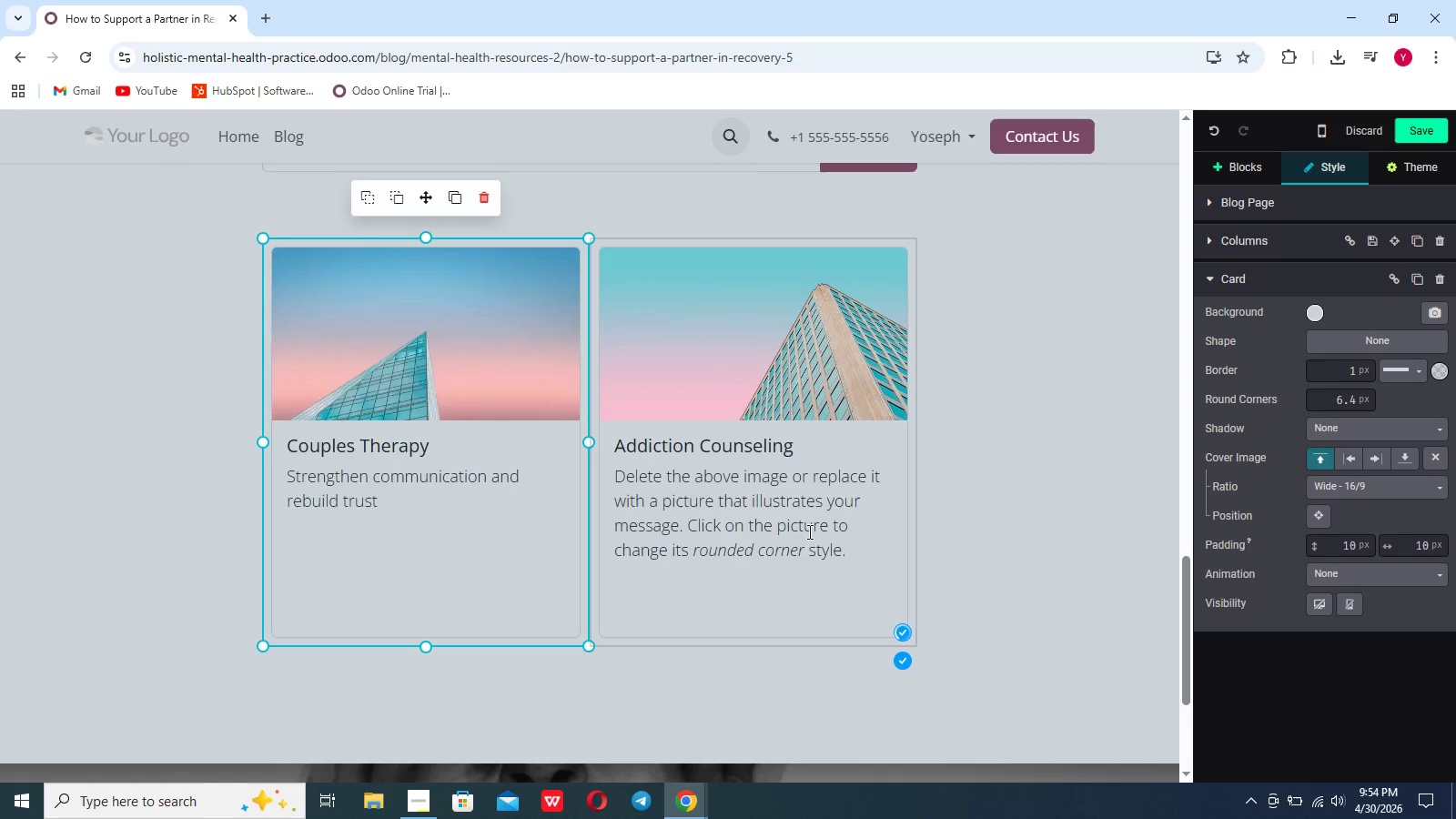 
left_click_drag(start_coordinate=[853, 553], to_coordinate=[611, 483])
 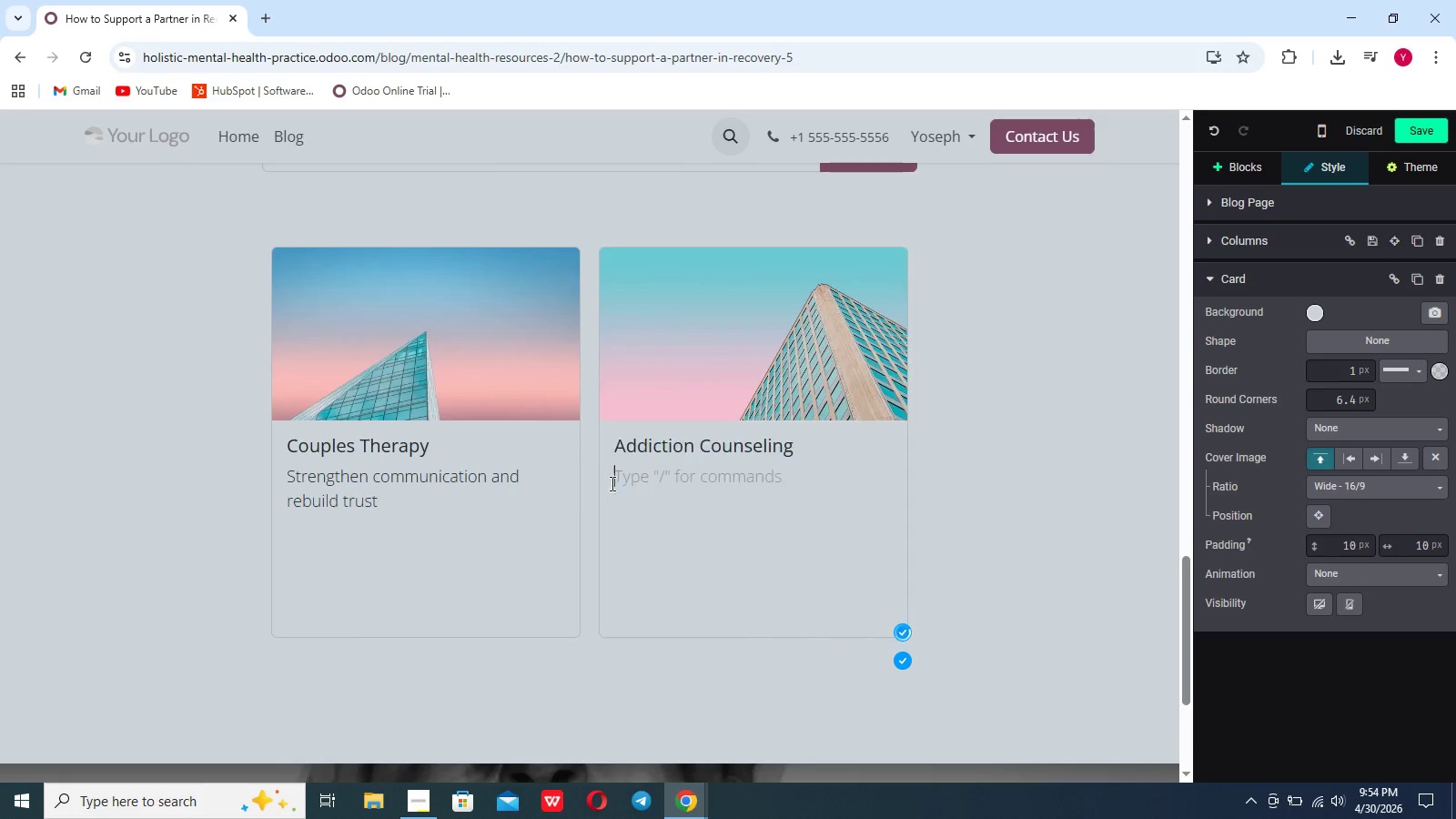 
key(Backspace)
type(Support recovery with profesional guidance)
 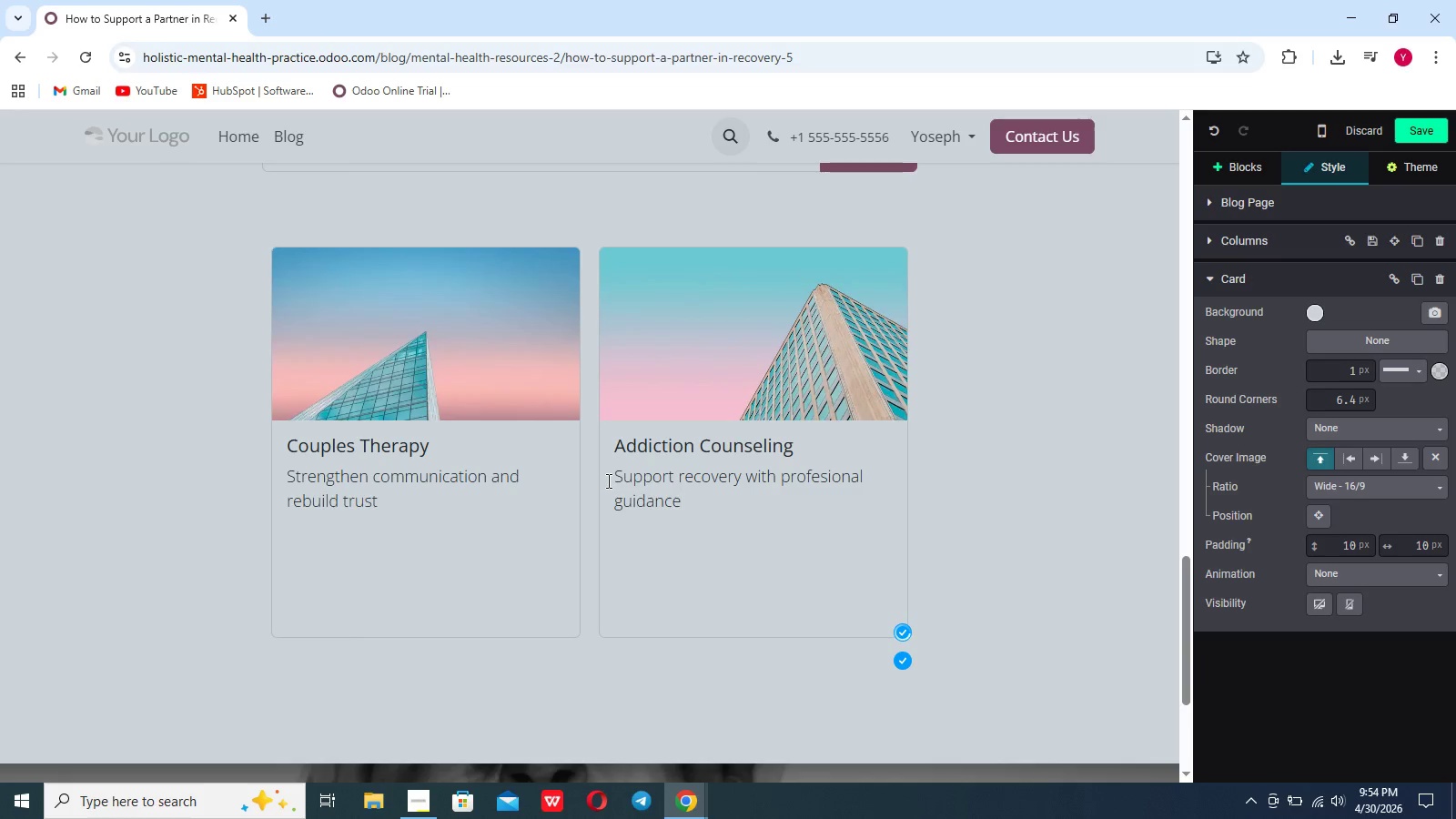 
left_click([393, 502])
 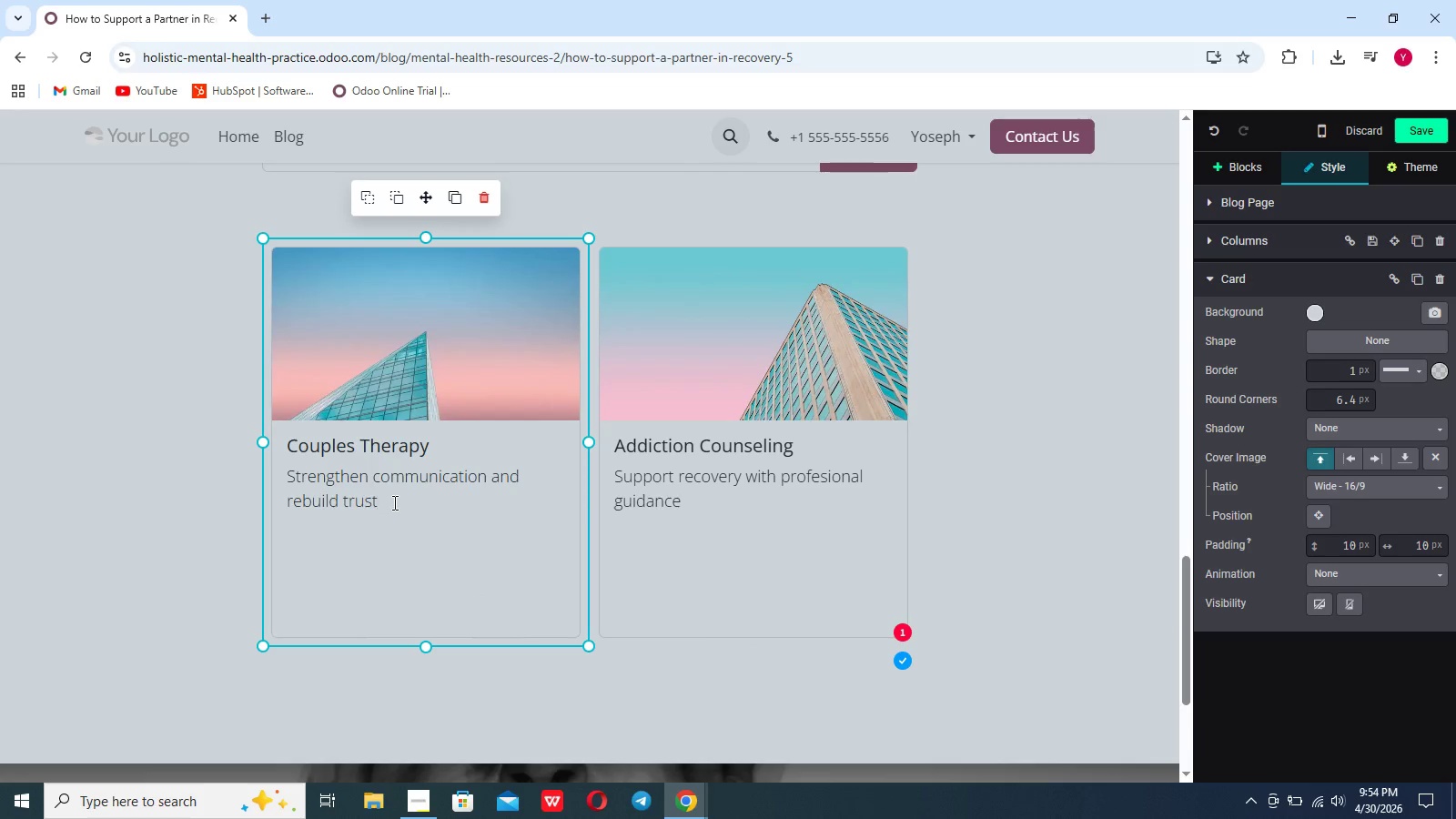 
key(Enter)
 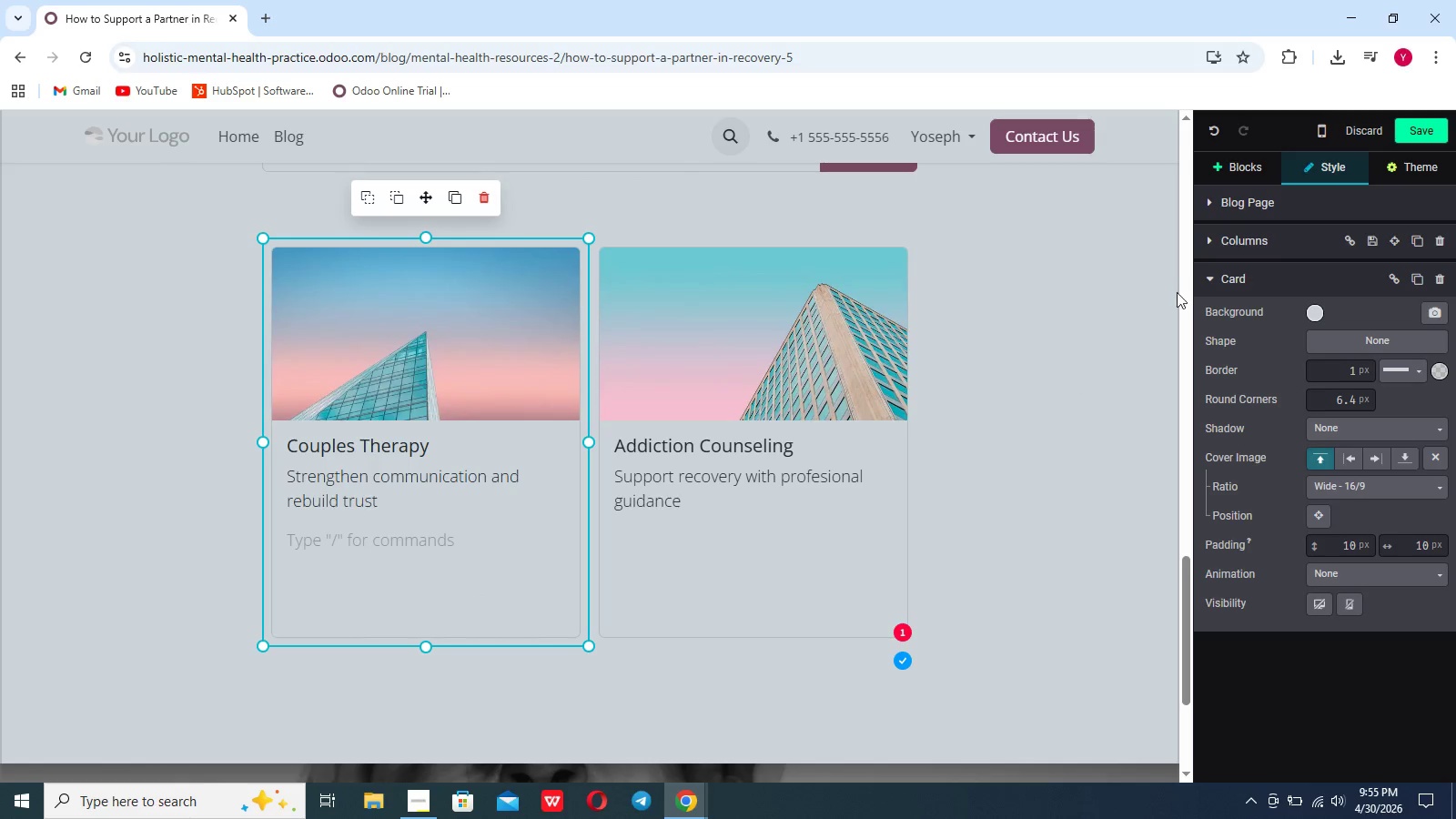 
key(Enter)
 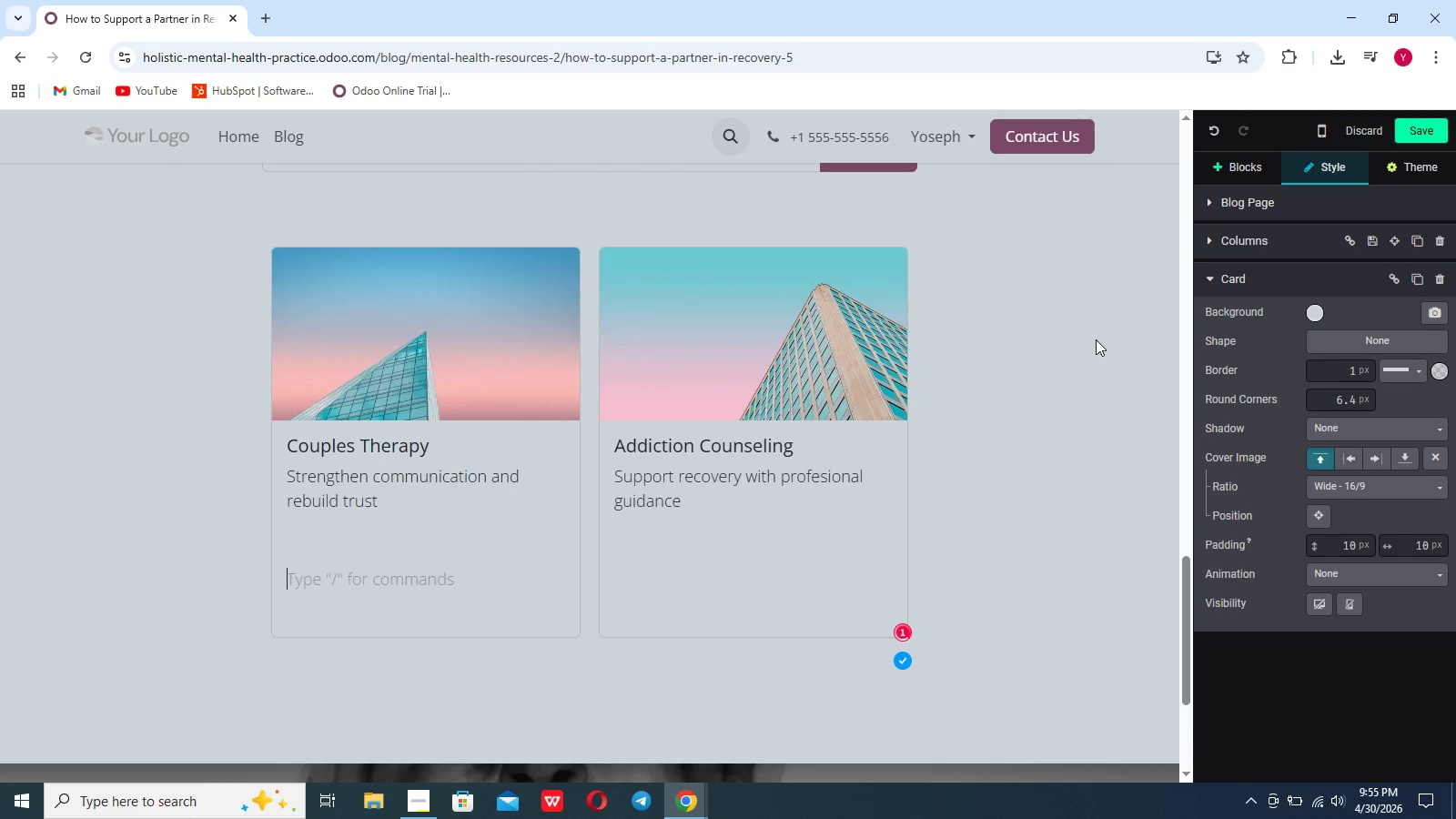 
key(Backspace)
 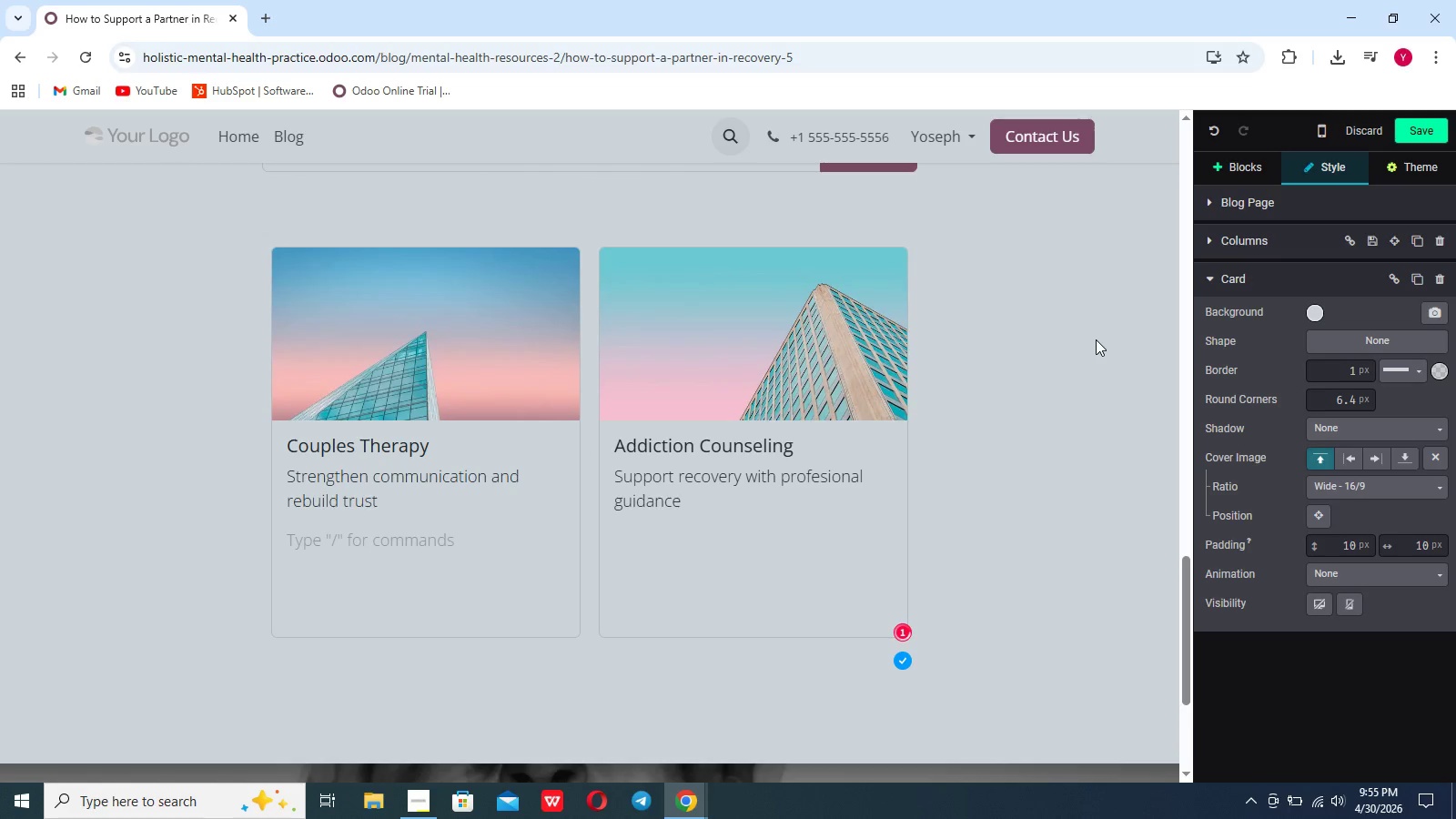 
key(Enter)
 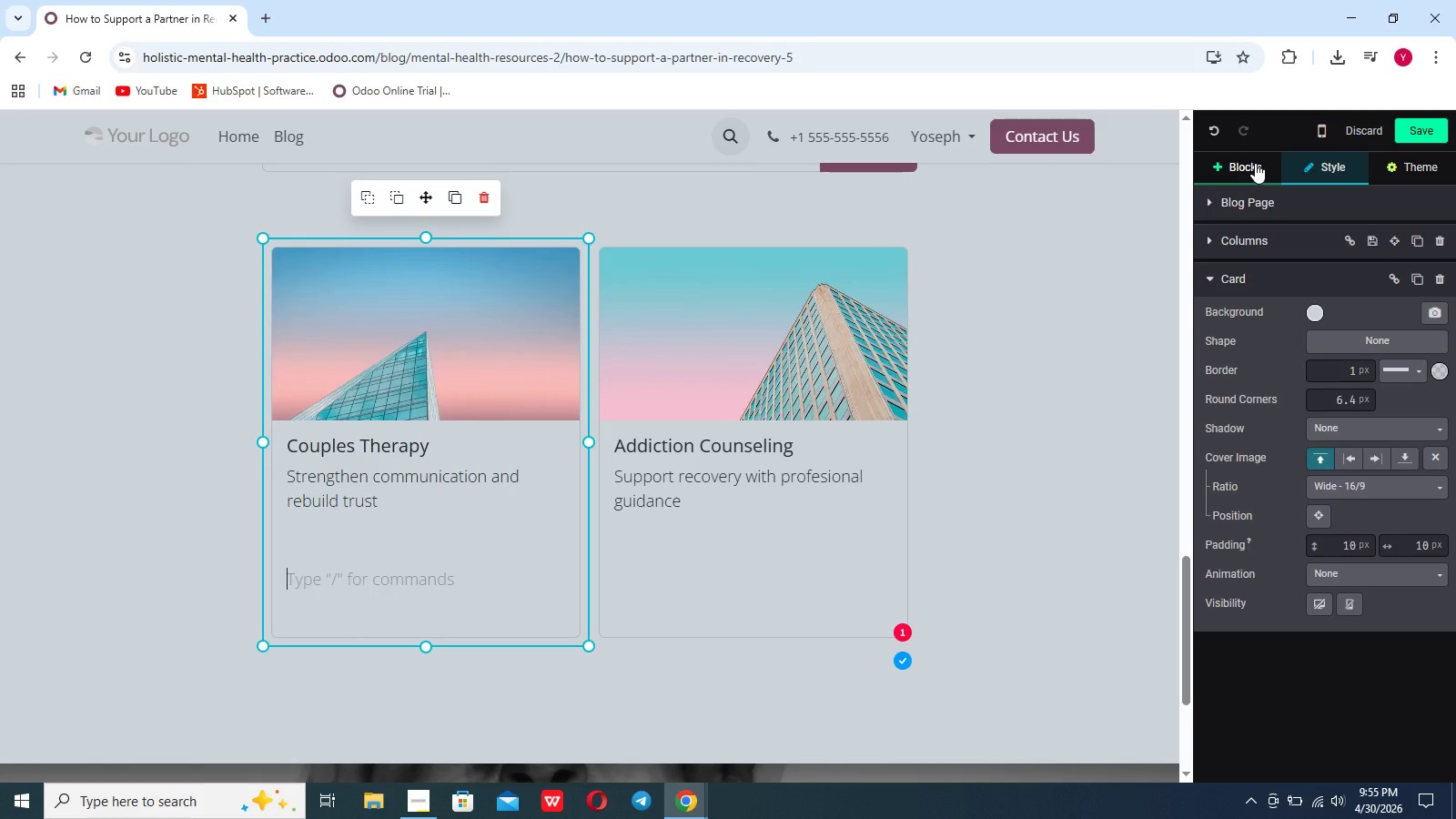 
left_click([1255, 163])
 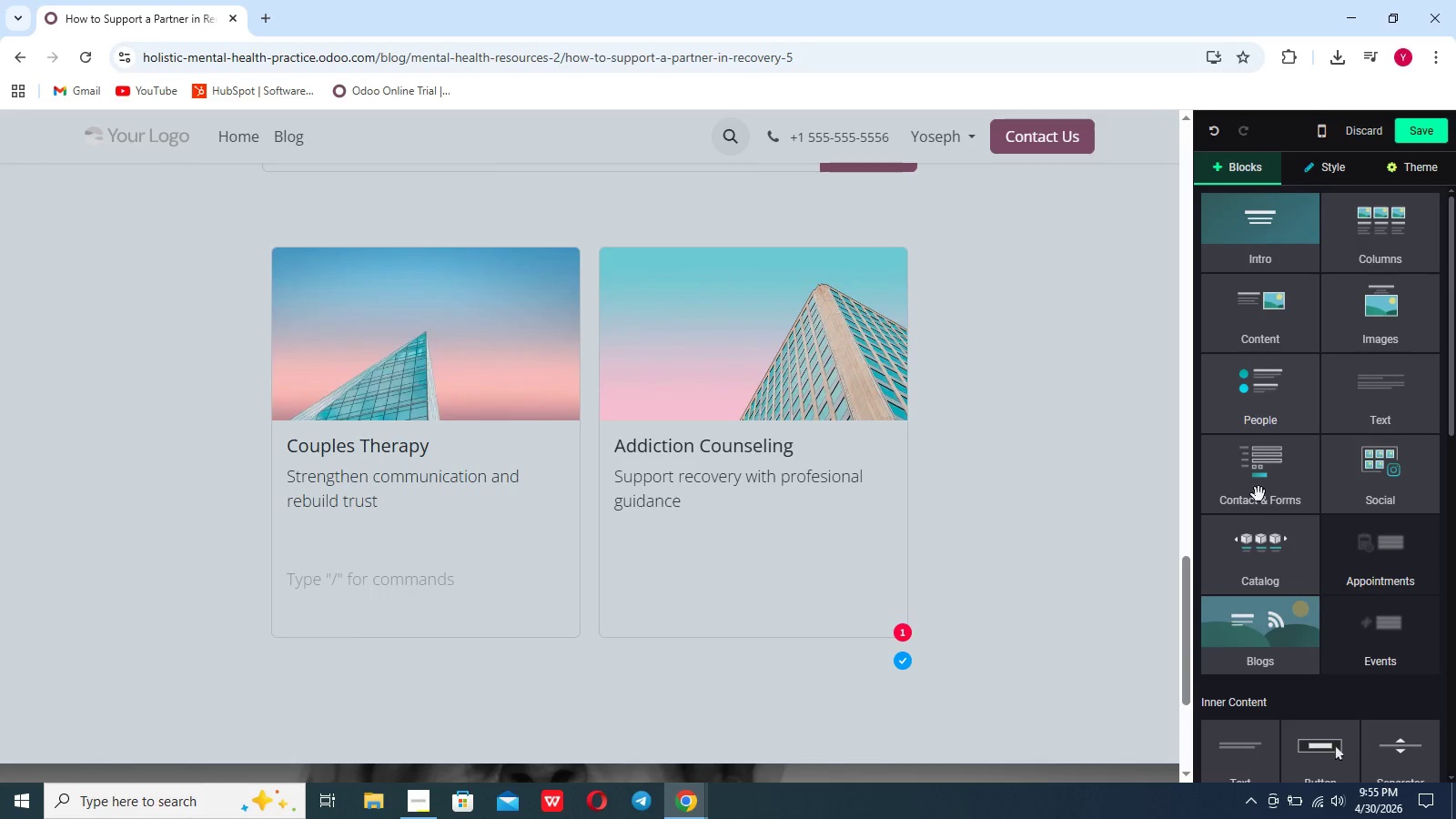 
scroll: coordinate [1259, 521], scroll_direction: down, amount: 12.0
 